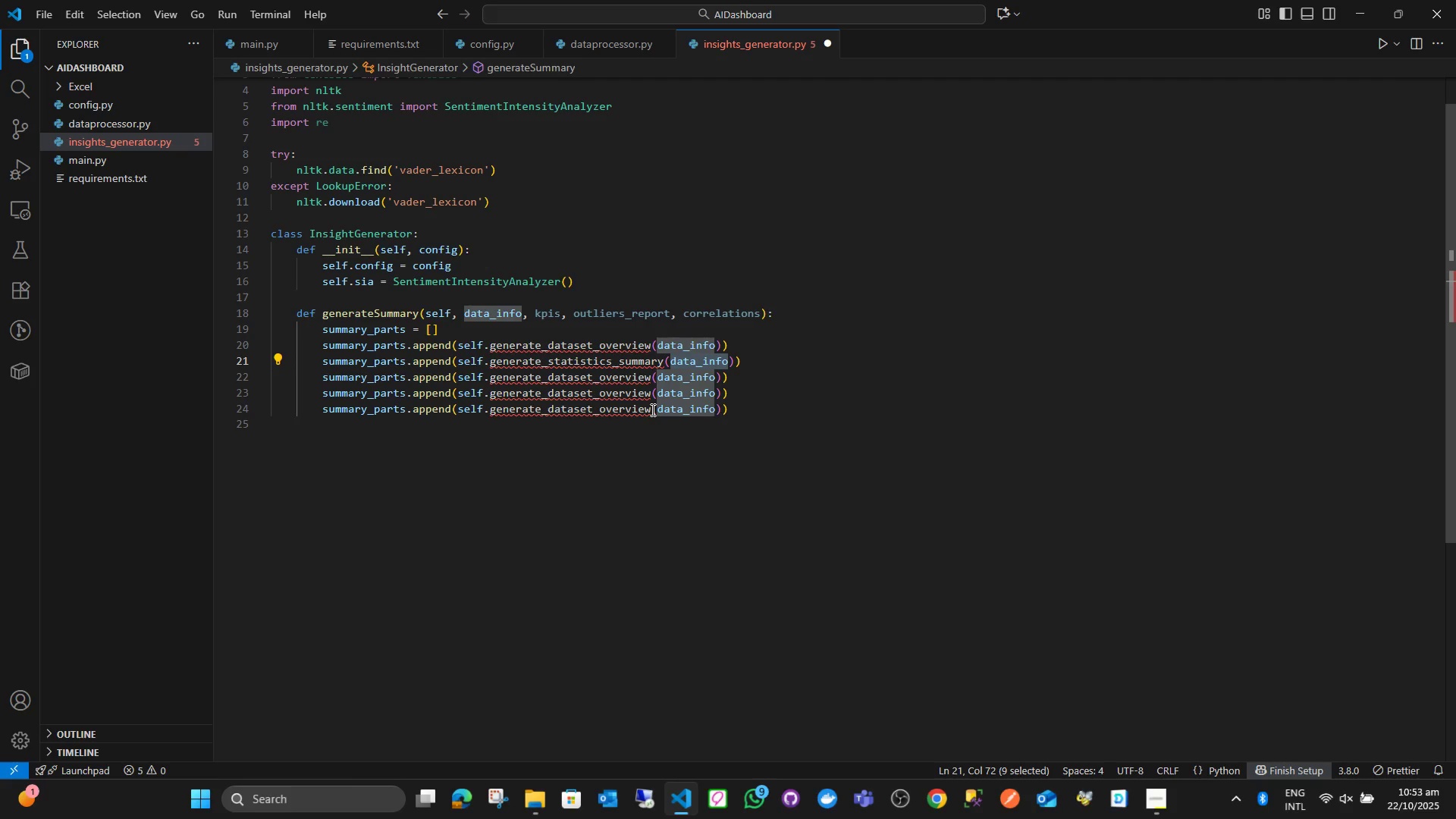 
type(kpis)
 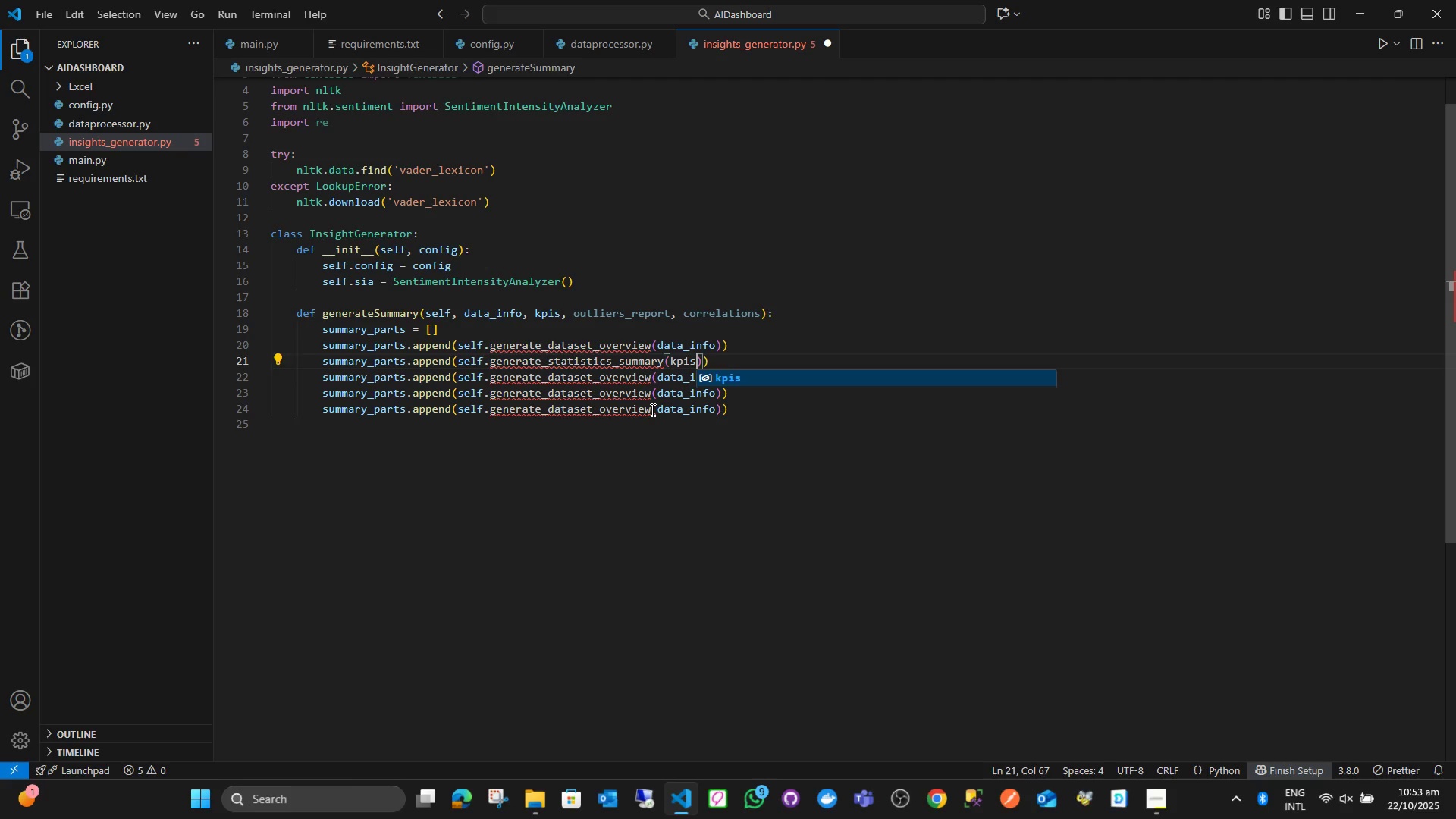 
key(ArrowRight)
 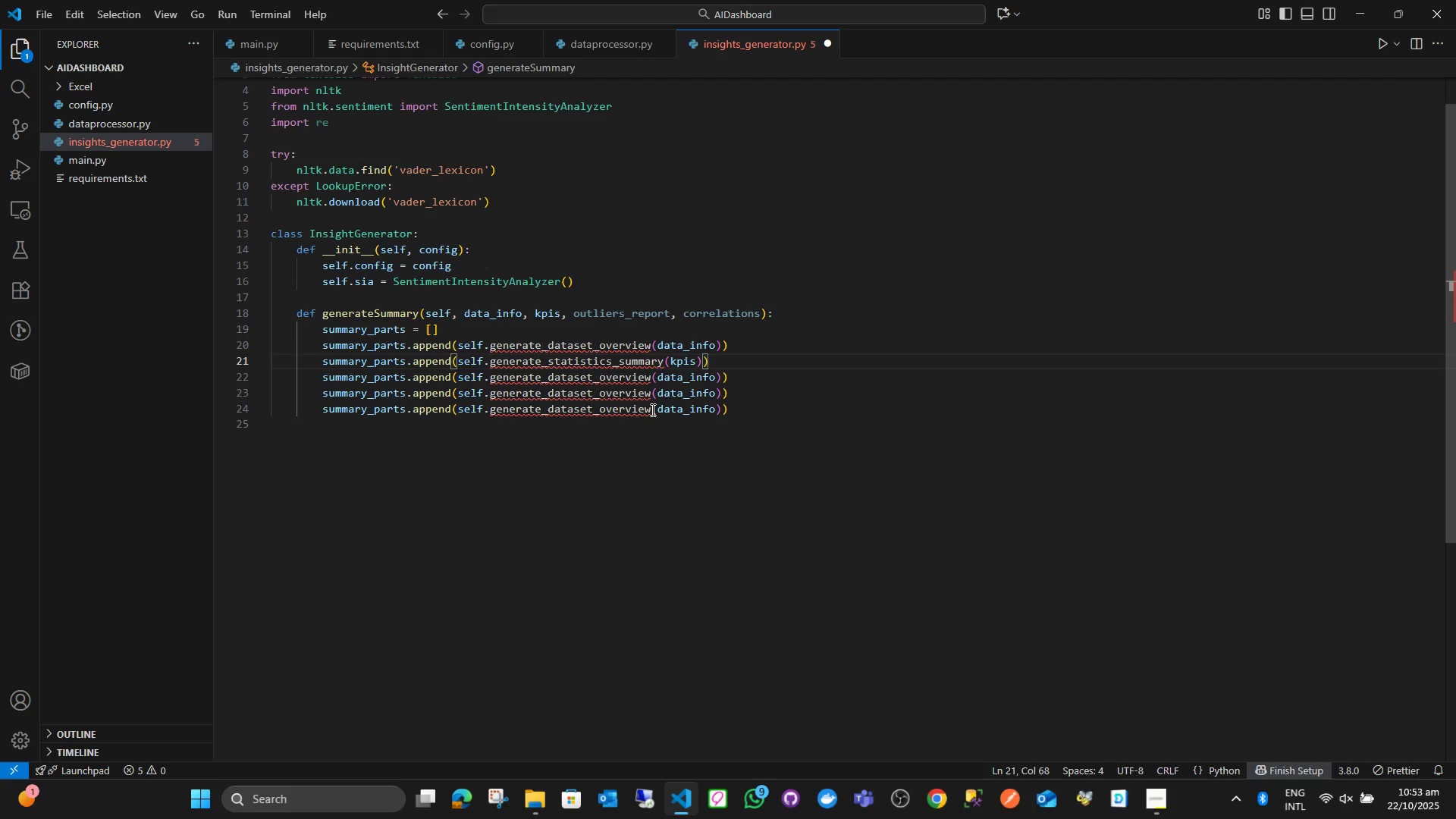 
key(ArrowDown)
 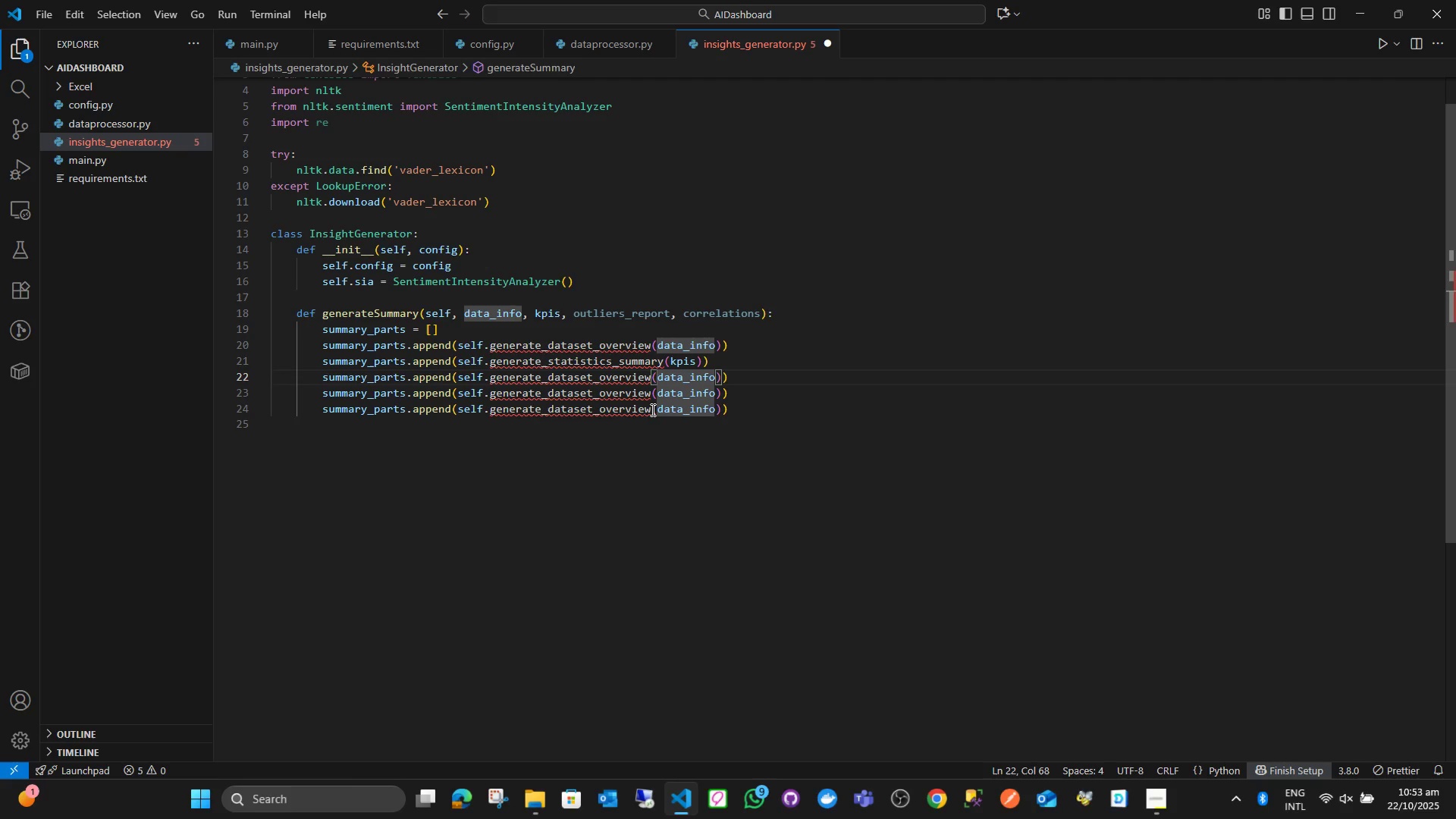 
key(ArrowLeft)
 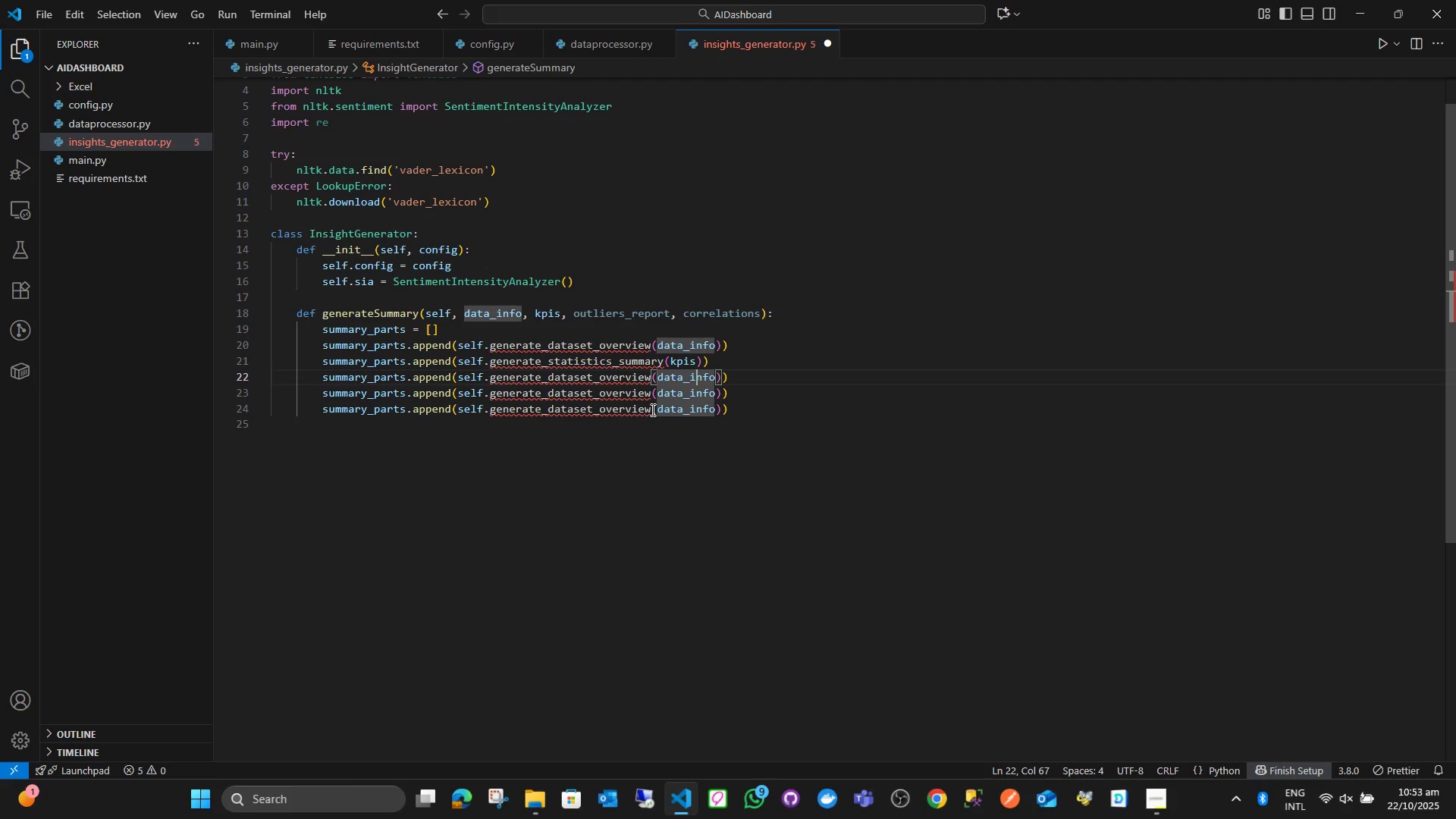 
key(ArrowLeft)
 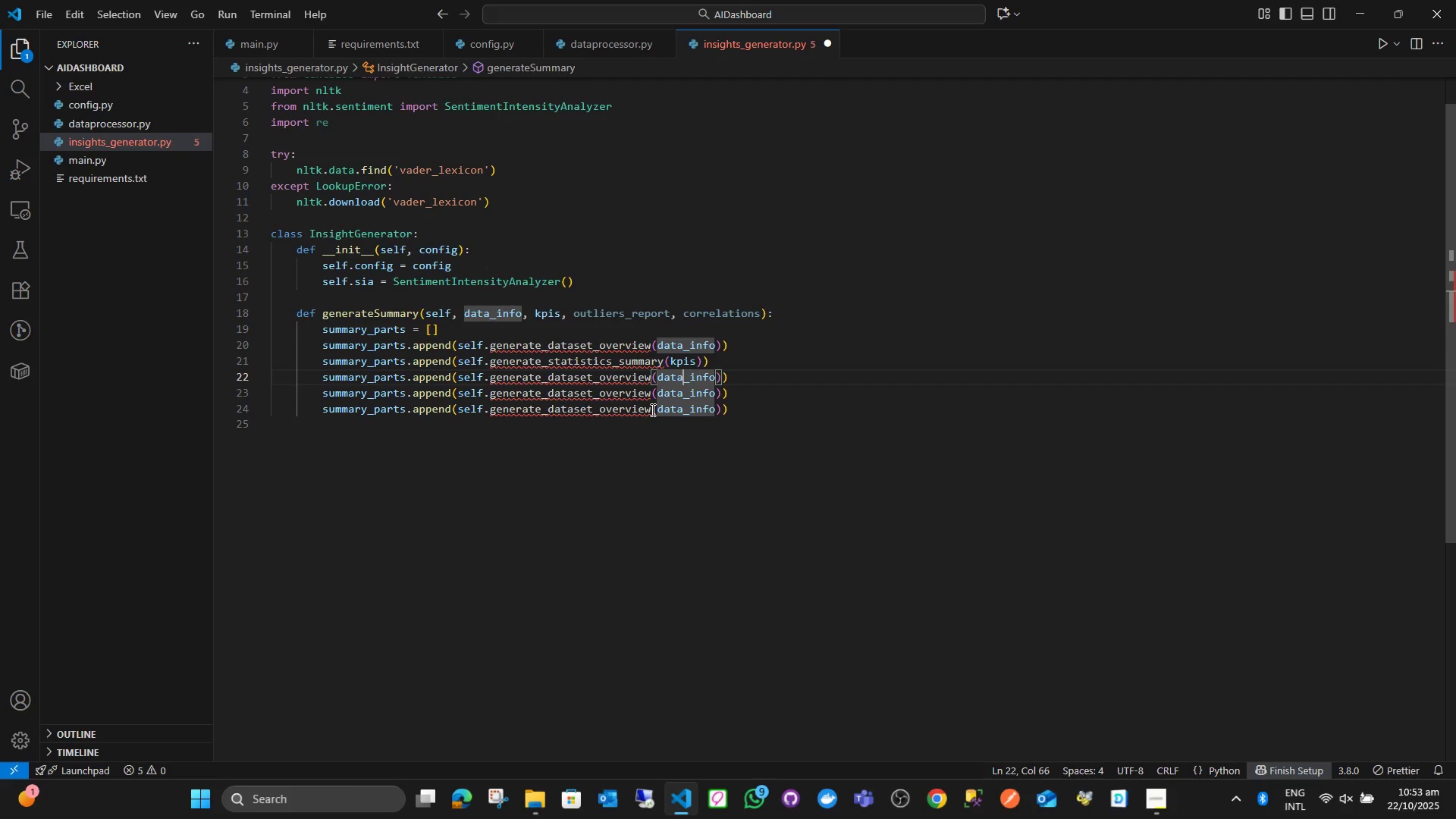 
key(ArrowLeft)
 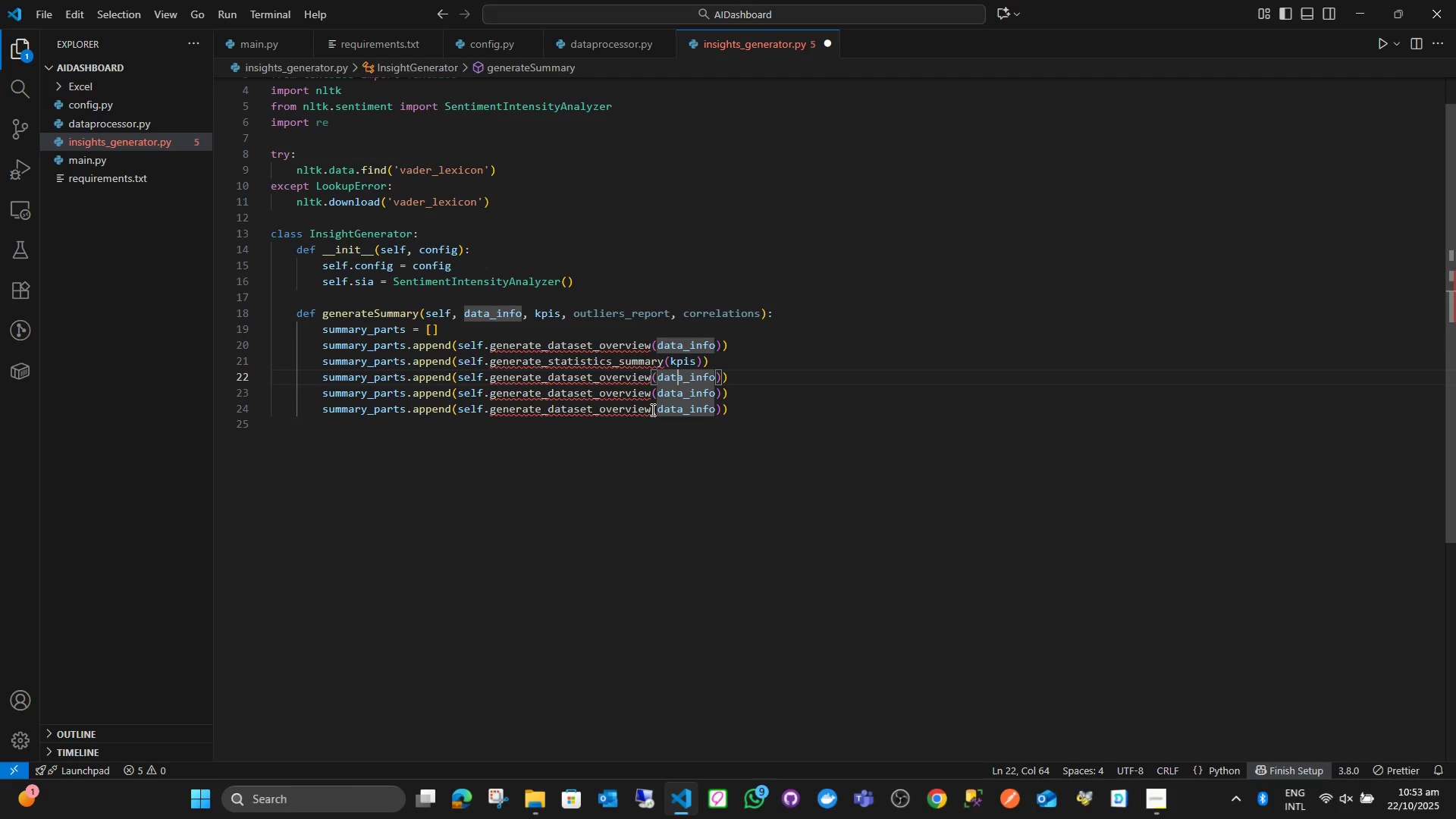 
key(ArrowLeft)
 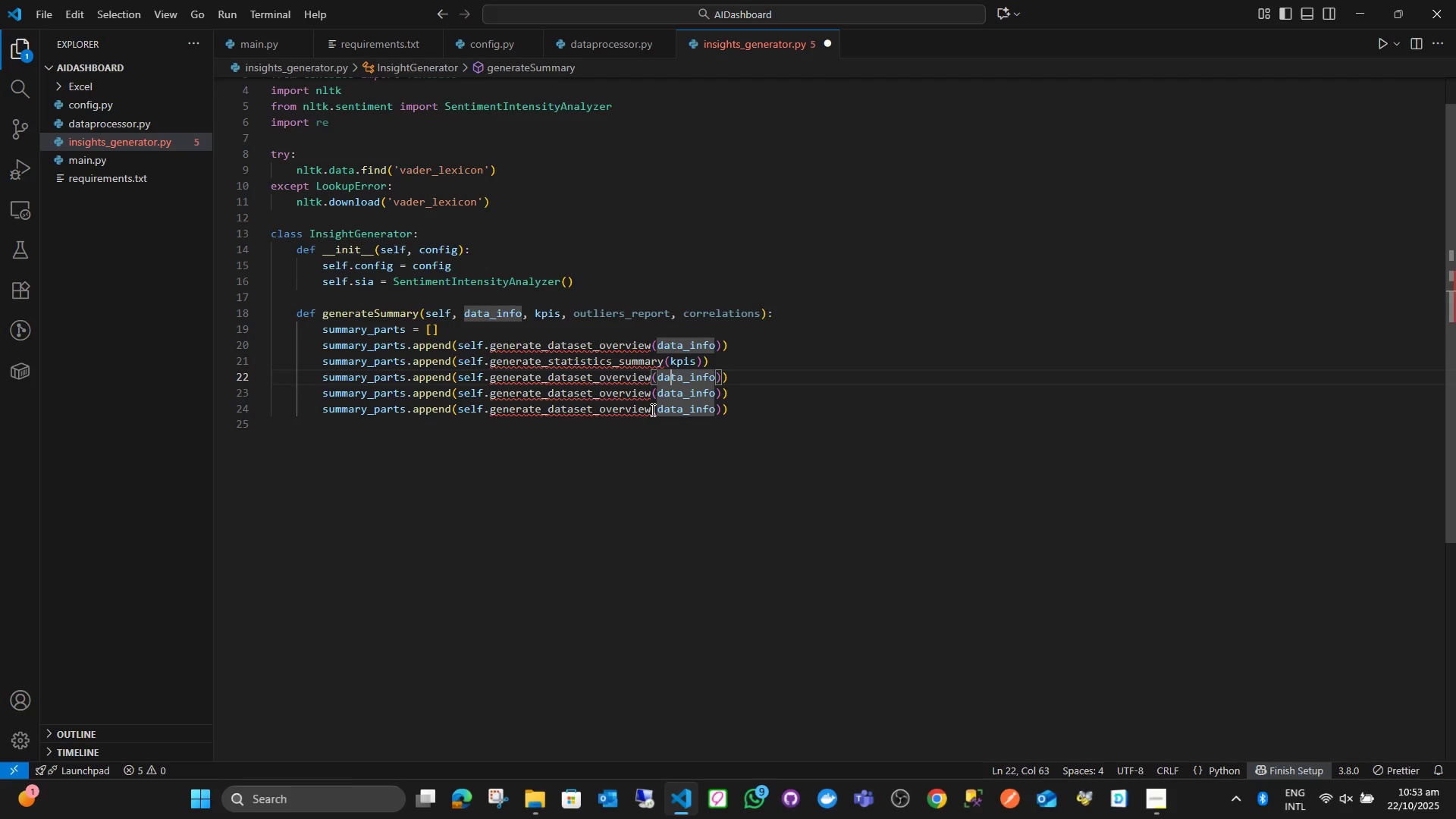 
key(ArrowLeft)
 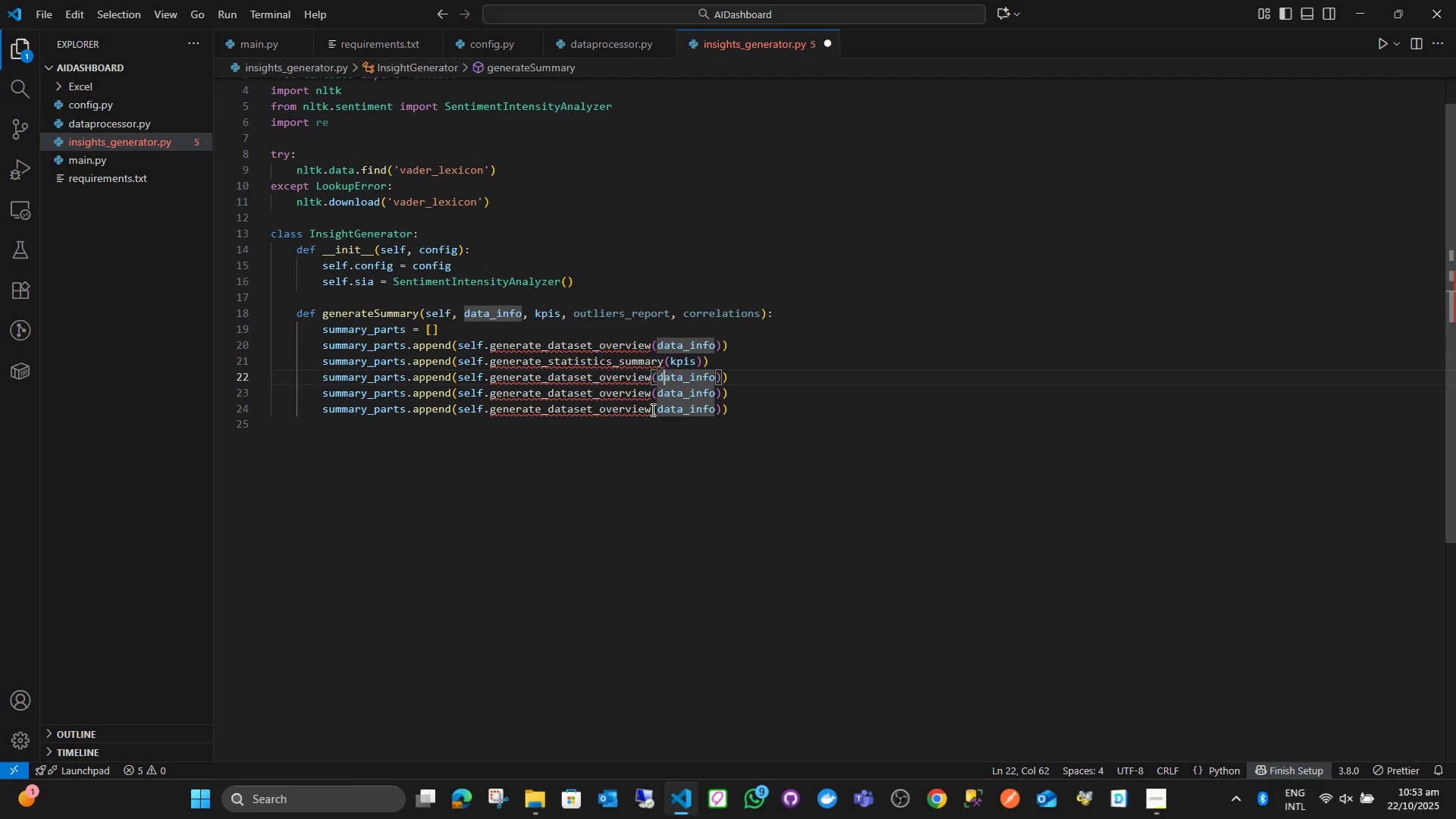 
key(ArrowLeft)
 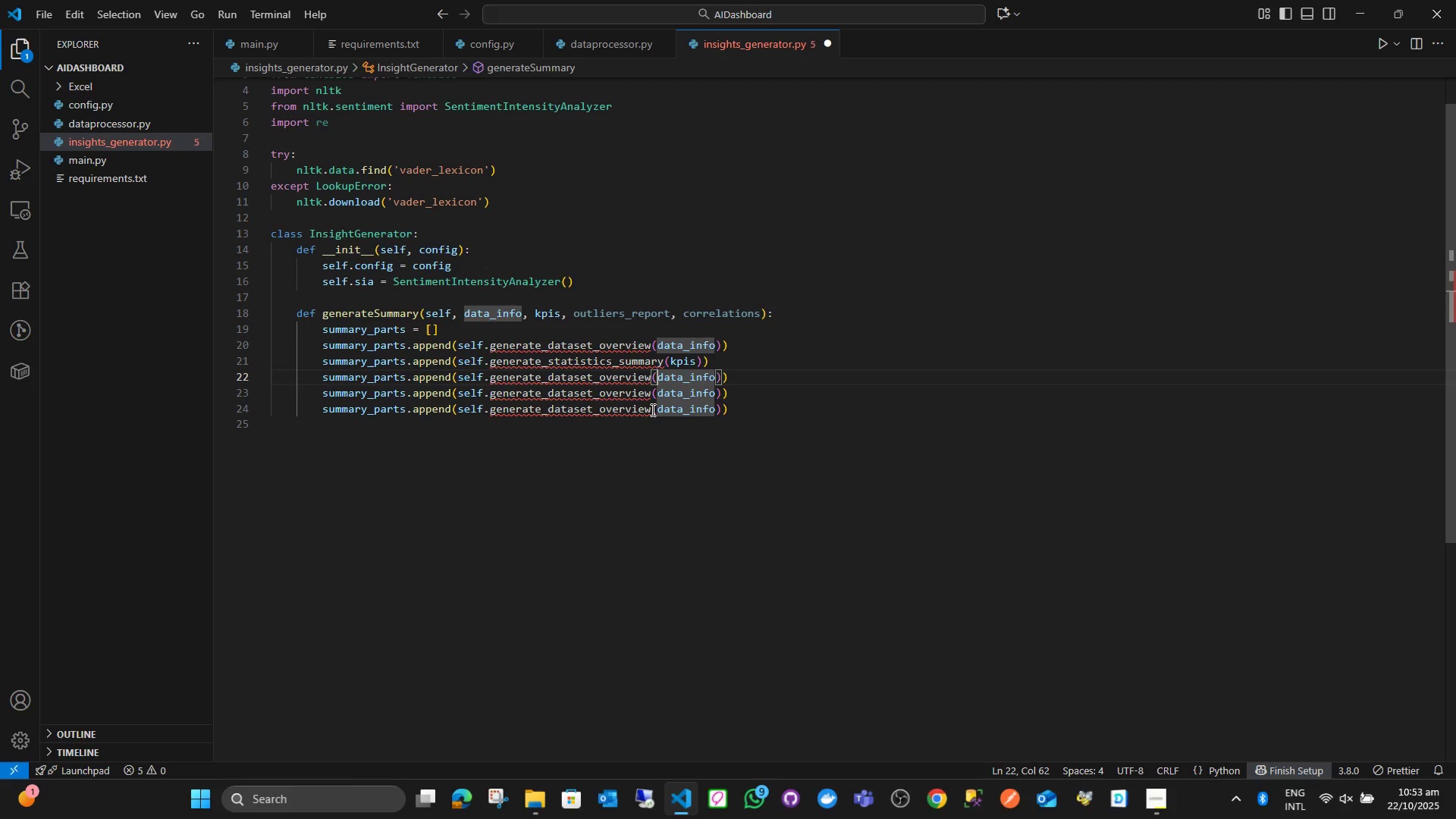 
key(ArrowLeft)
 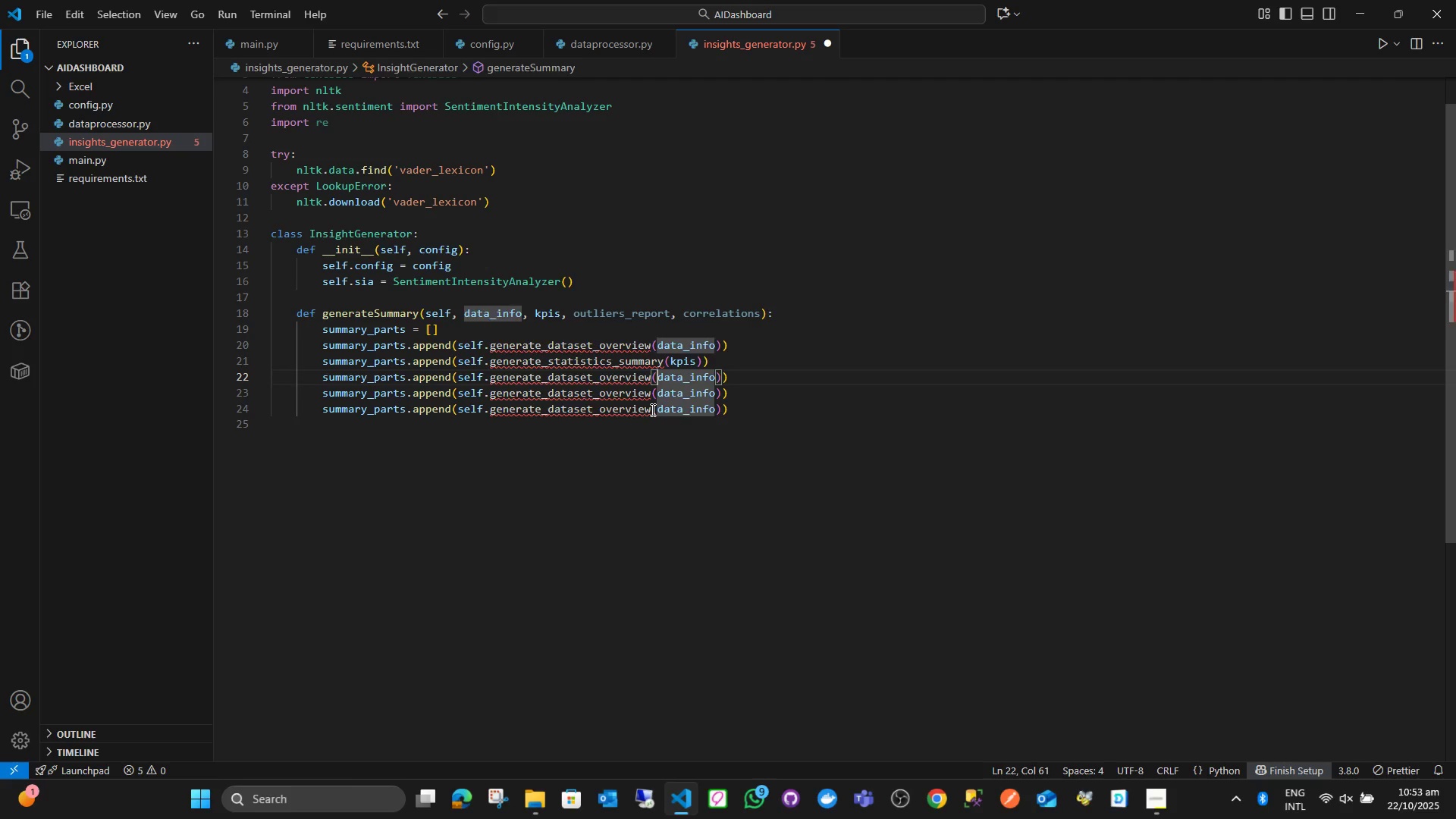 
key(ArrowLeft)
 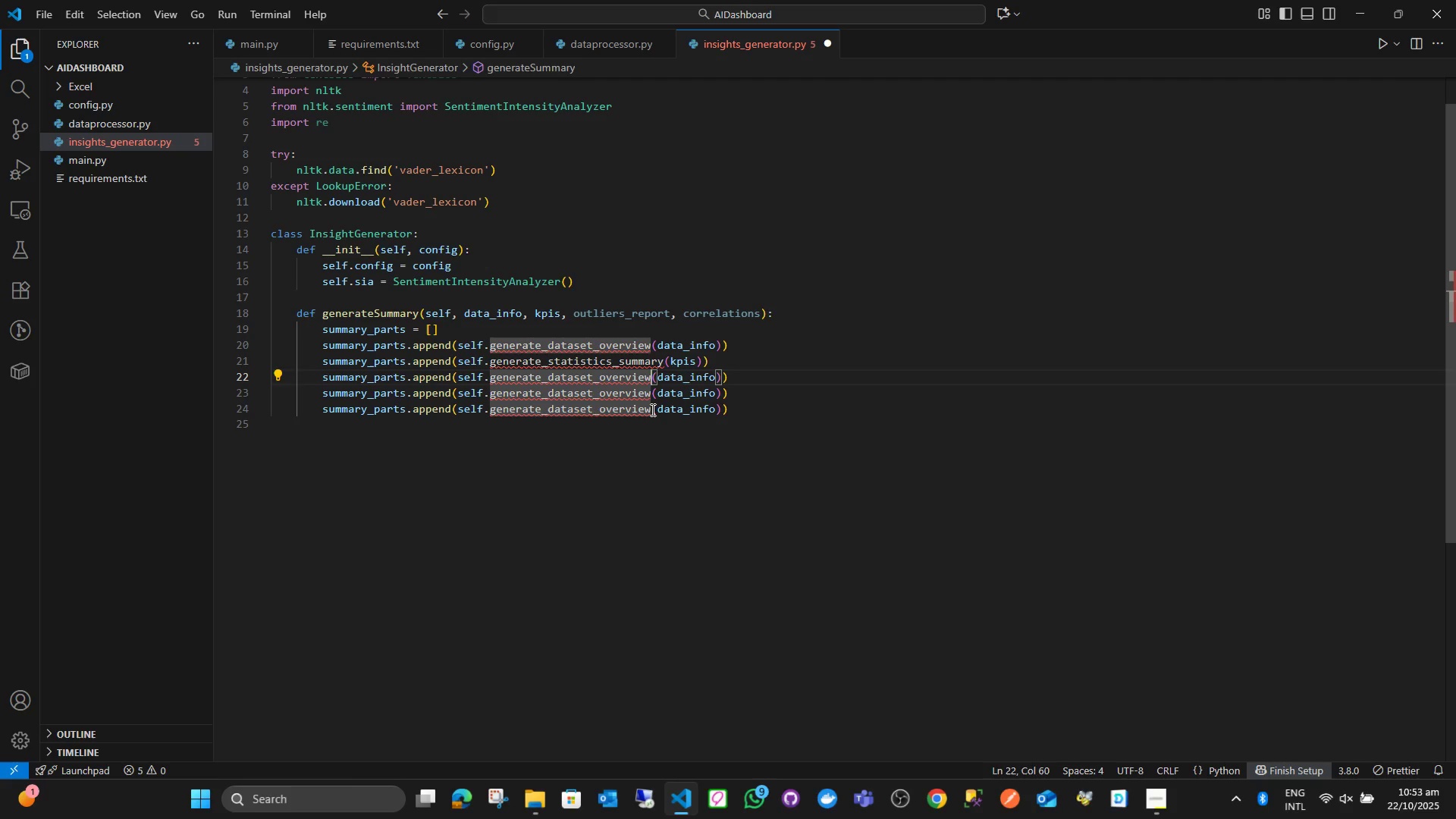 
key(Shift+ArrowLeft)
 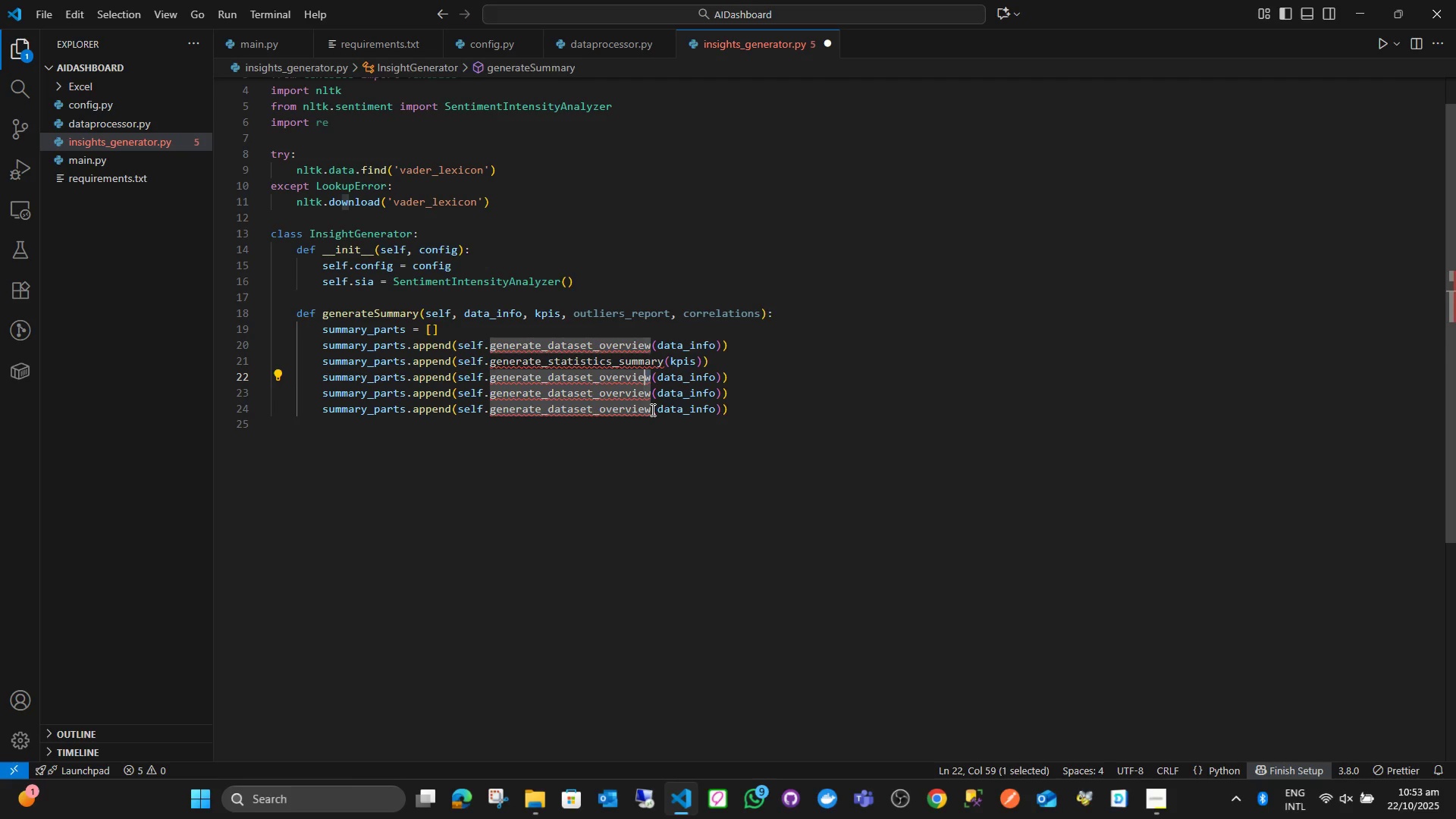 
key(Shift+ArrowLeft)
 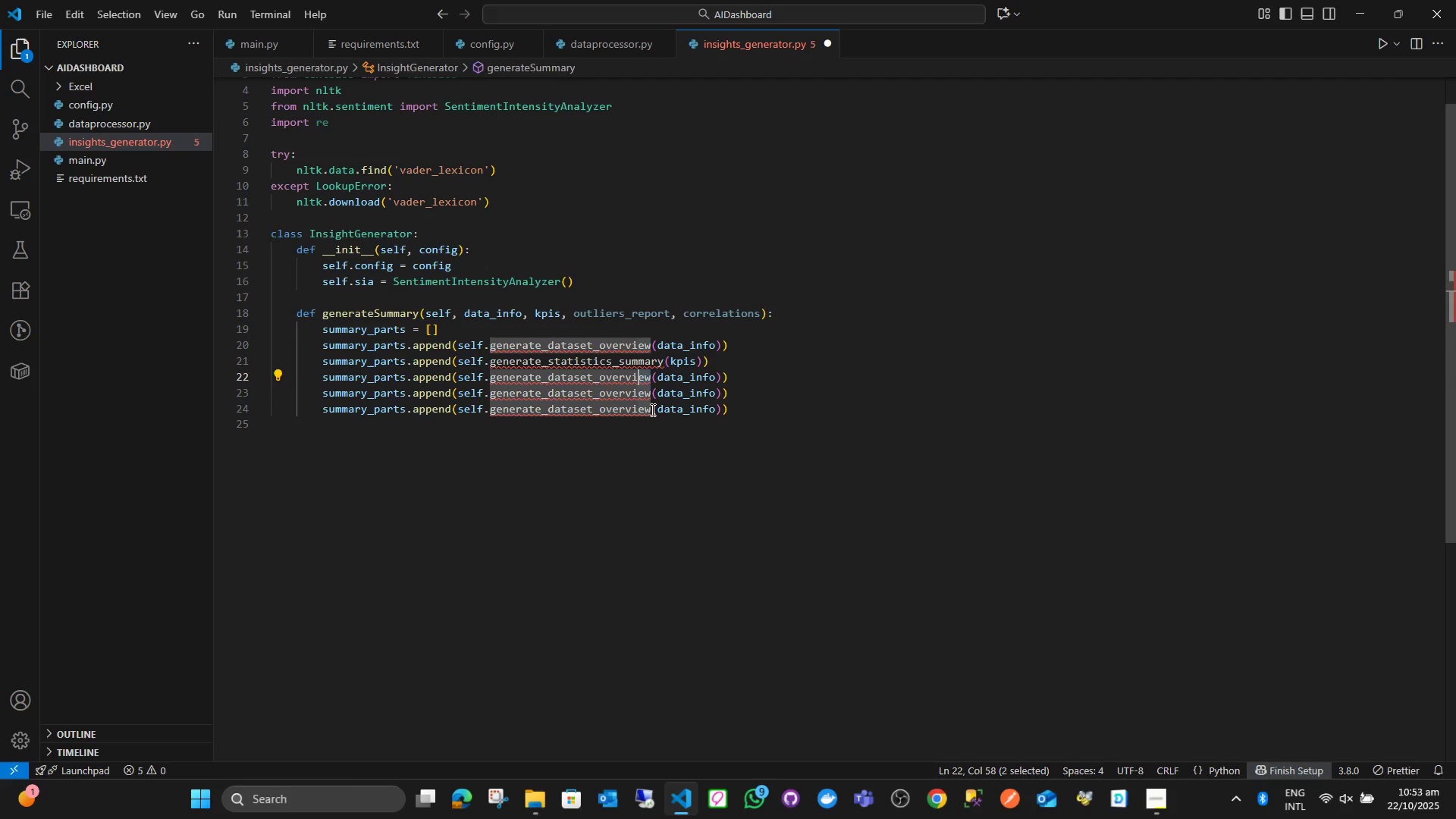 
key(Shift+ArrowLeft)
 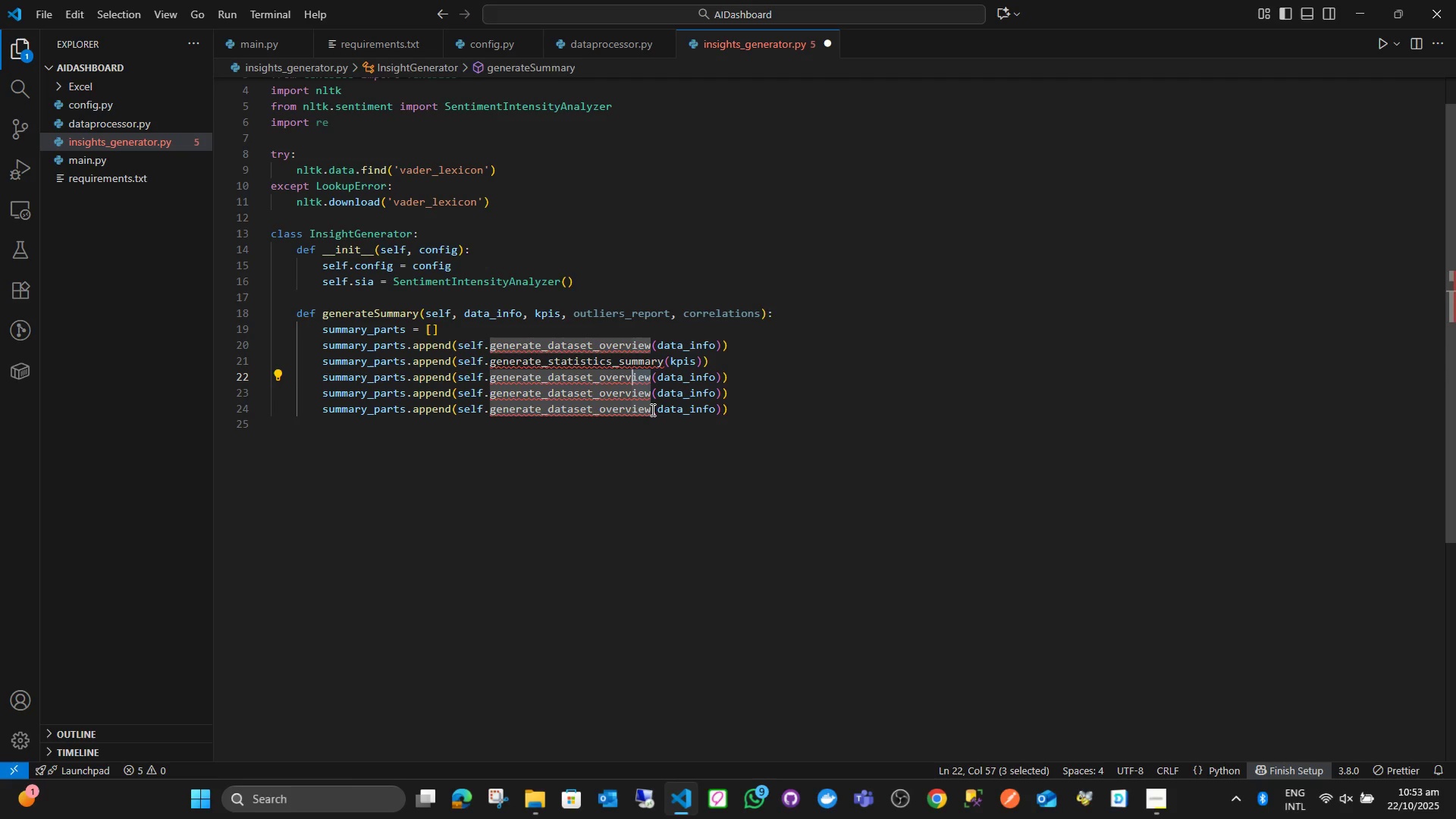 
key(Shift+ArrowLeft)
 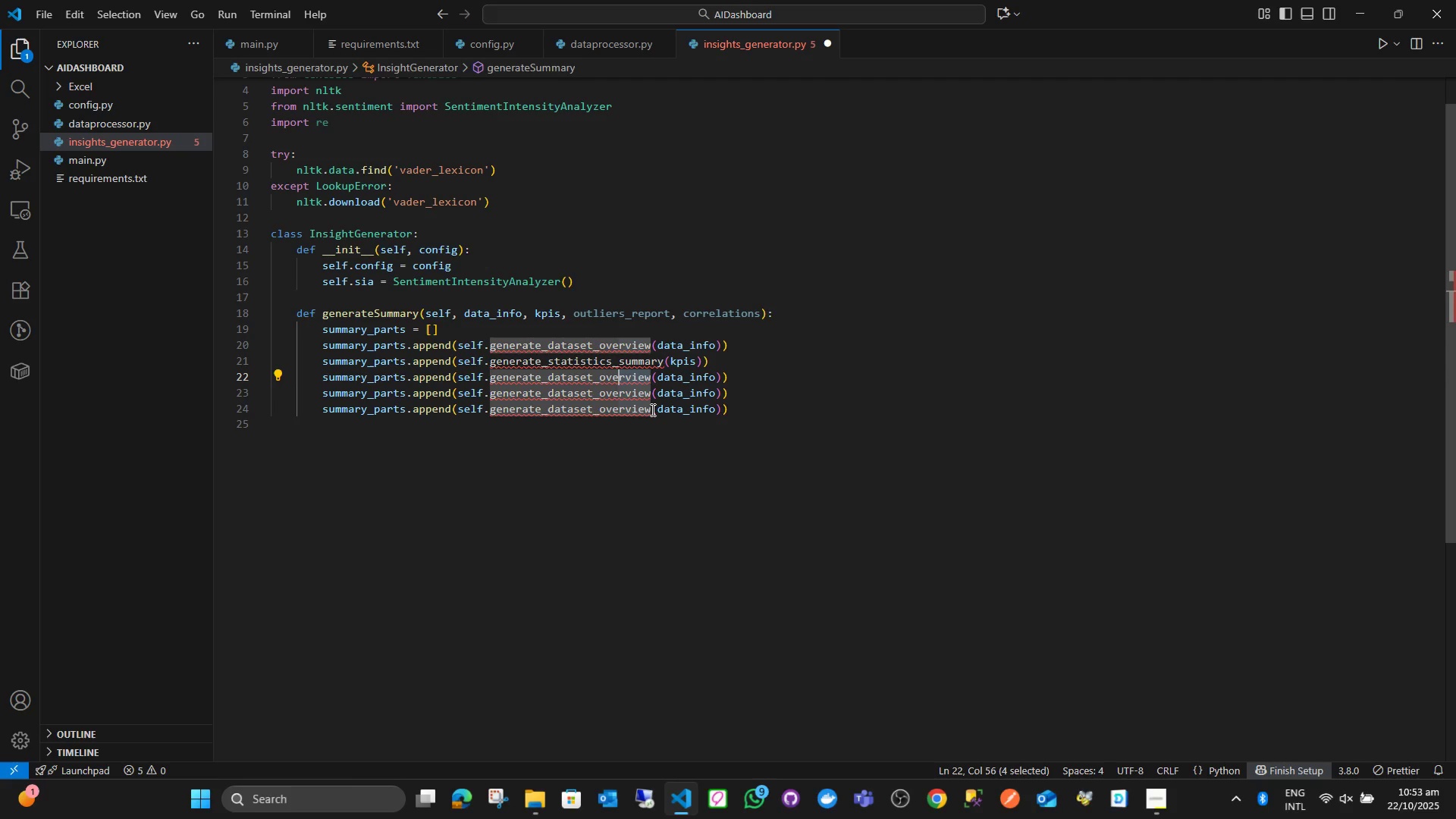 
key(Shift+ArrowLeft)
 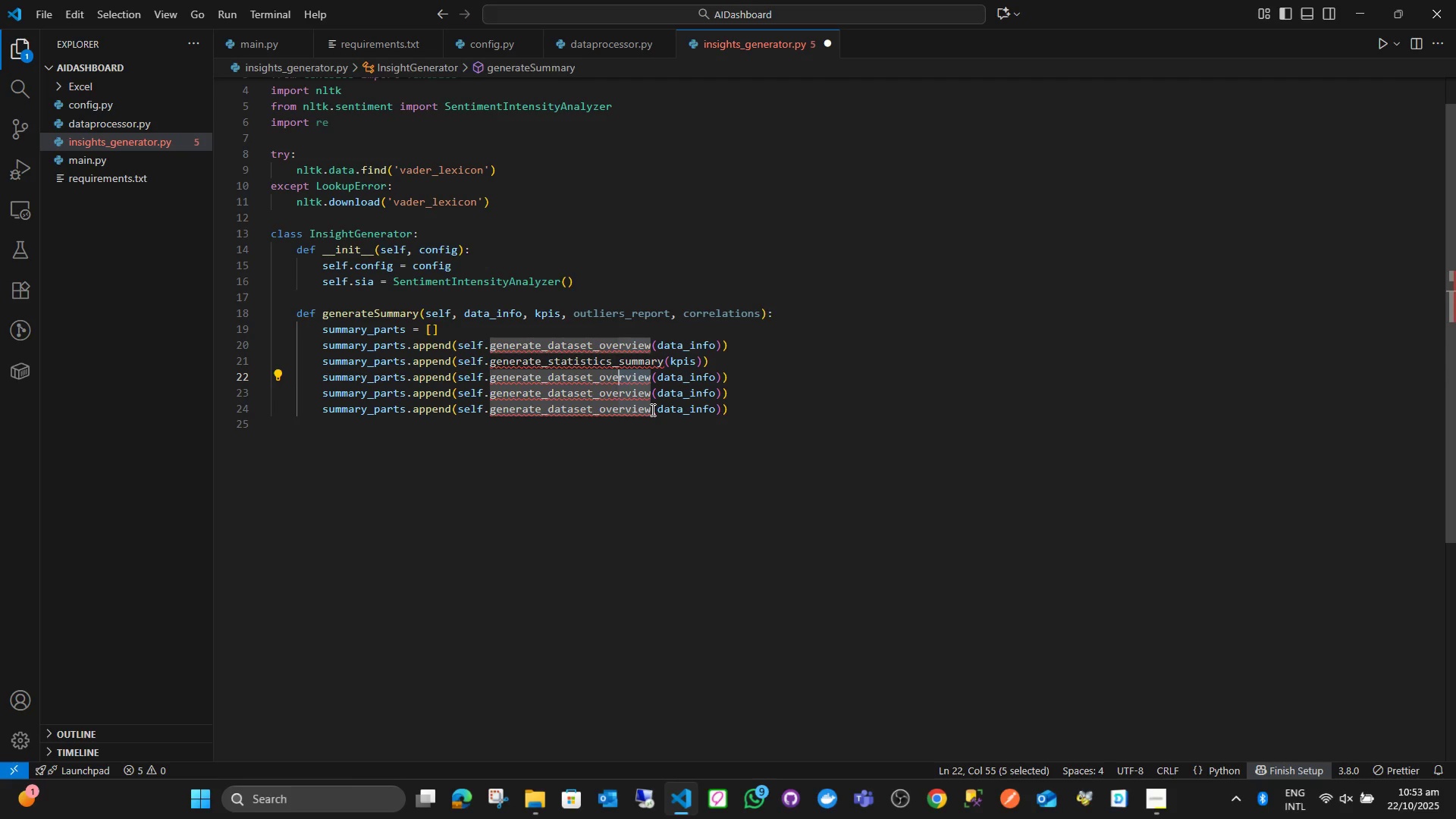 
key(Shift+ArrowLeft)
 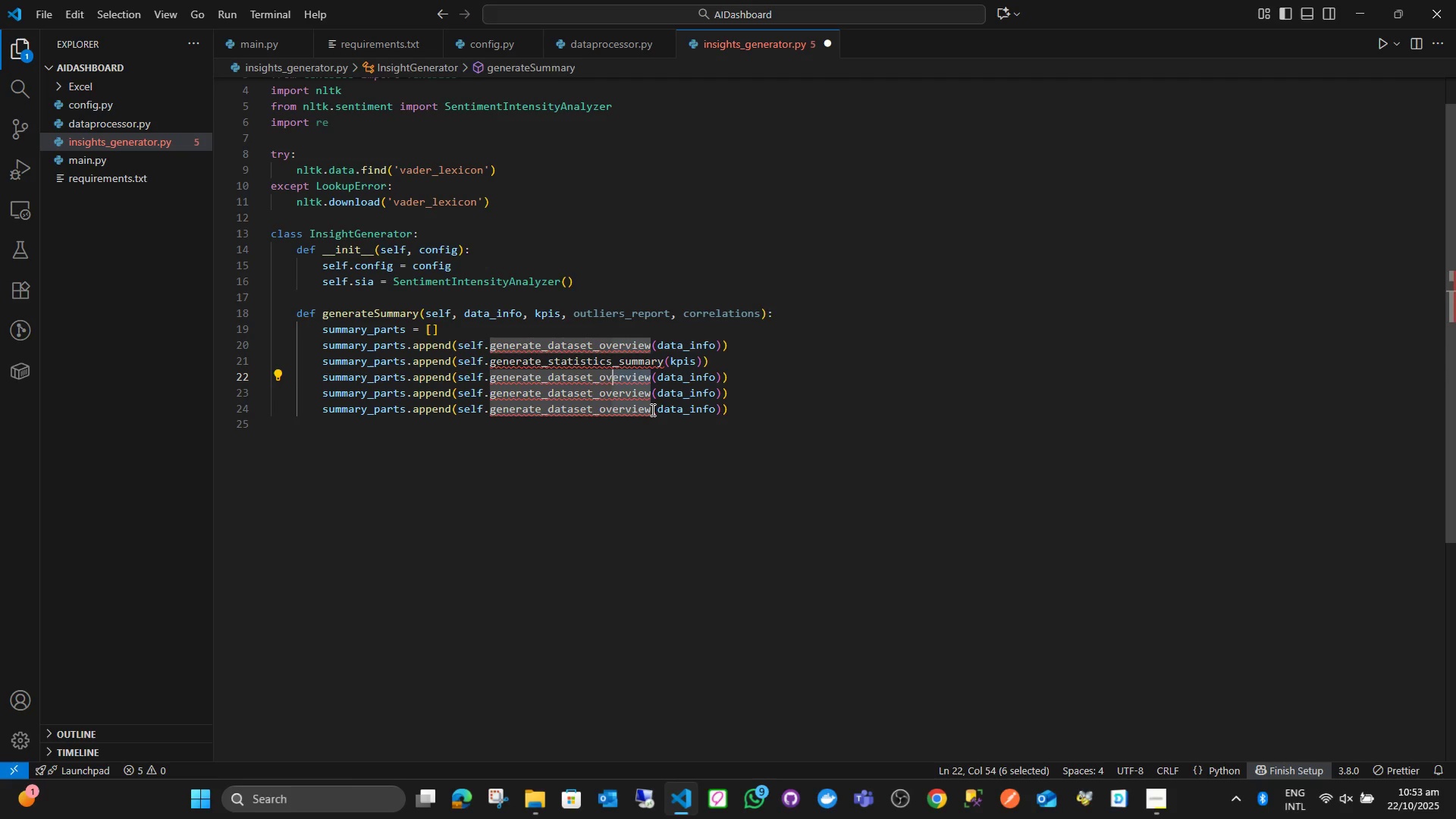 
key(Shift+ArrowLeft)
 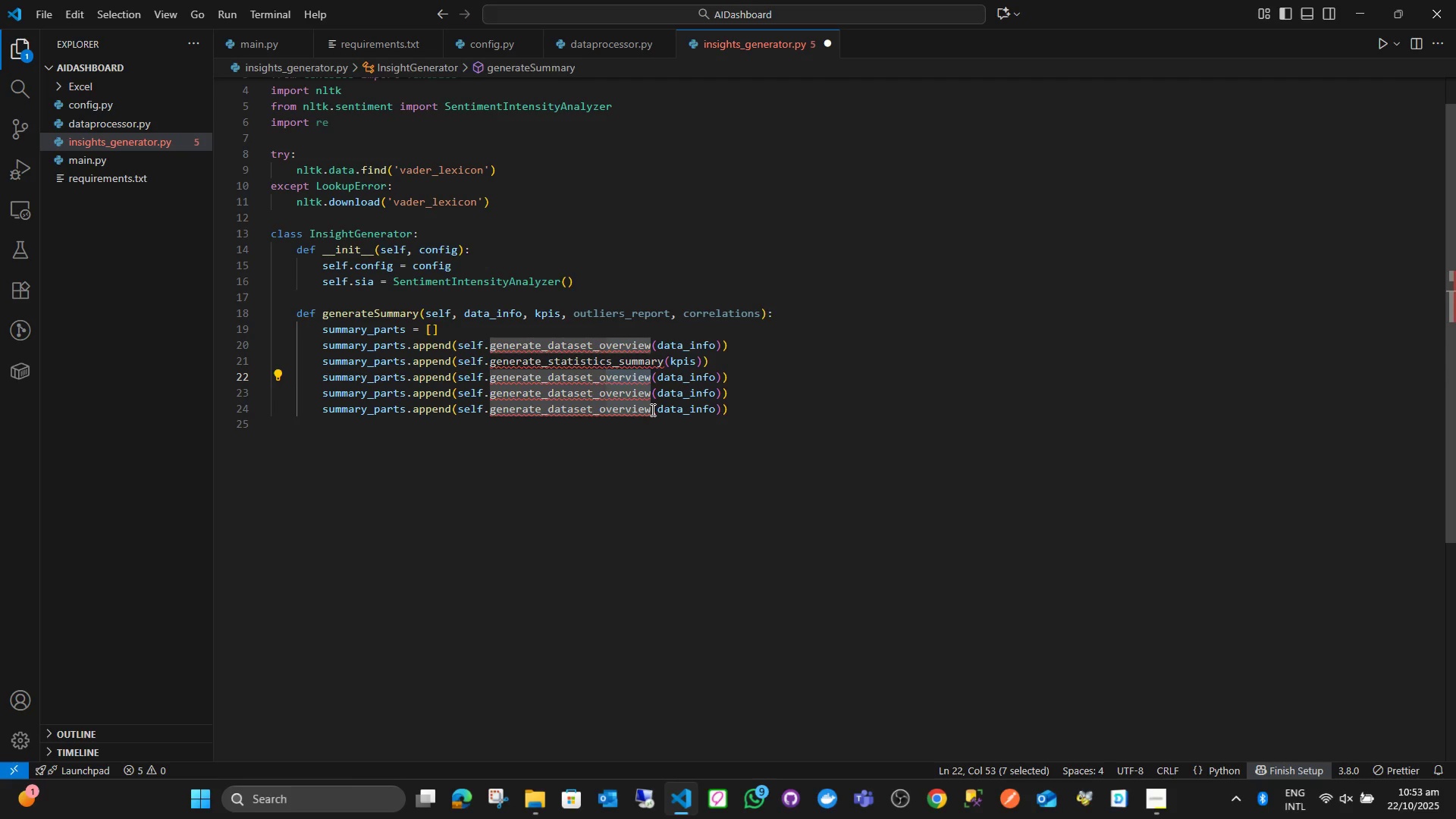 
key(Shift+ArrowLeft)
 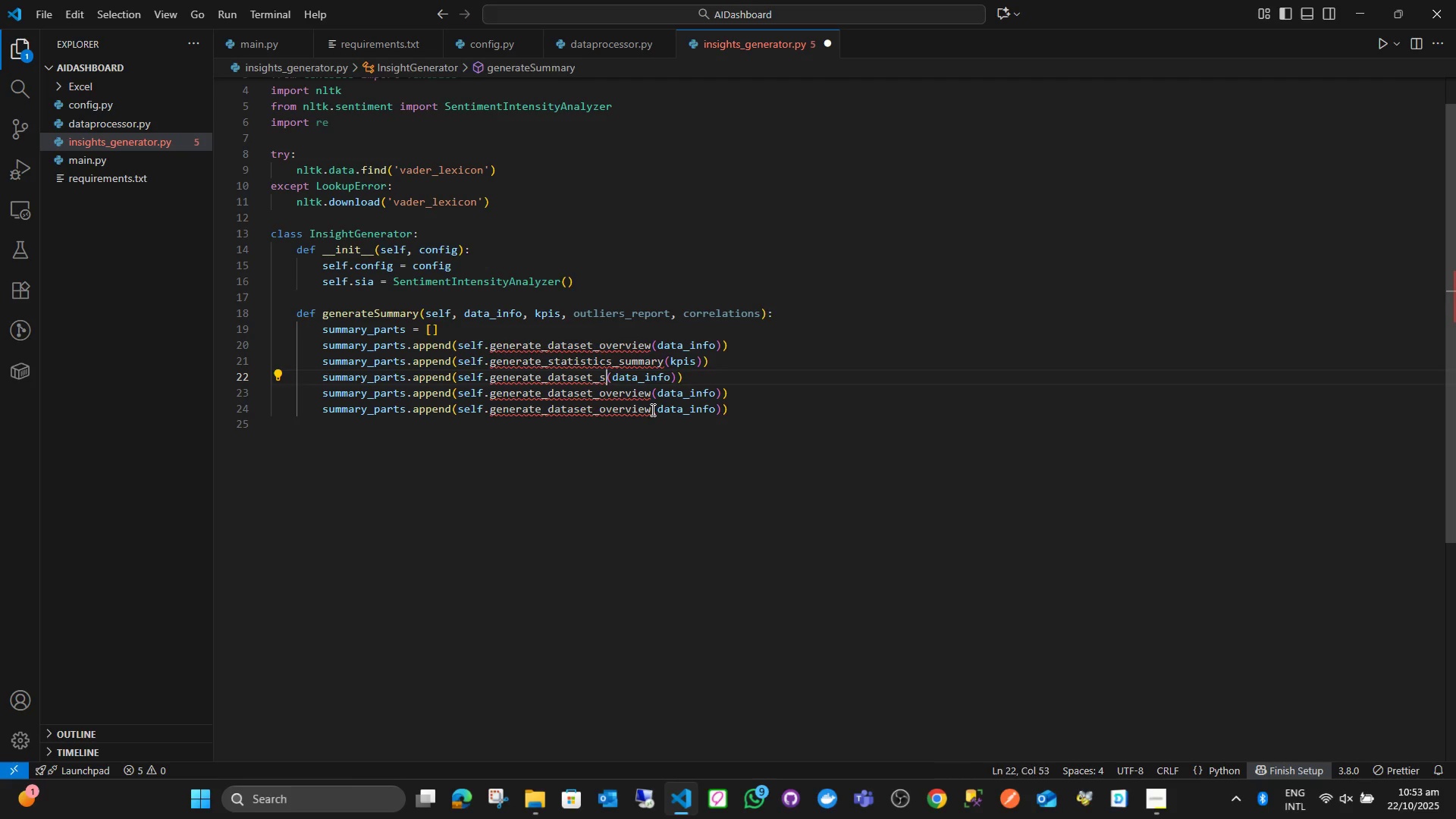 
type(summary)
 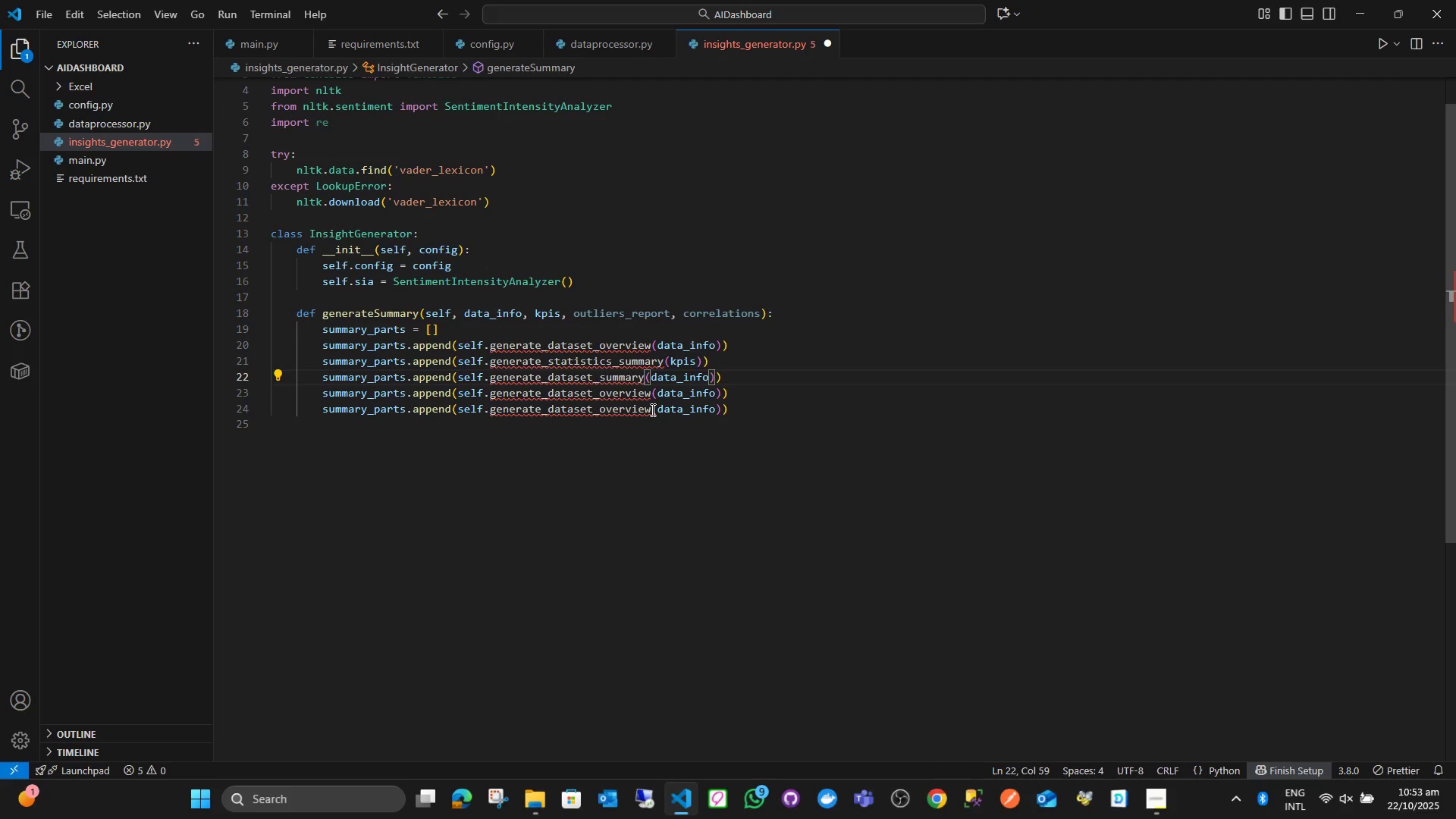 
hold_key(key=ArrowLeft, duration=0.81)
 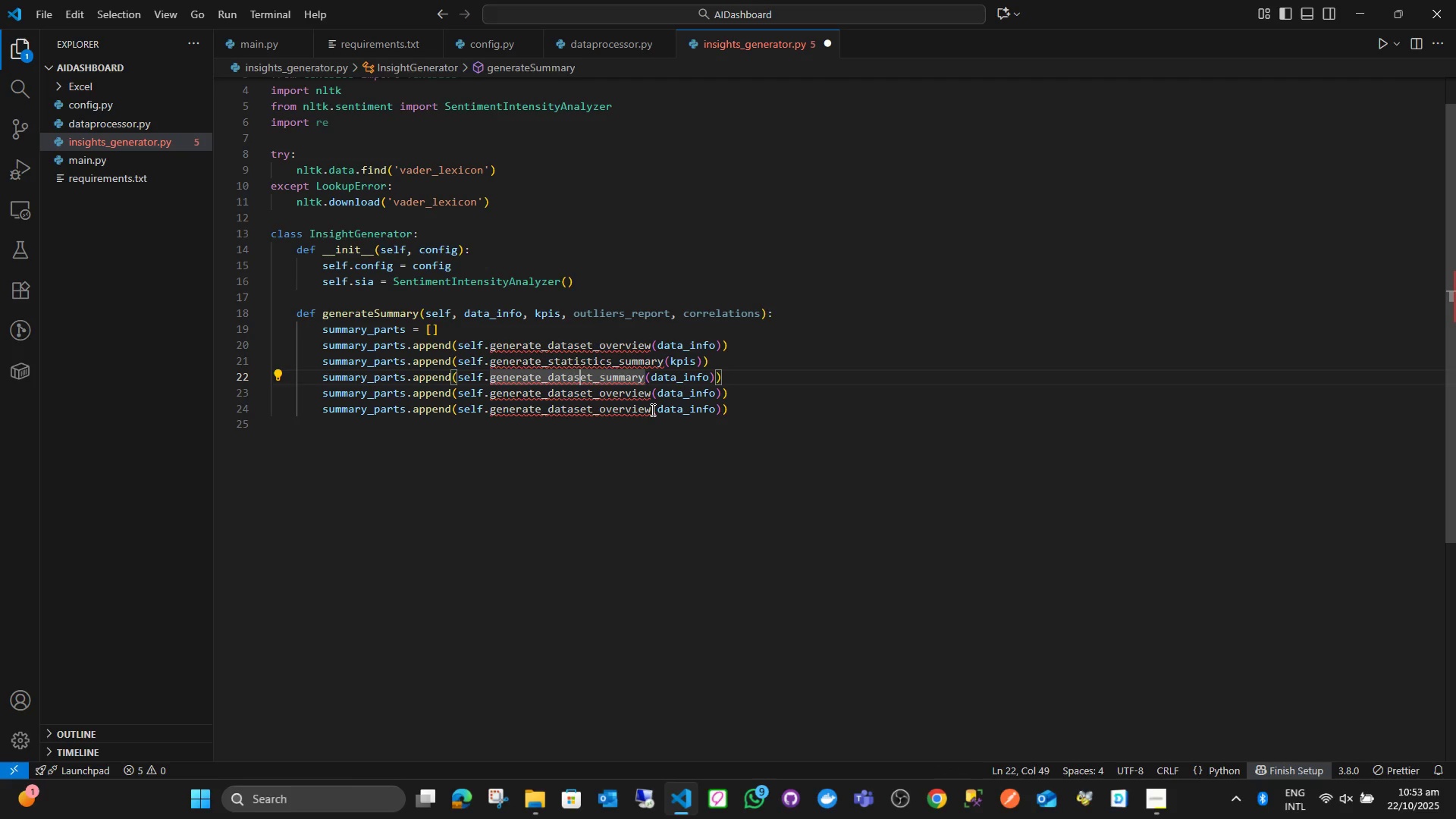 
key(ArrowRight)
 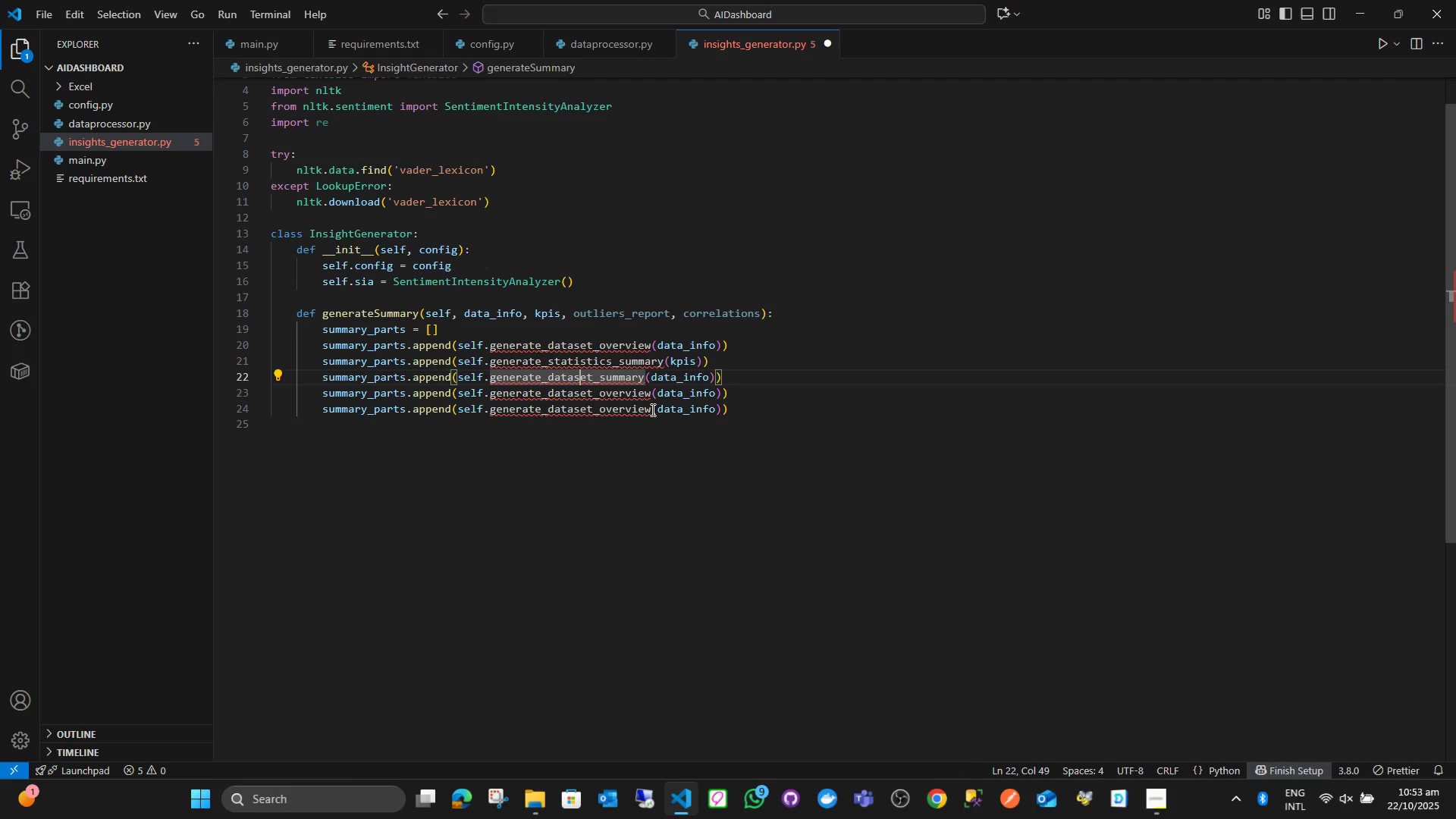 
key(ArrowRight)
 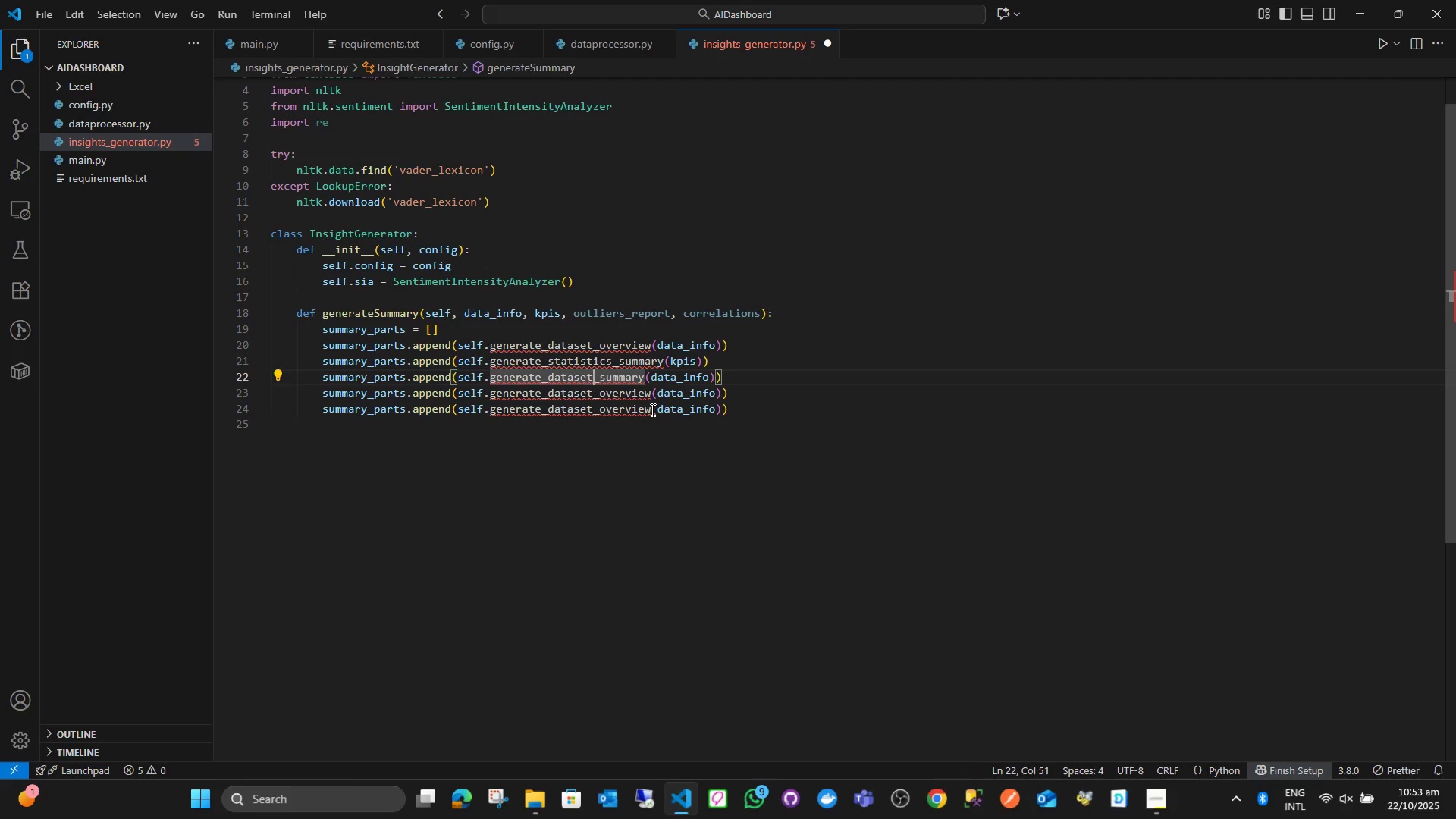 
key(ArrowRight)
 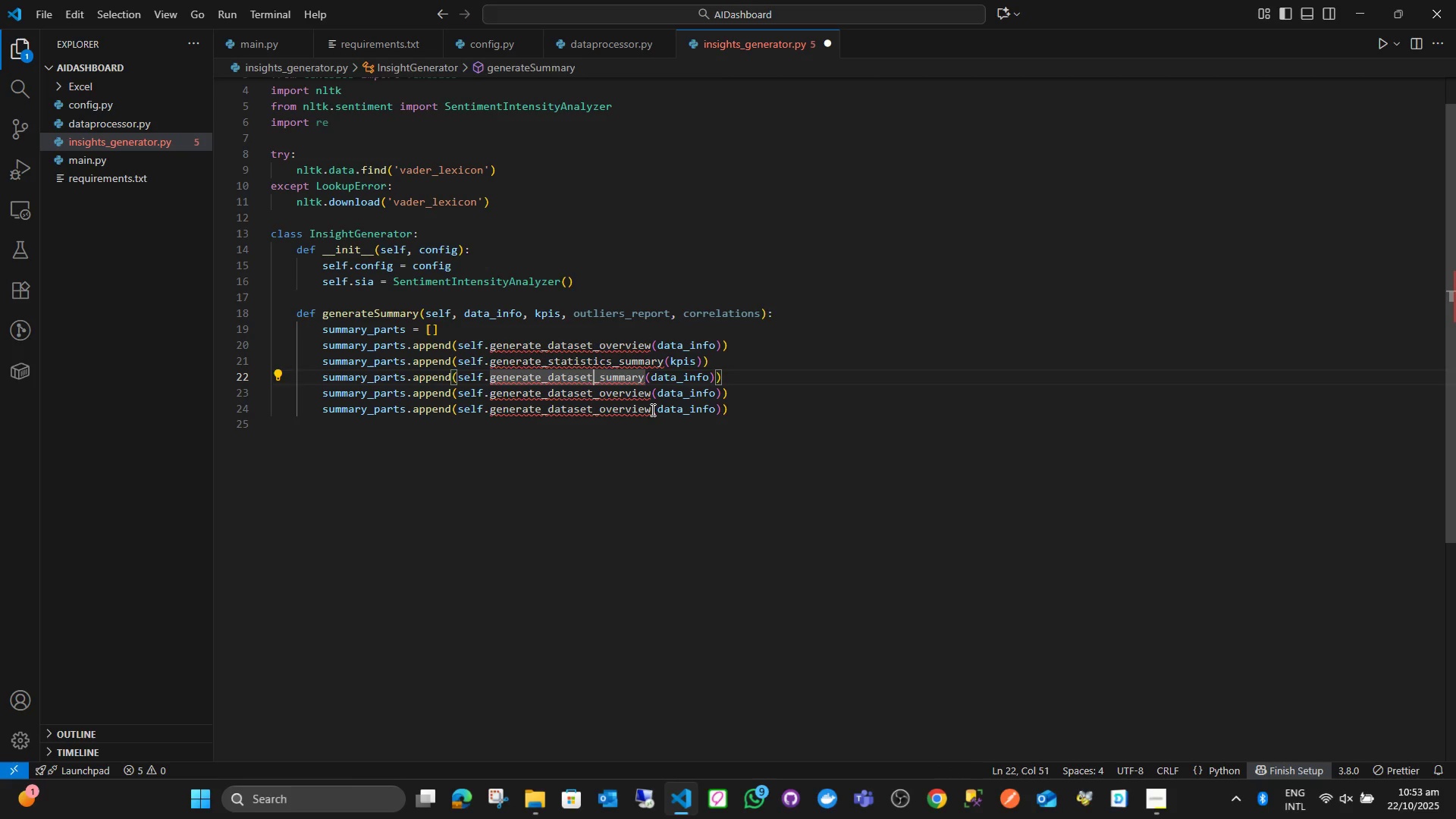 
key(Shift+ArrowLeft)
 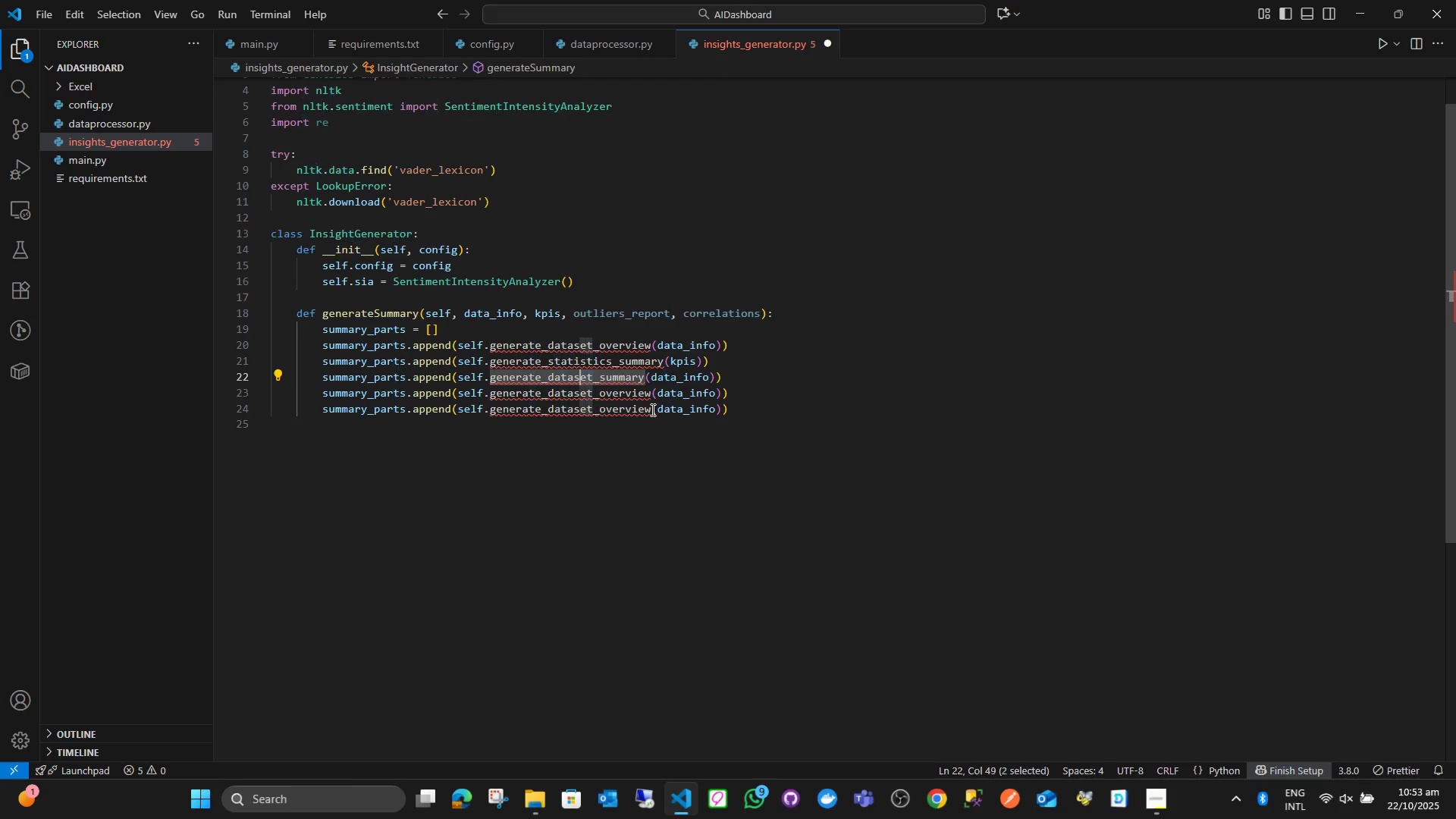 
key(Shift+ArrowLeft)
 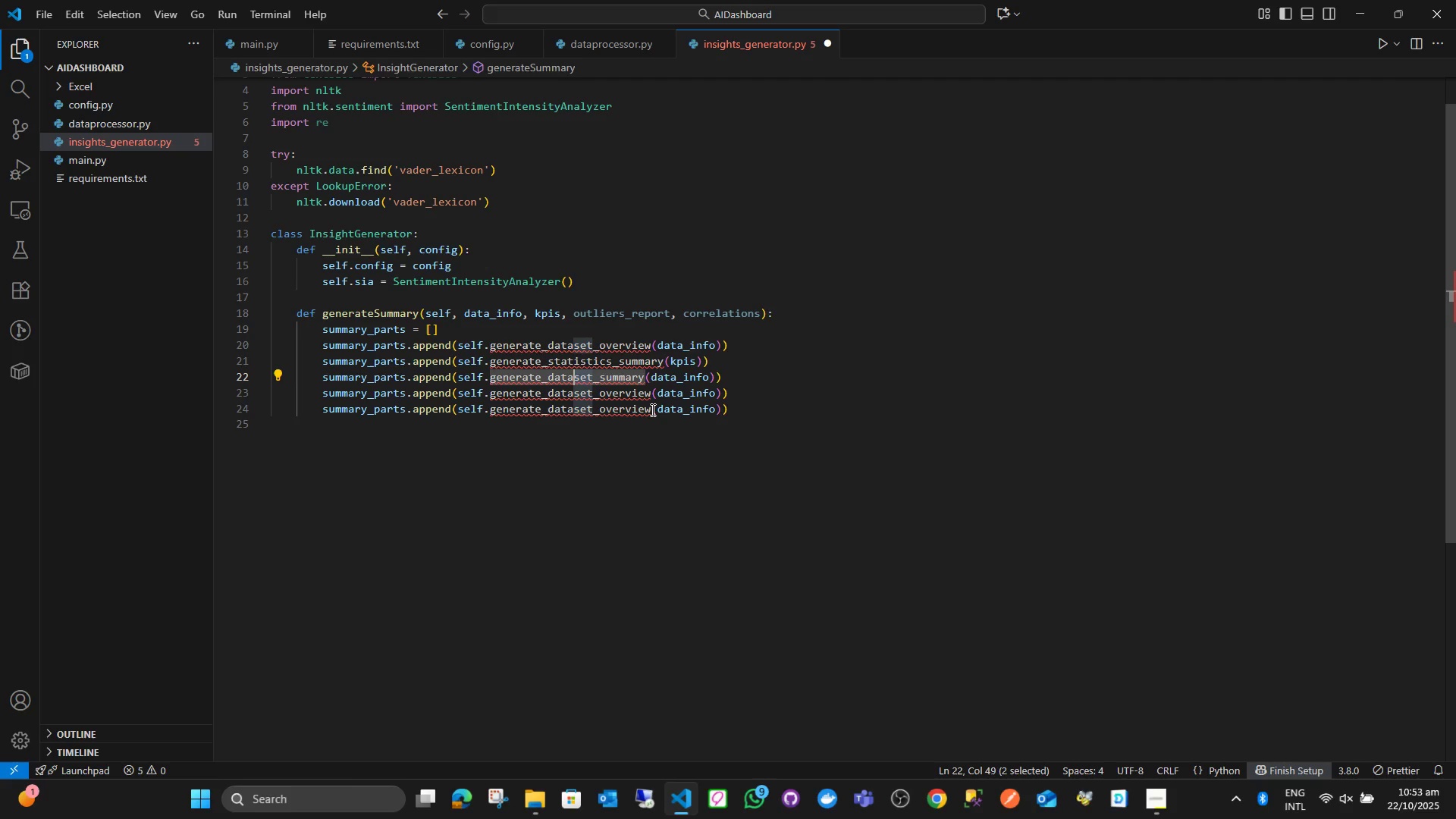 
key(Shift+ArrowLeft)
 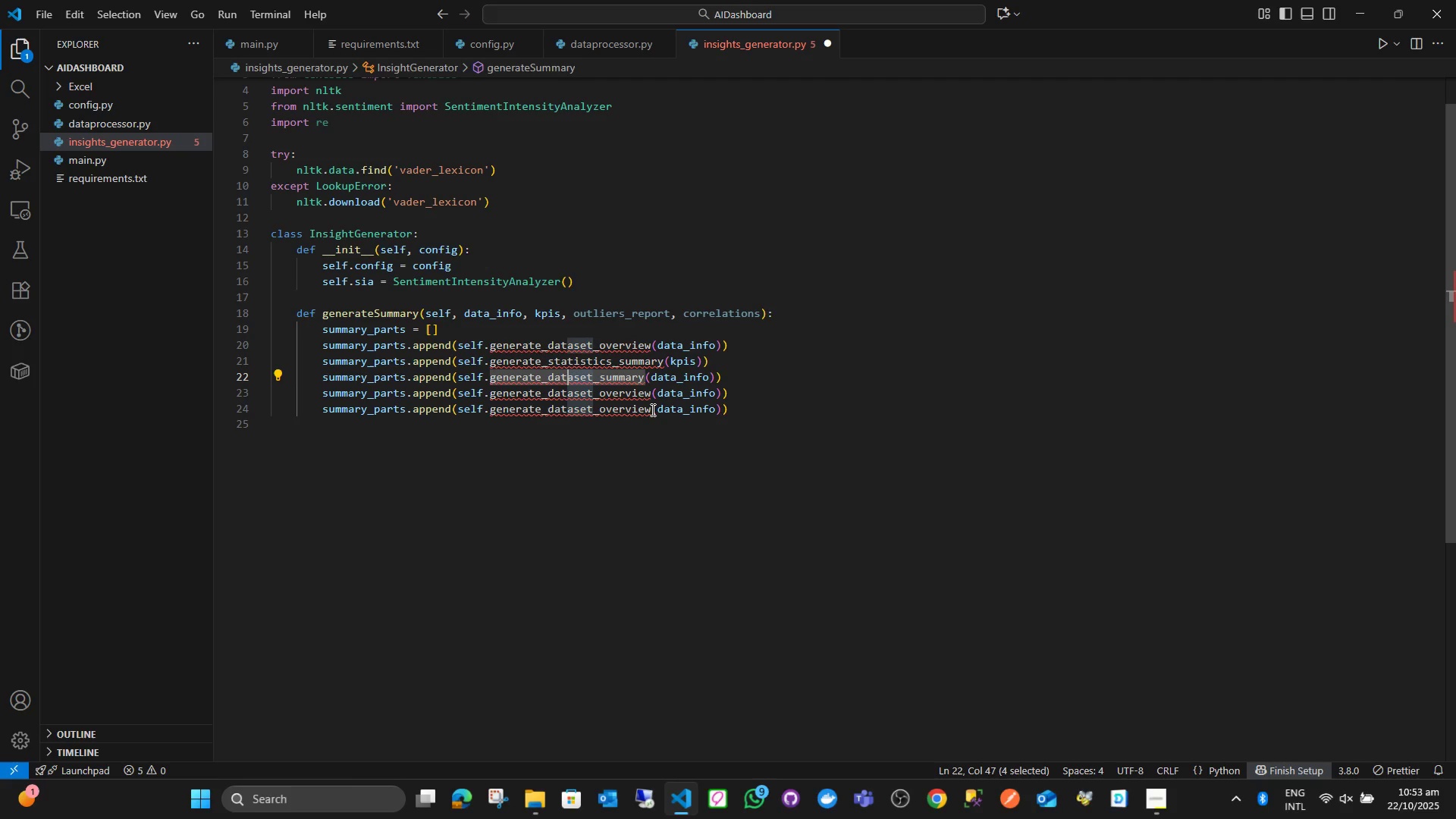 
key(Shift+ArrowLeft)
 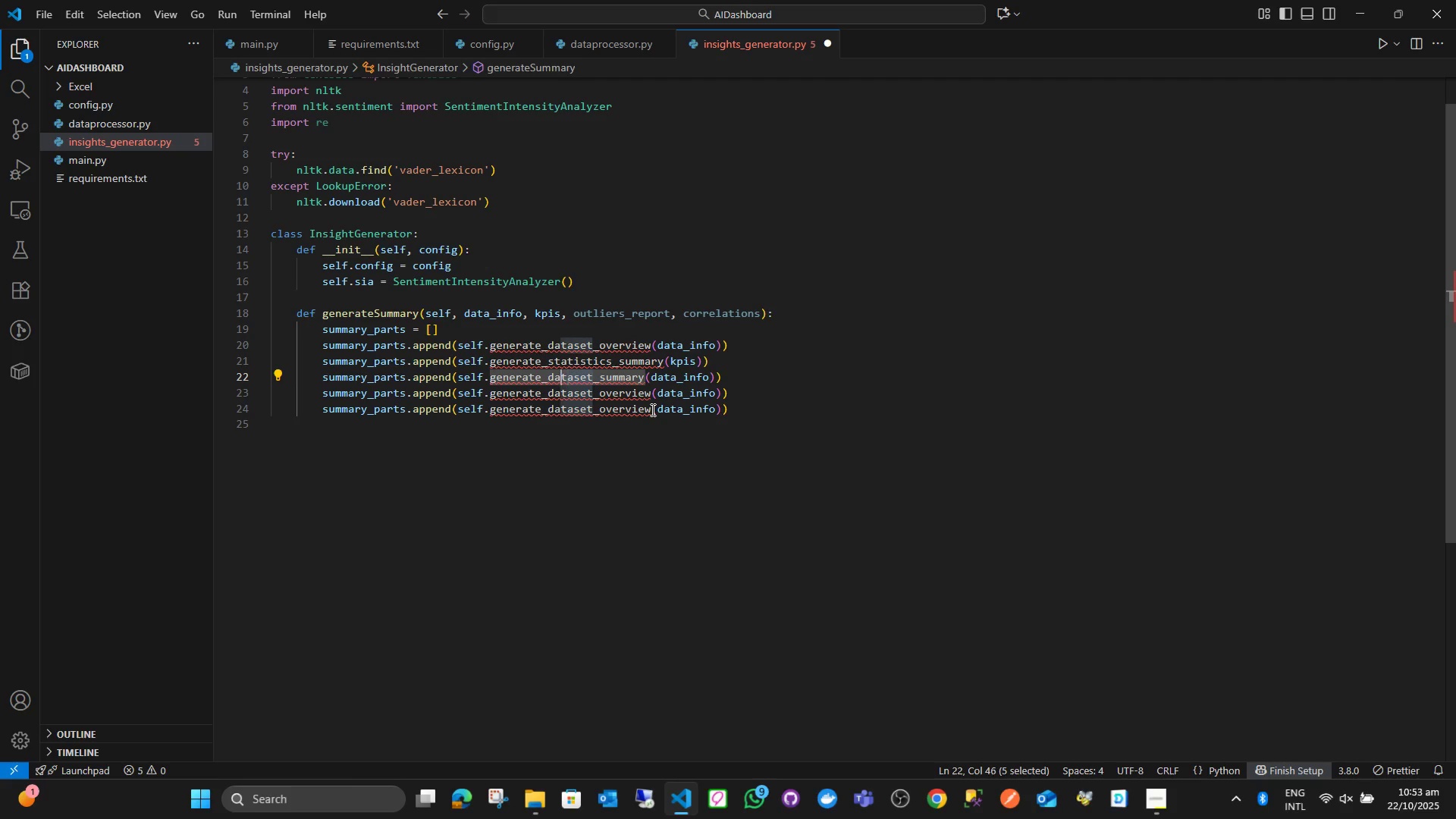 
key(Shift+ArrowLeft)
 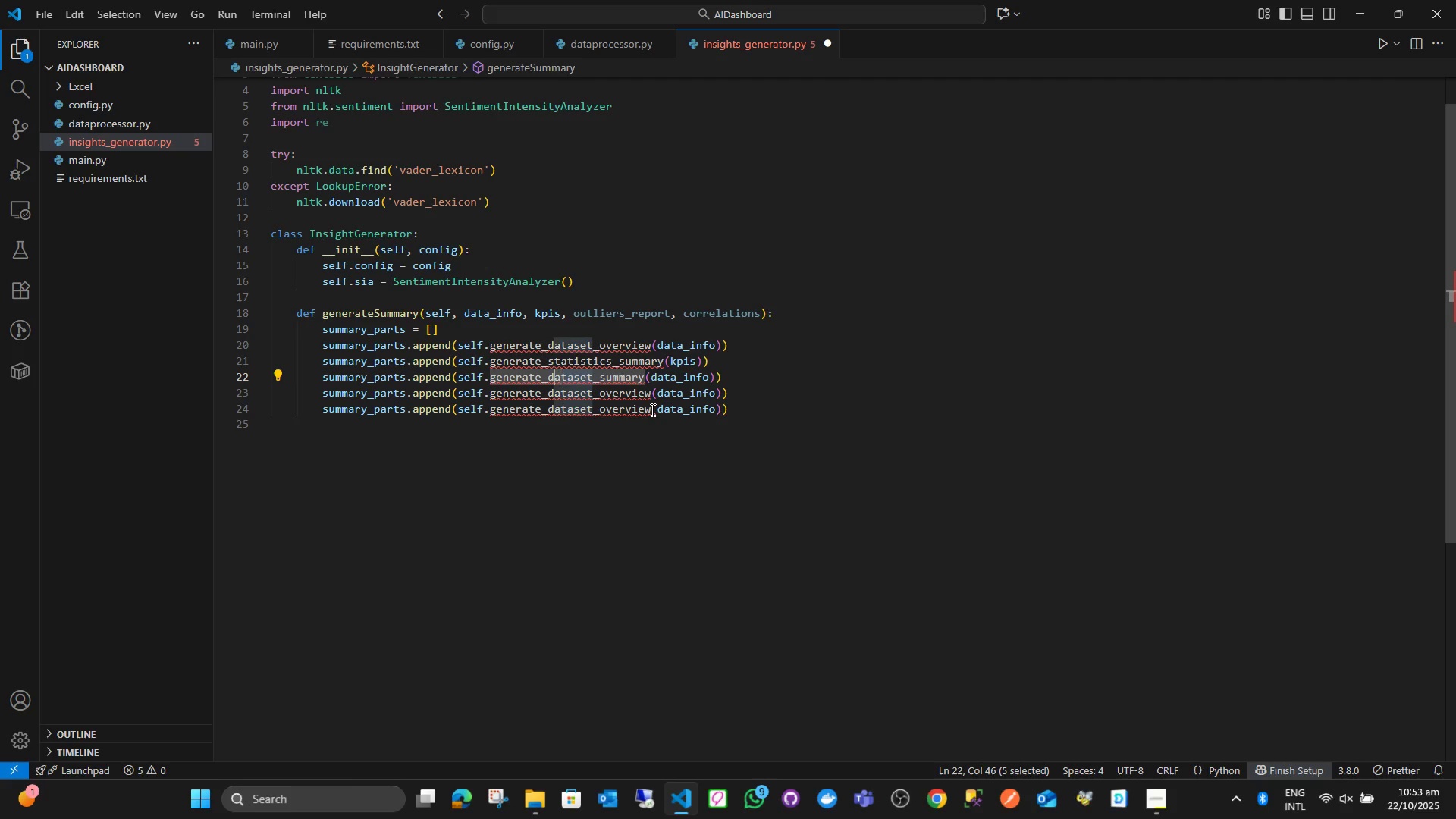 
key(Shift+ArrowLeft)
 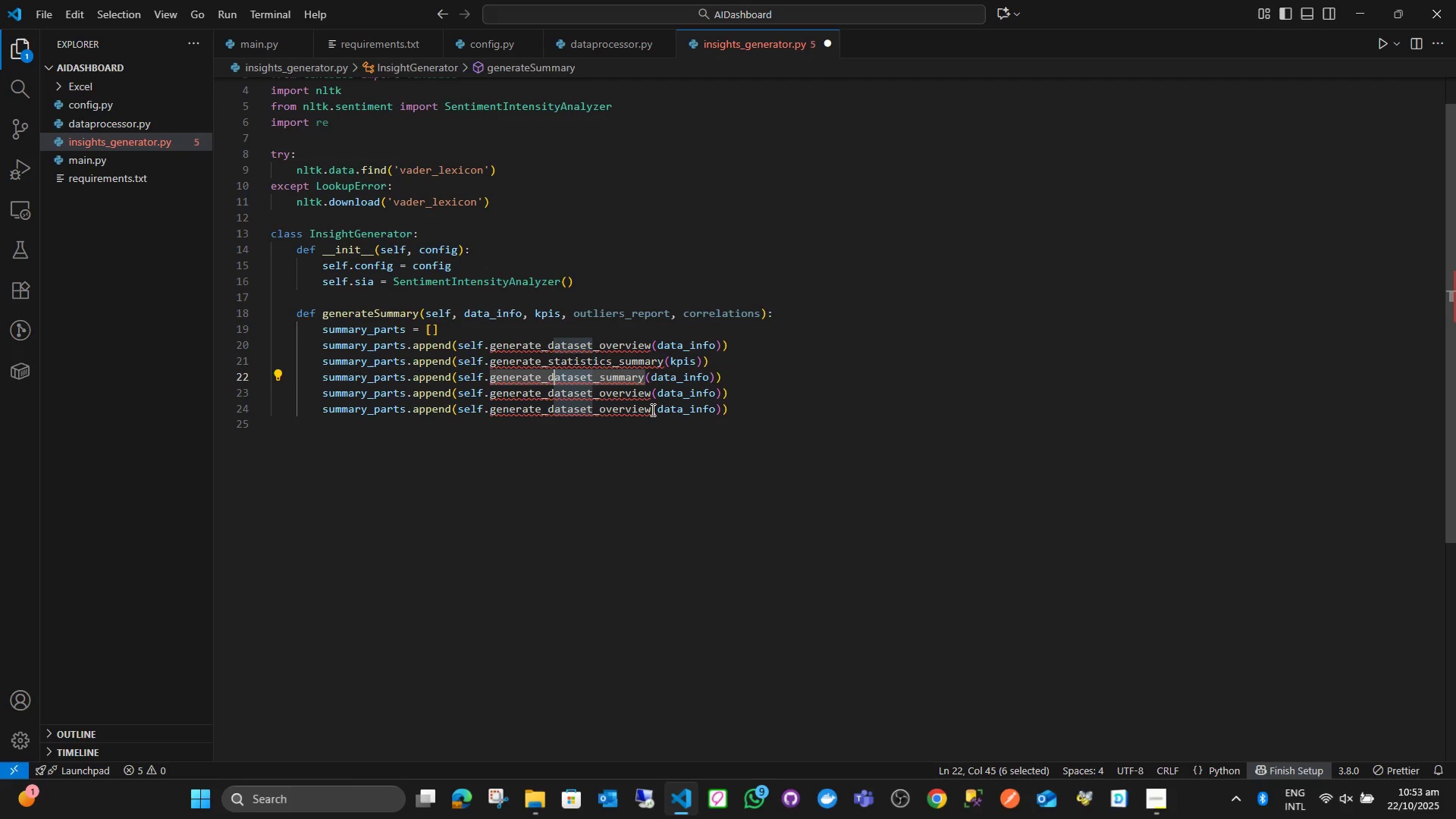 
key(Shift+ArrowLeft)
 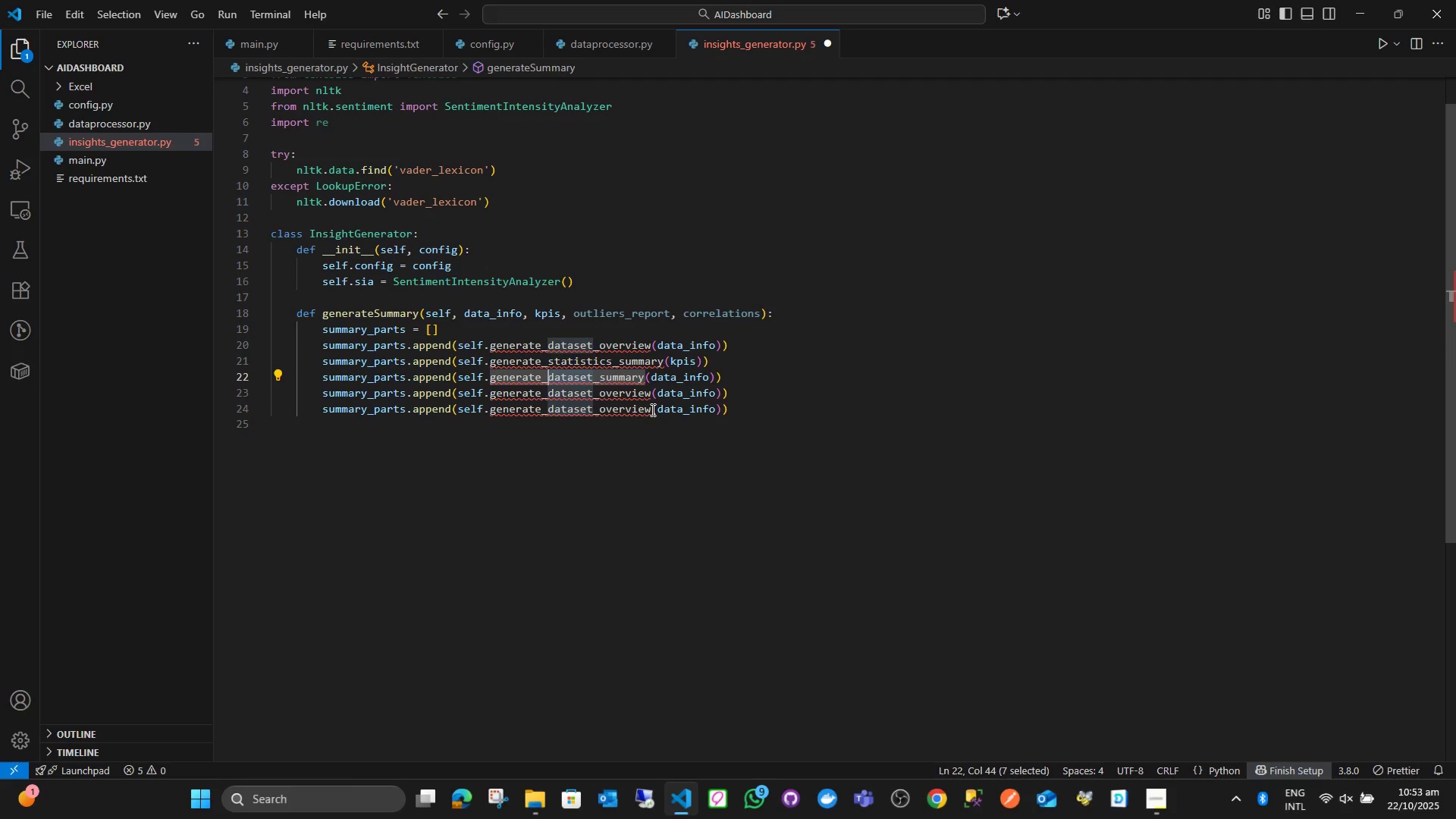 
type(outliers)
 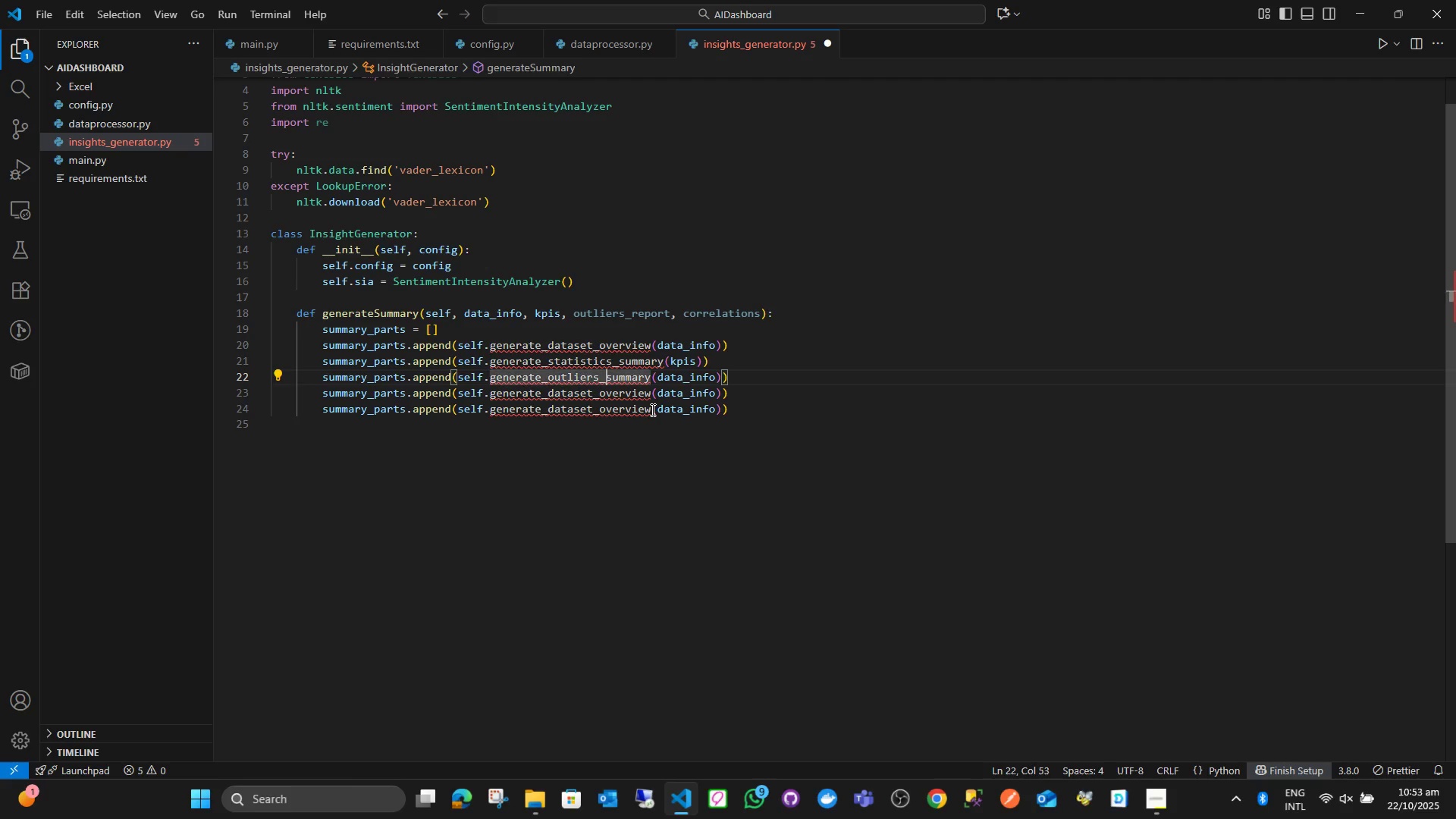 
hold_key(key=ArrowRight, duration=0.74)
 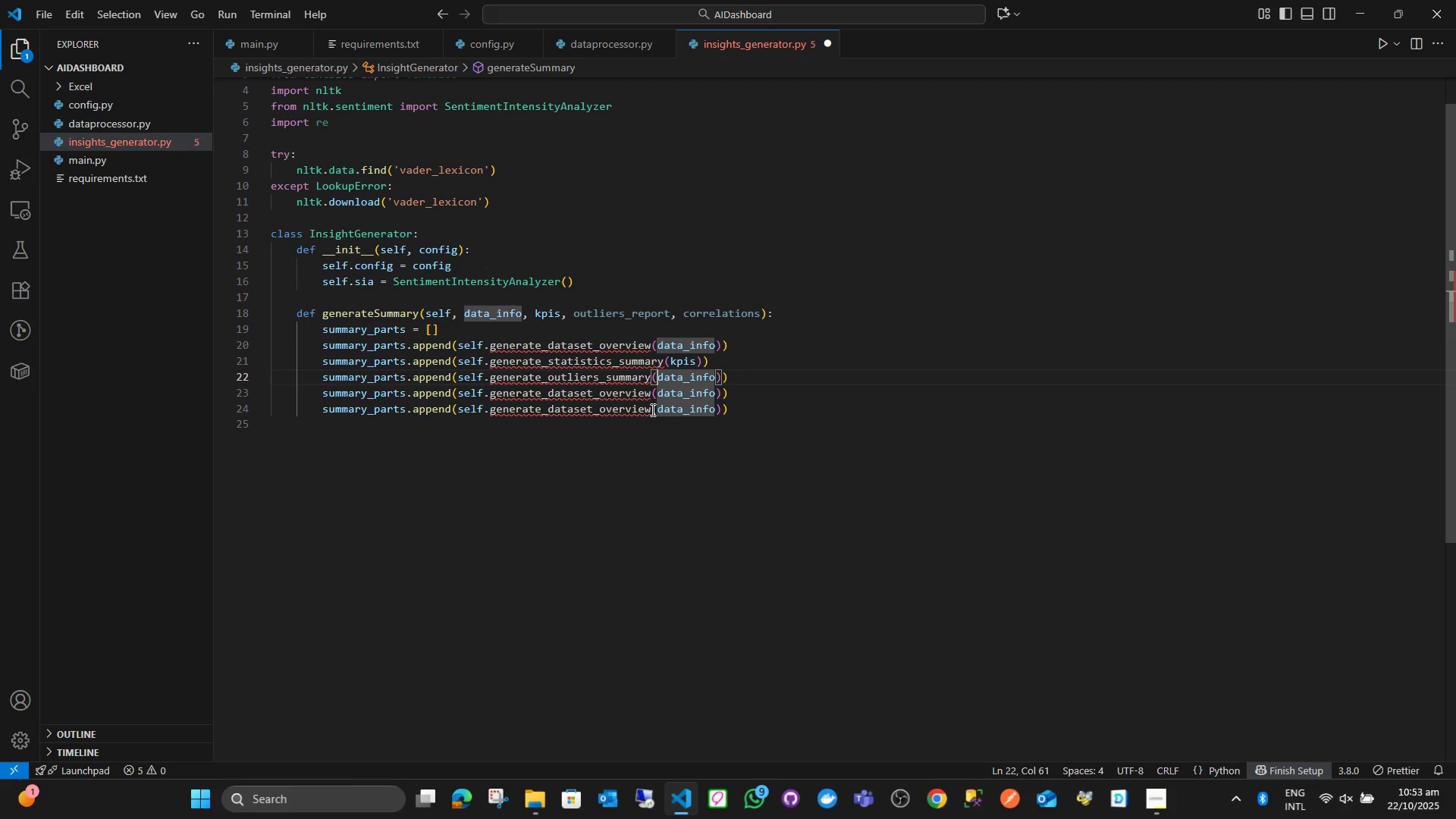 
key(Shift+ArrowRight)
 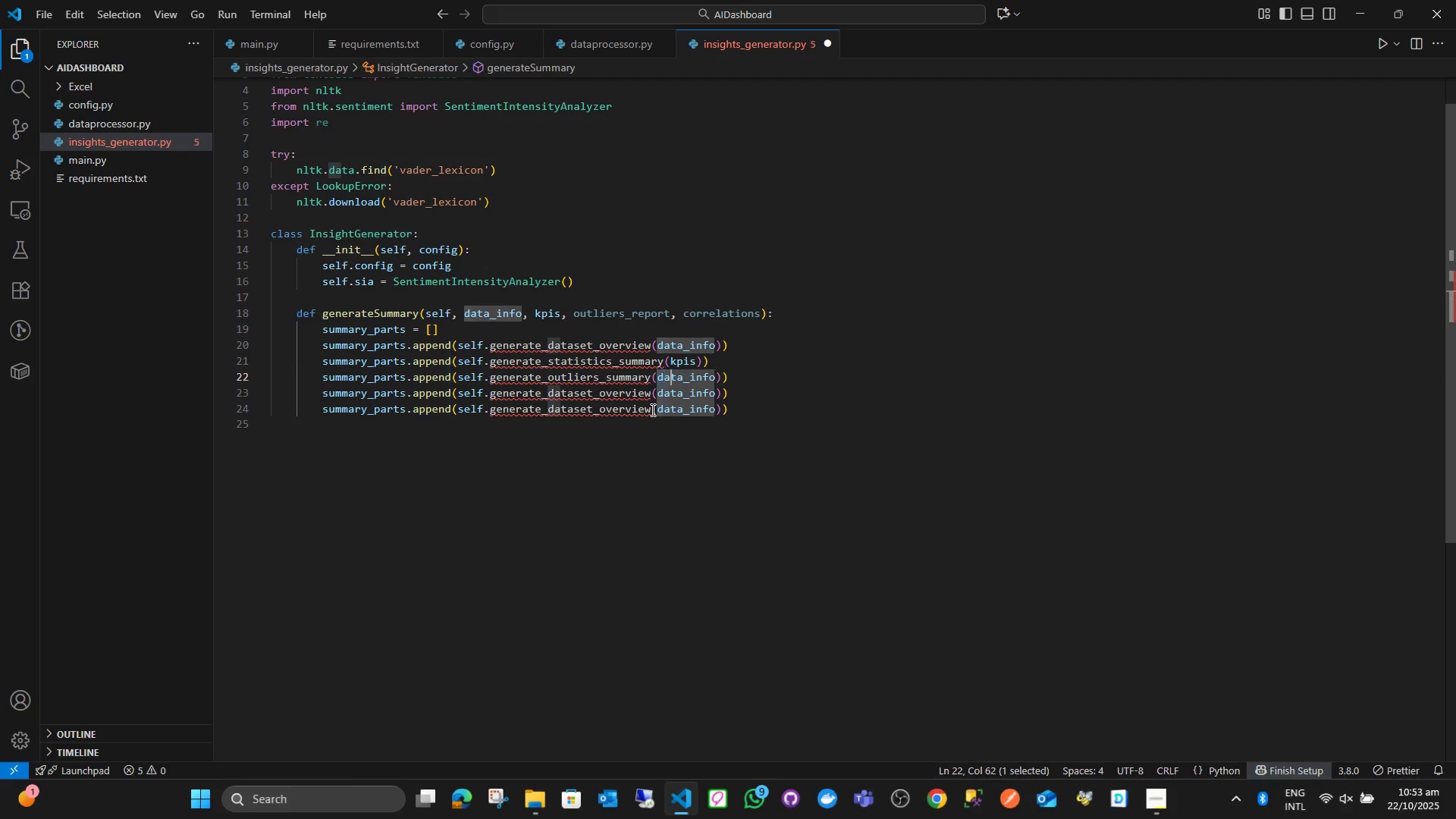 
key(Shift+ArrowRight)
 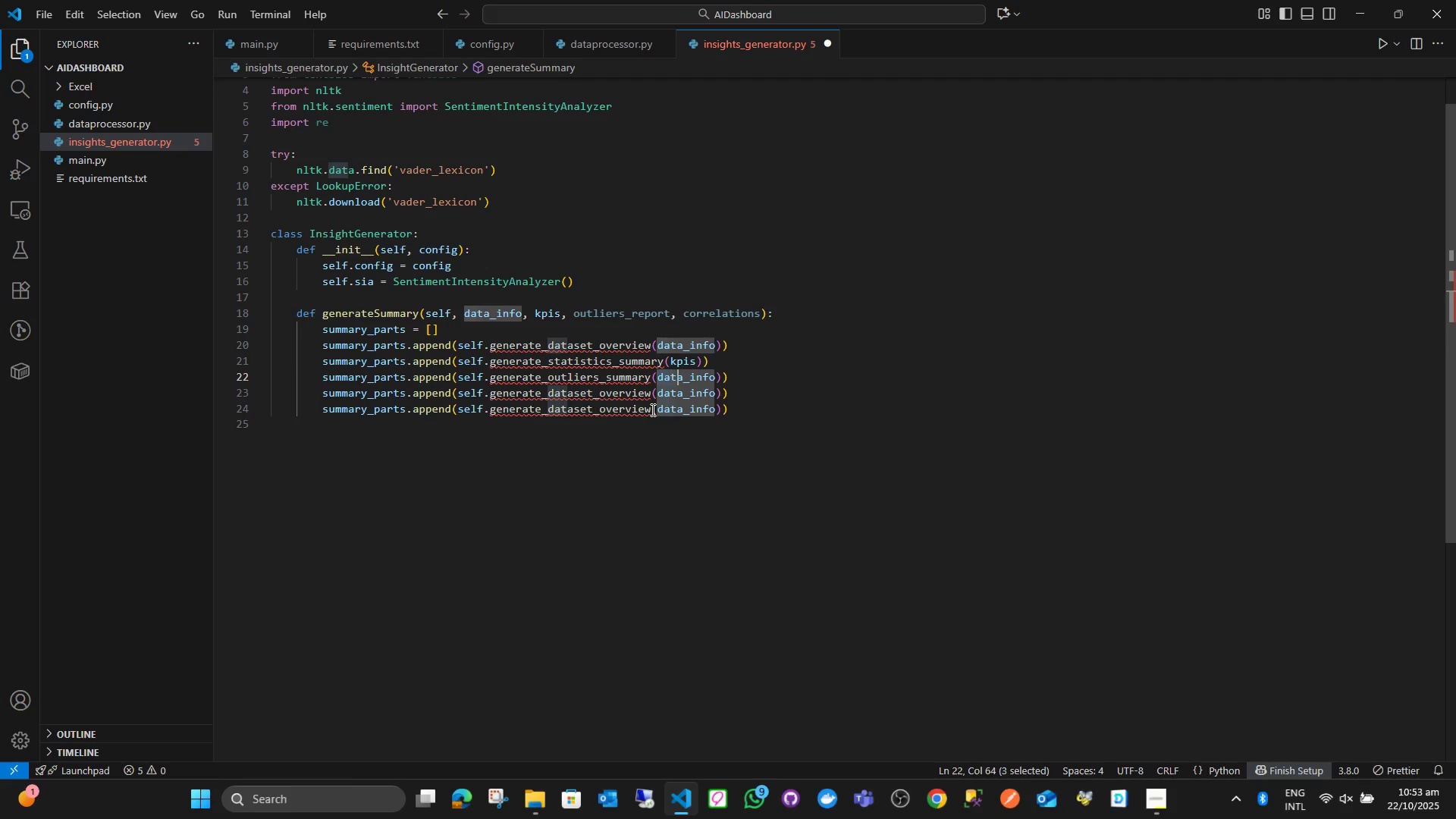 
key(Shift+ArrowRight)
 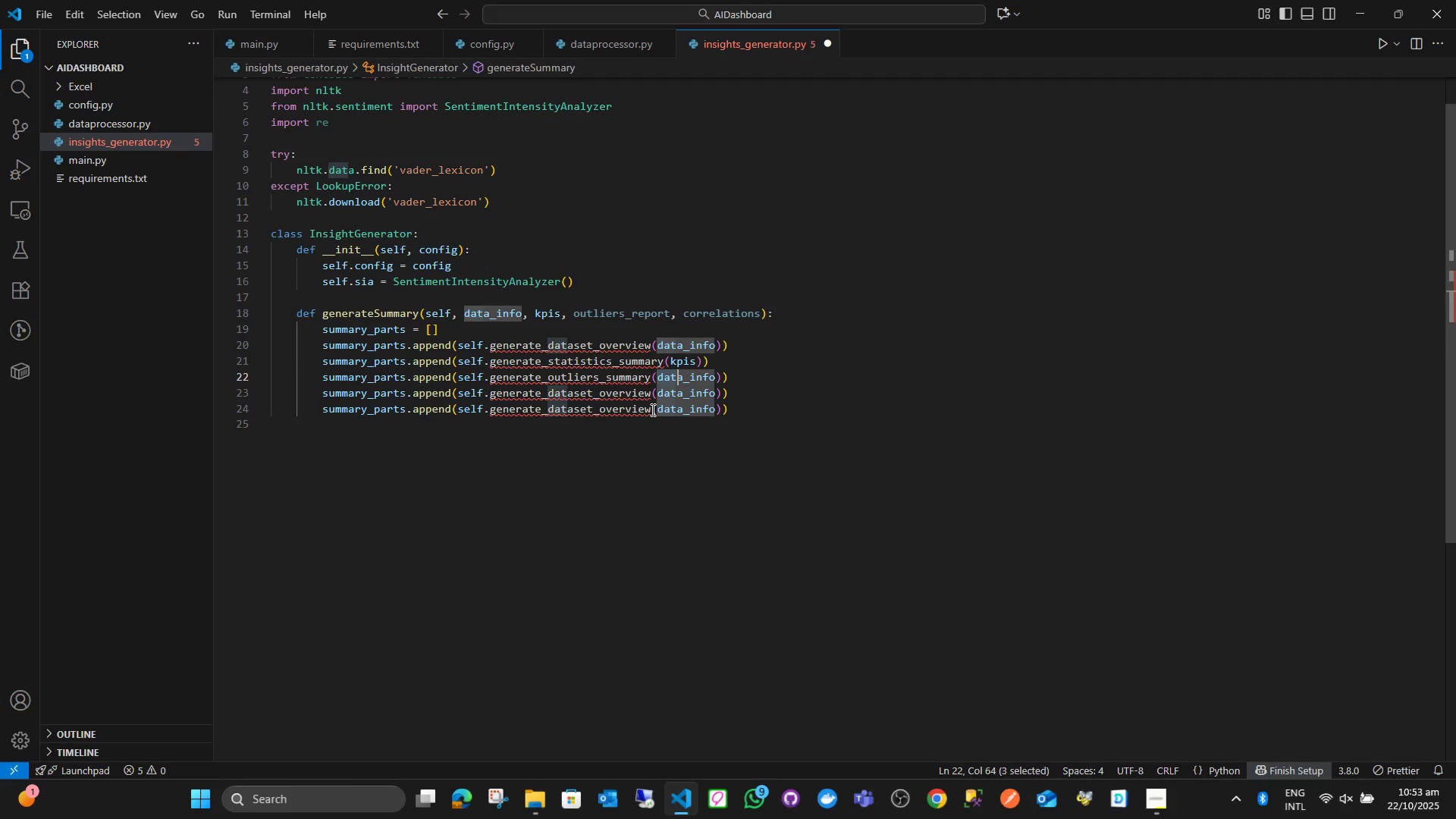 
key(Shift+ArrowRight)
 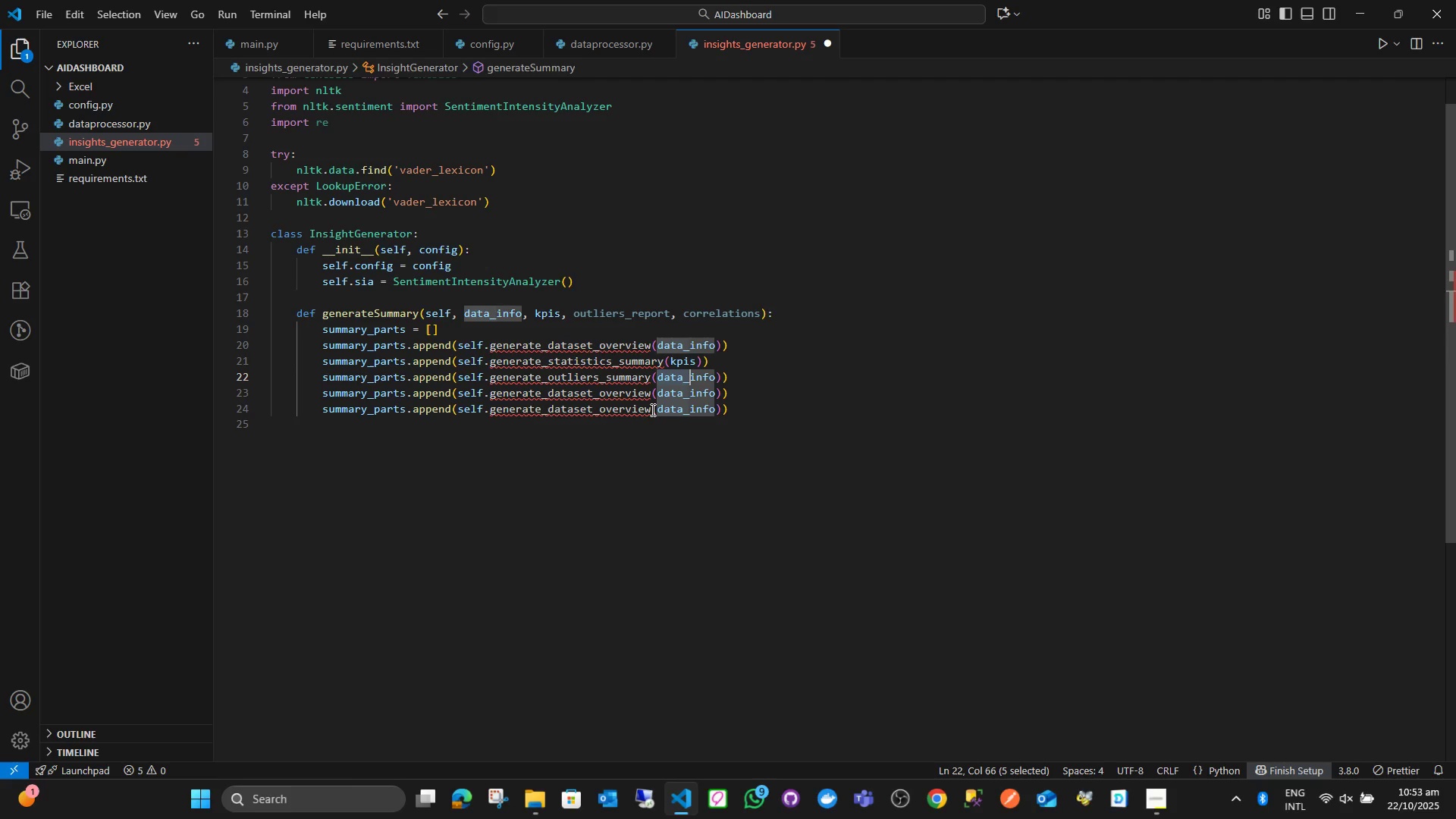 
key(Shift+ArrowRight)
 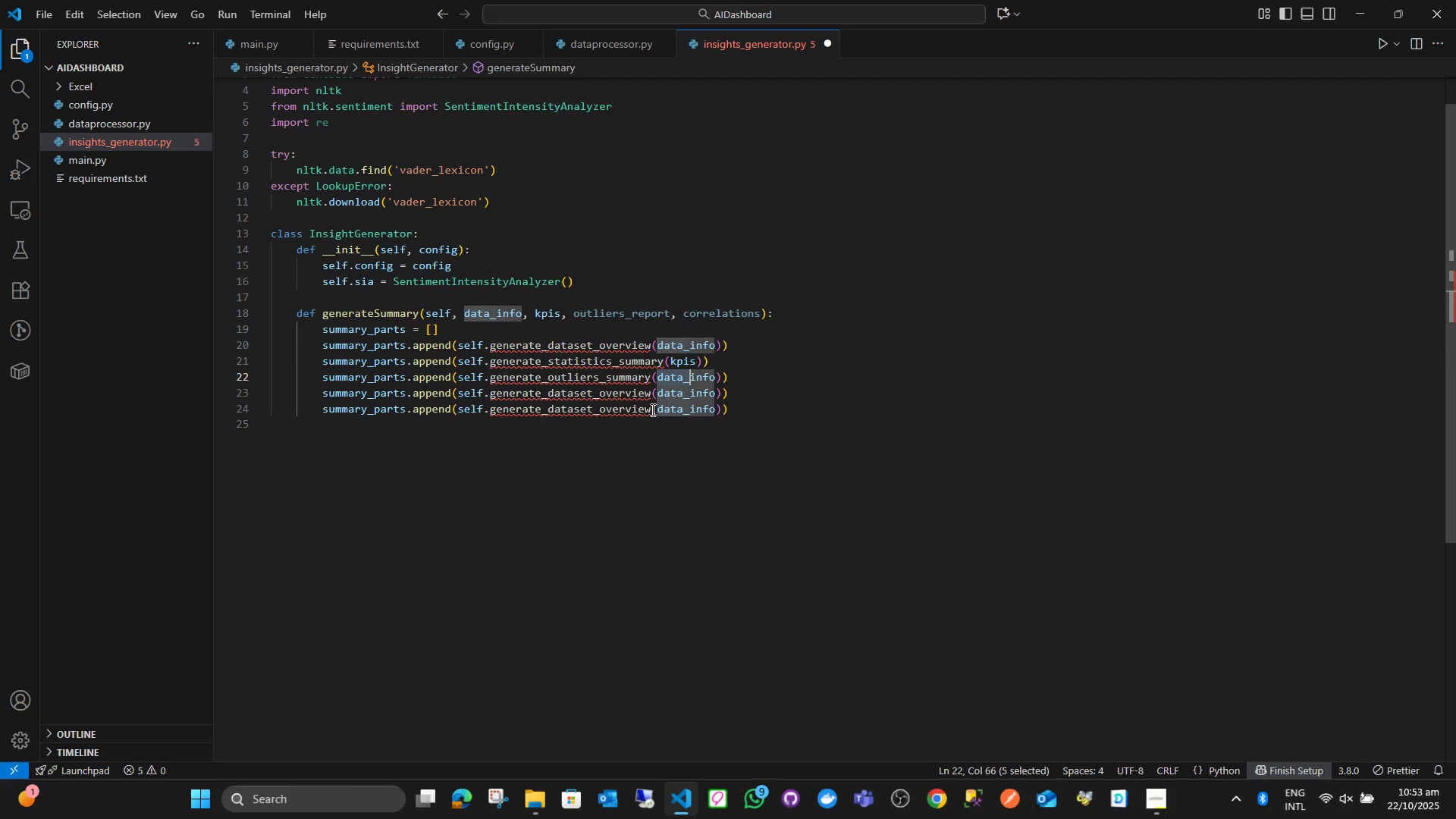 
key(Shift+ArrowRight)
 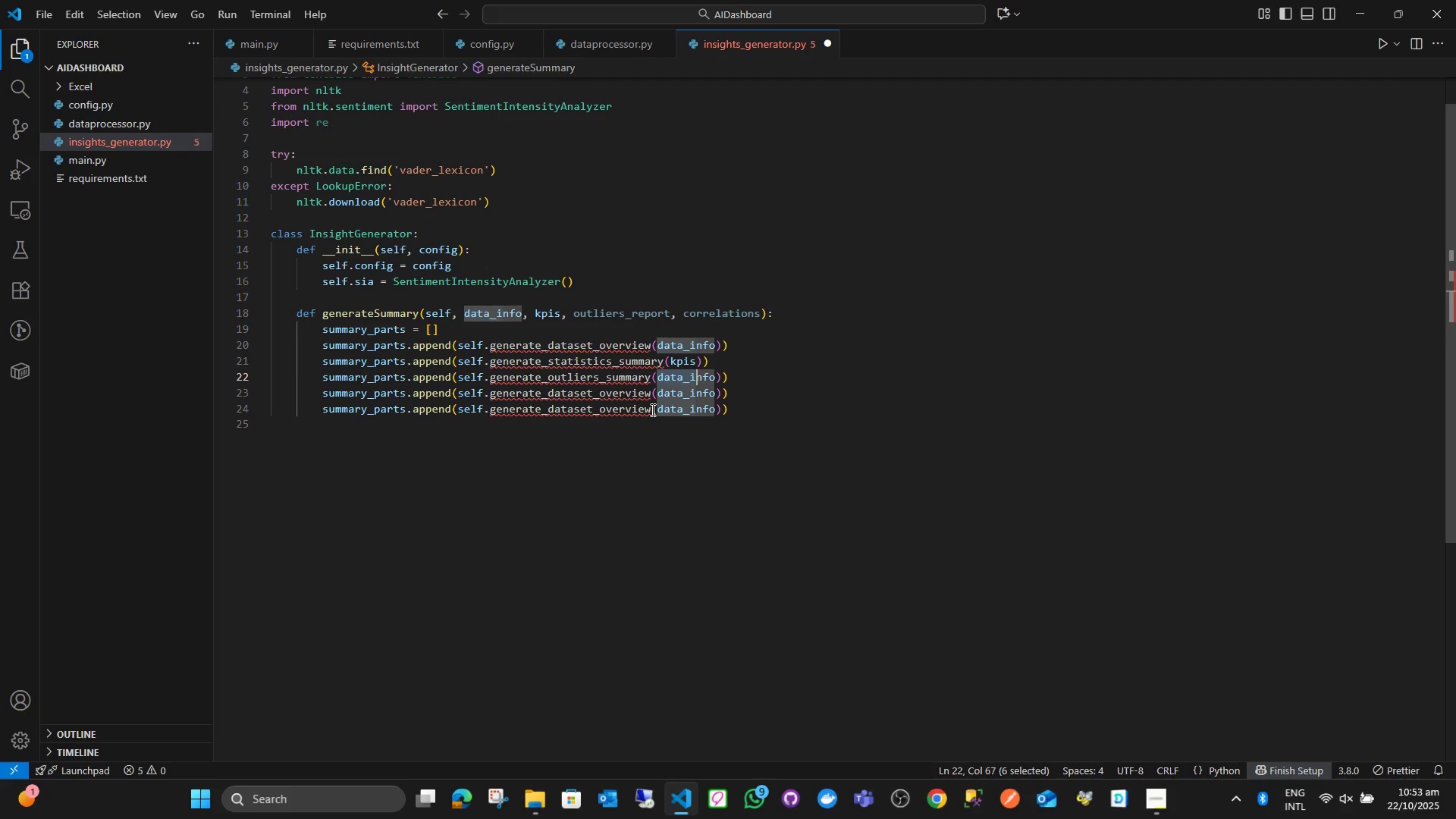 
key(Shift+ArrowRight)
 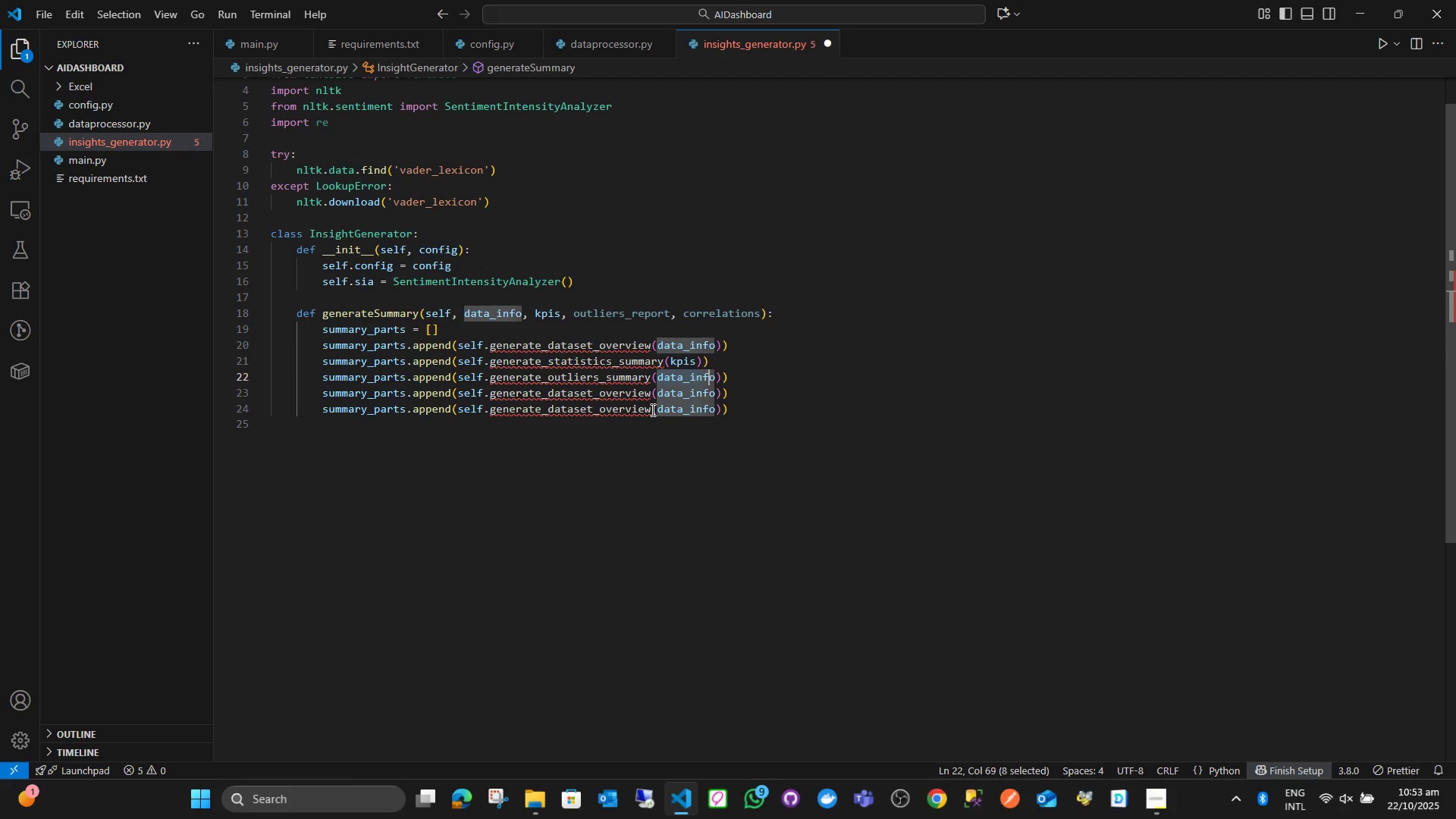 
key(Shift+ArrowRight)
 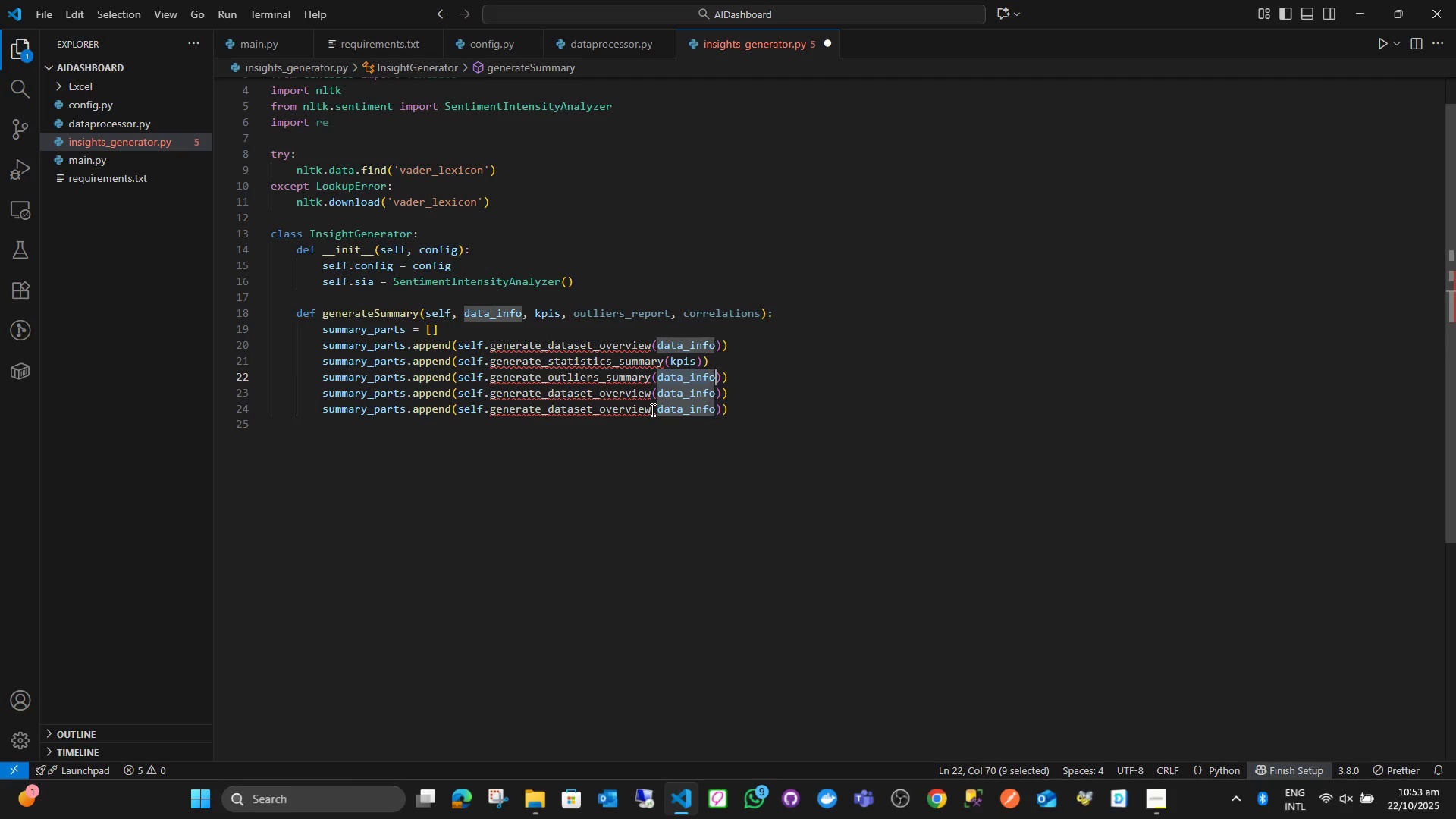 
key(Shift+ArrowRight)
 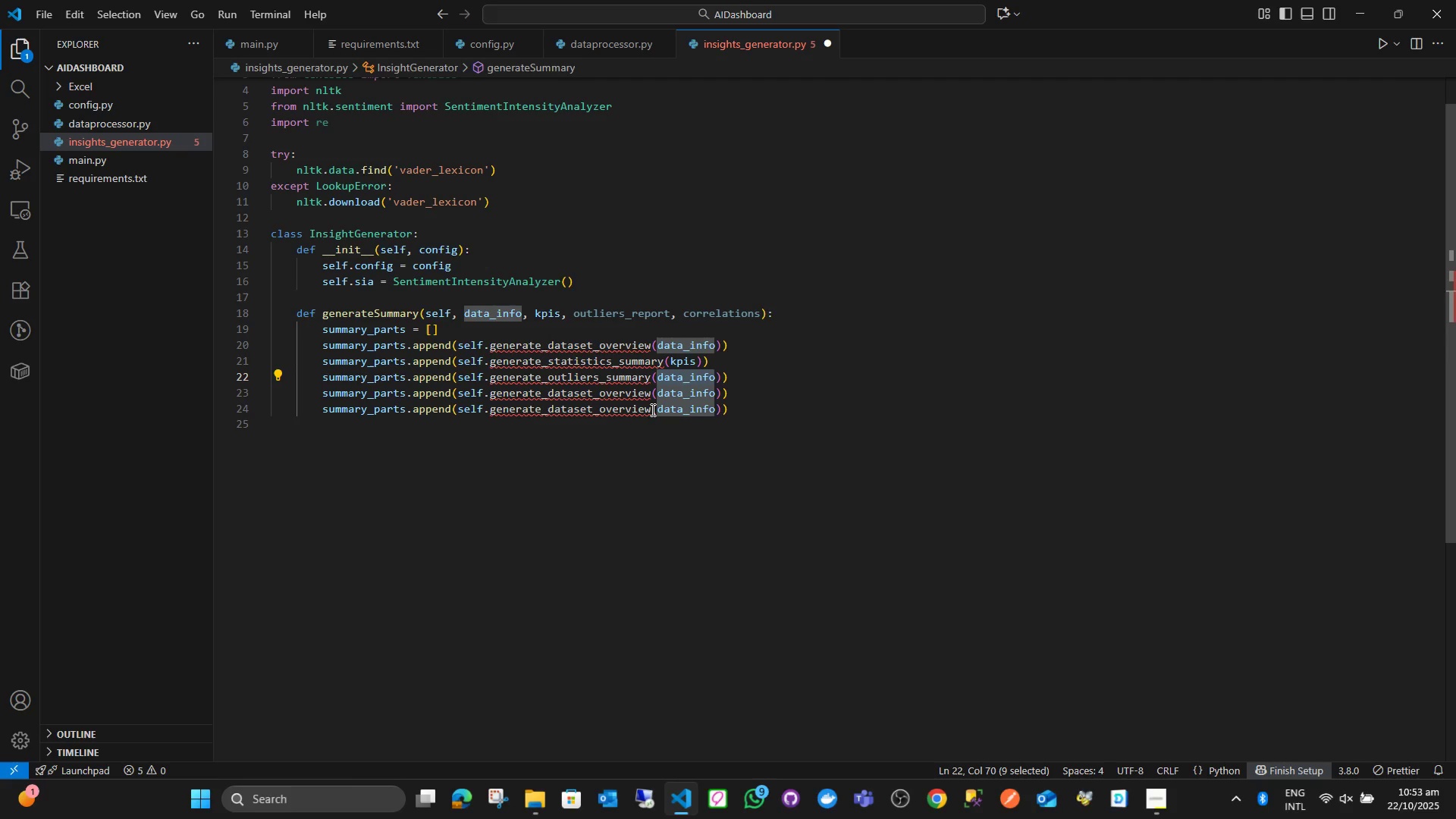 
type(out)
 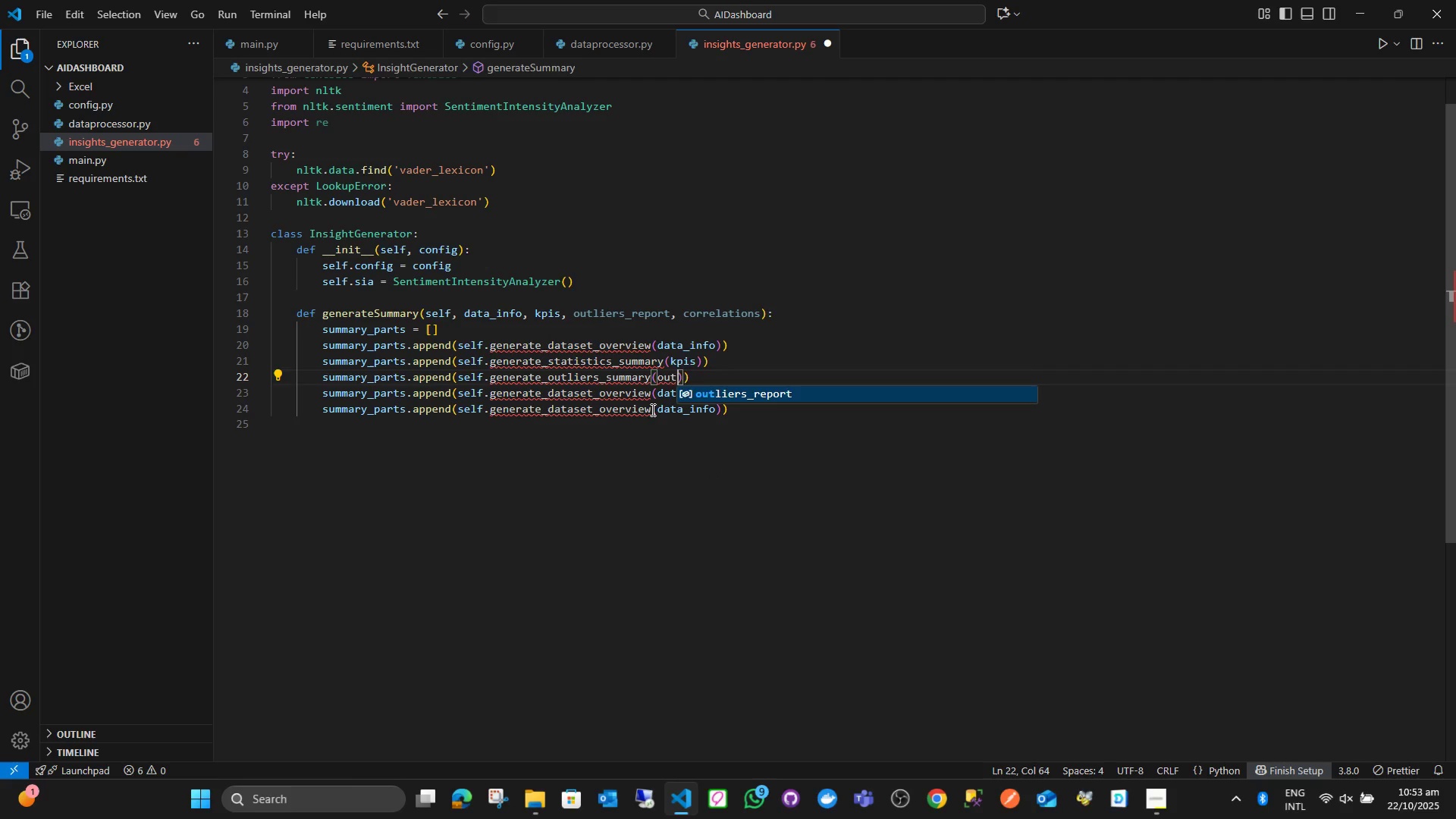 
key(Enter)
 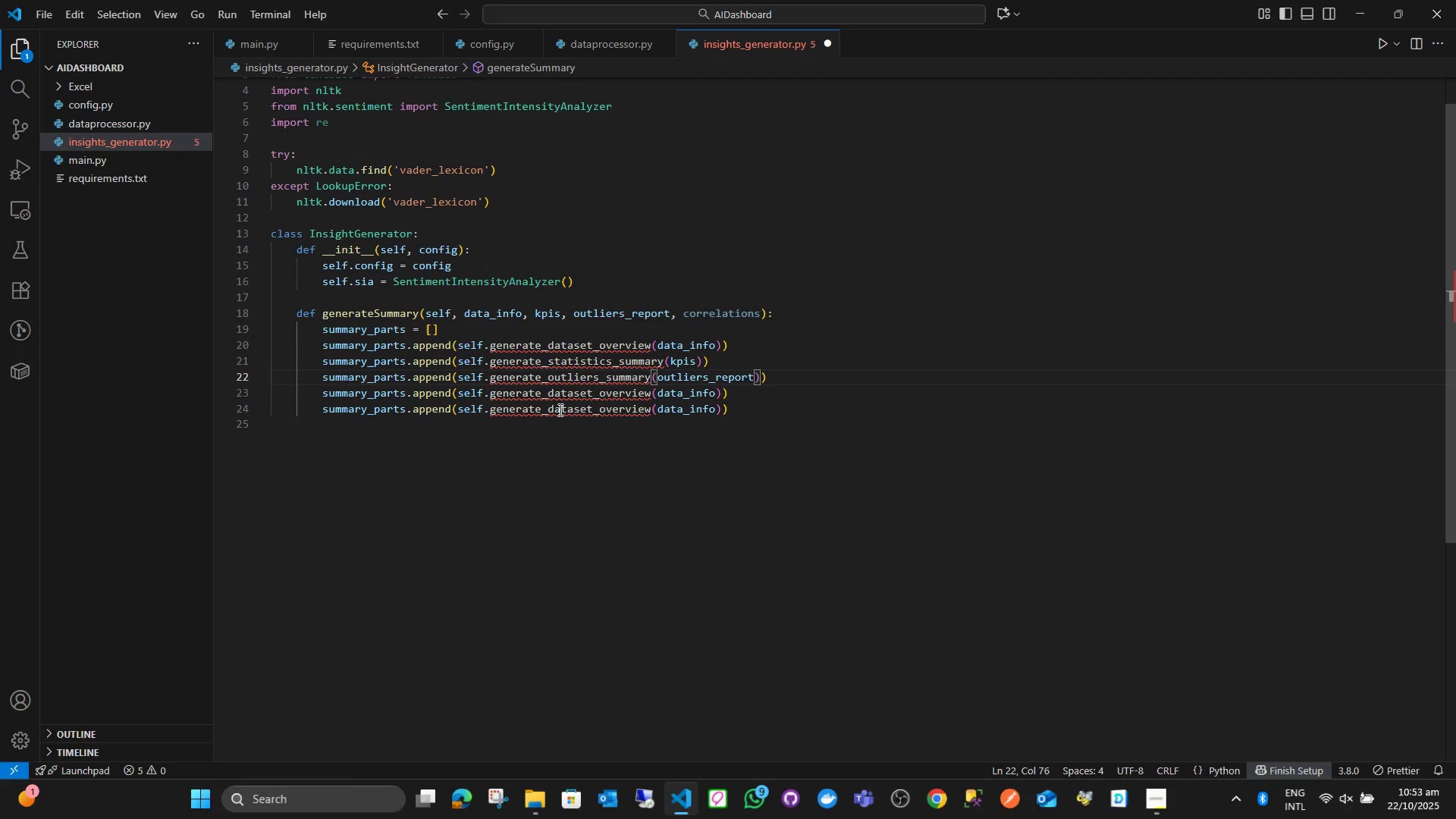 
wait(5.18)
 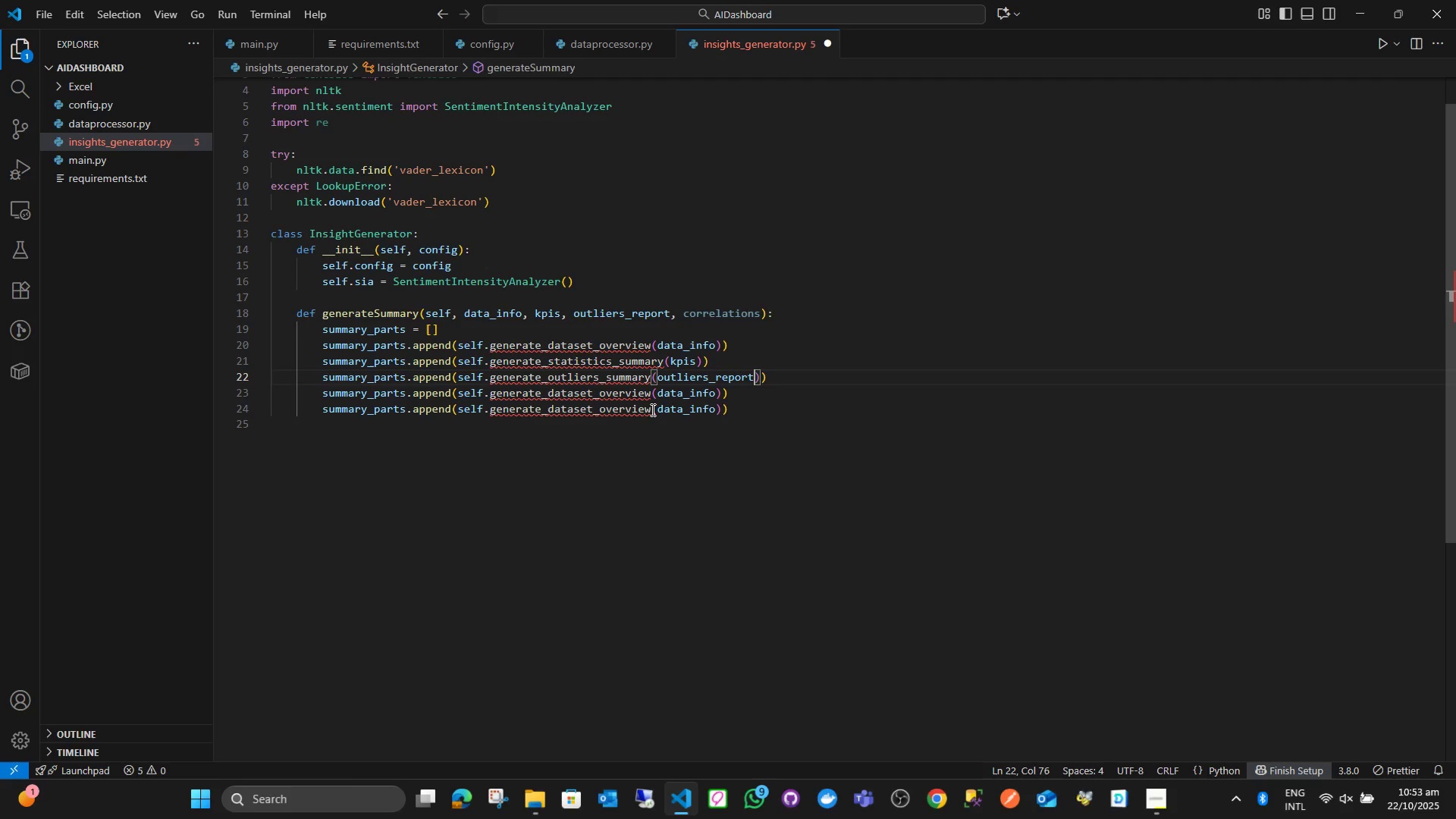 
double_click([576, 386])
 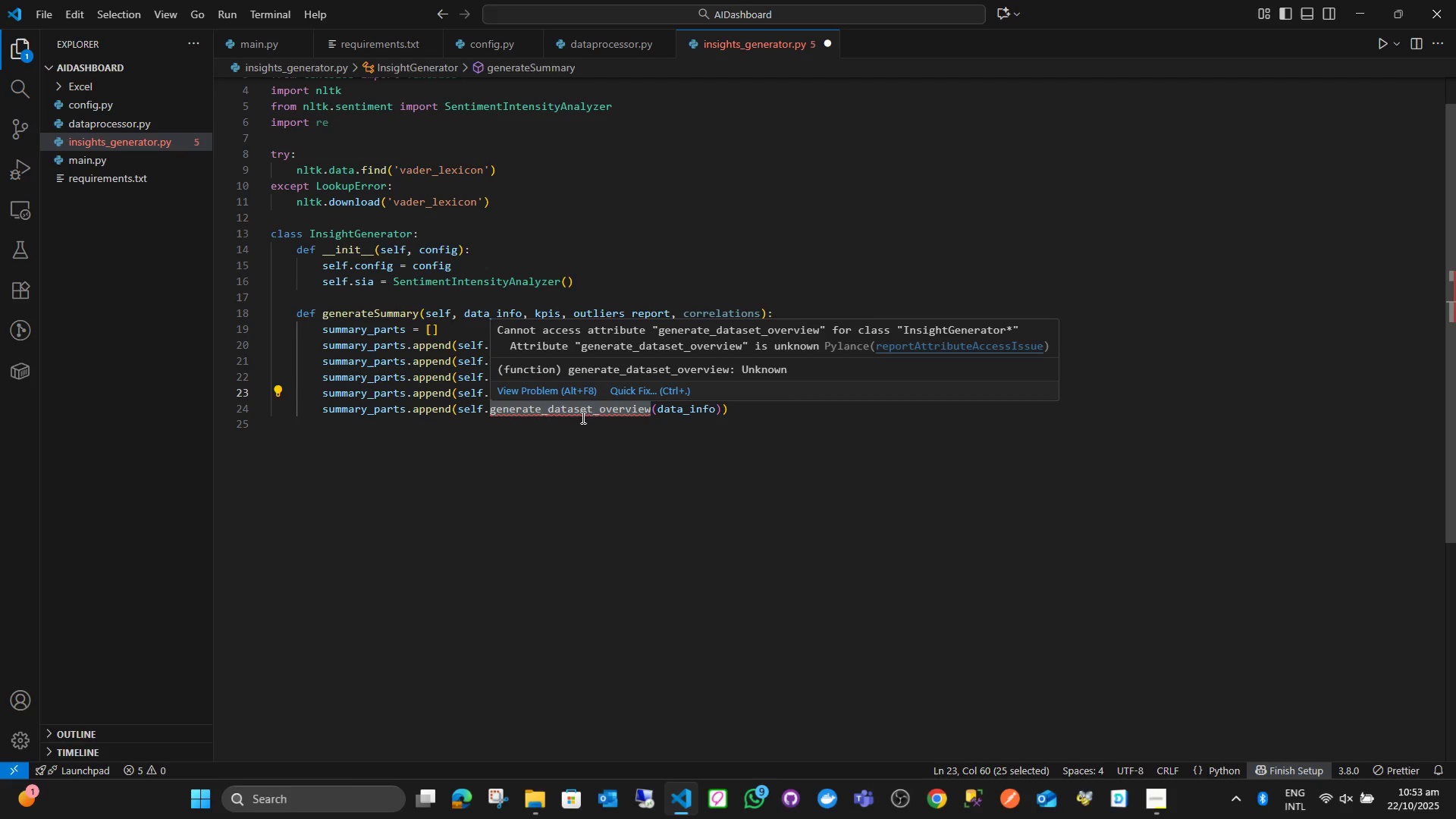 
left_click([642, 482])
 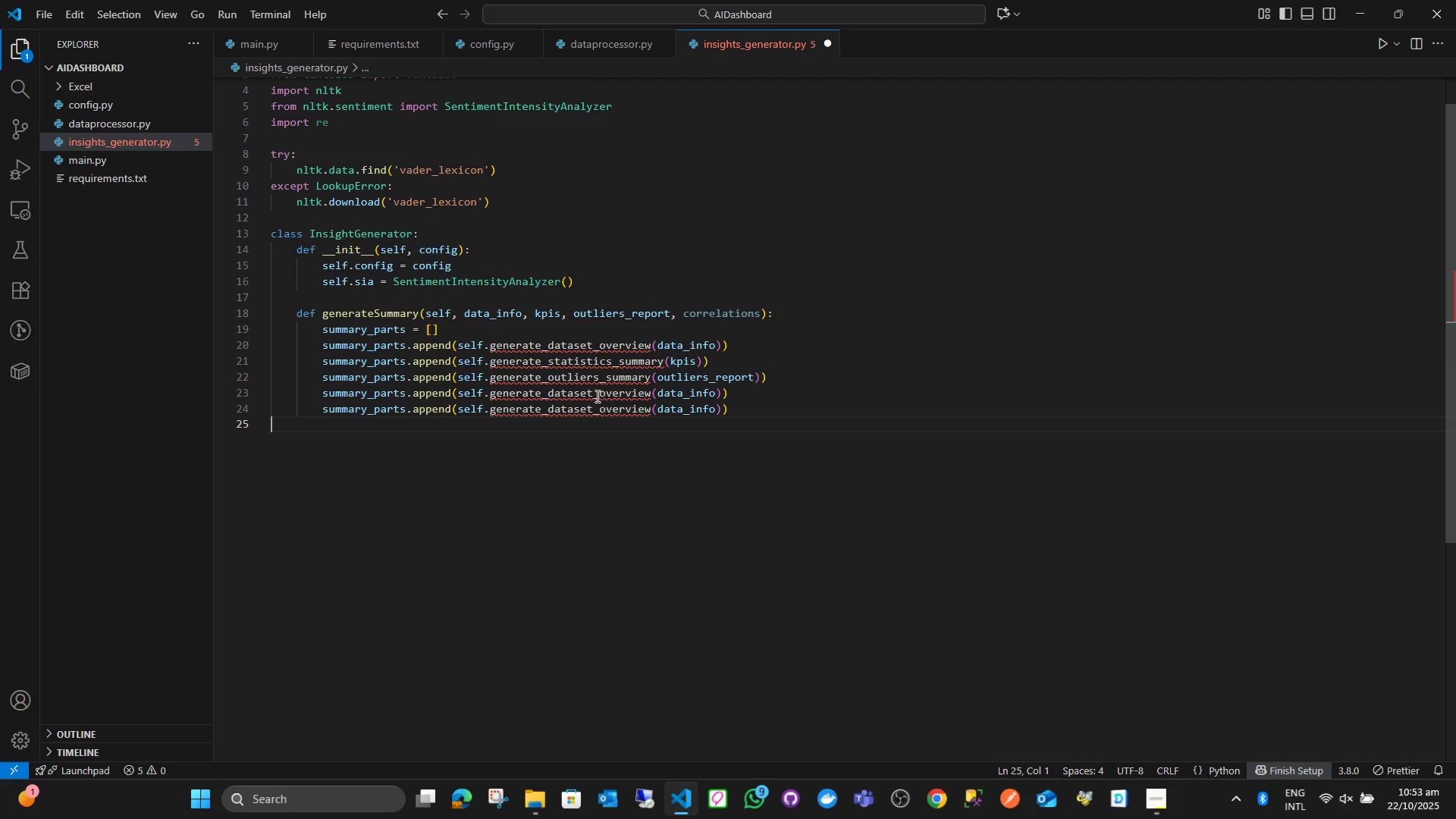 
left_click_drag(start_coordinate=[593, 394], to_coordinate=[548, 396])
 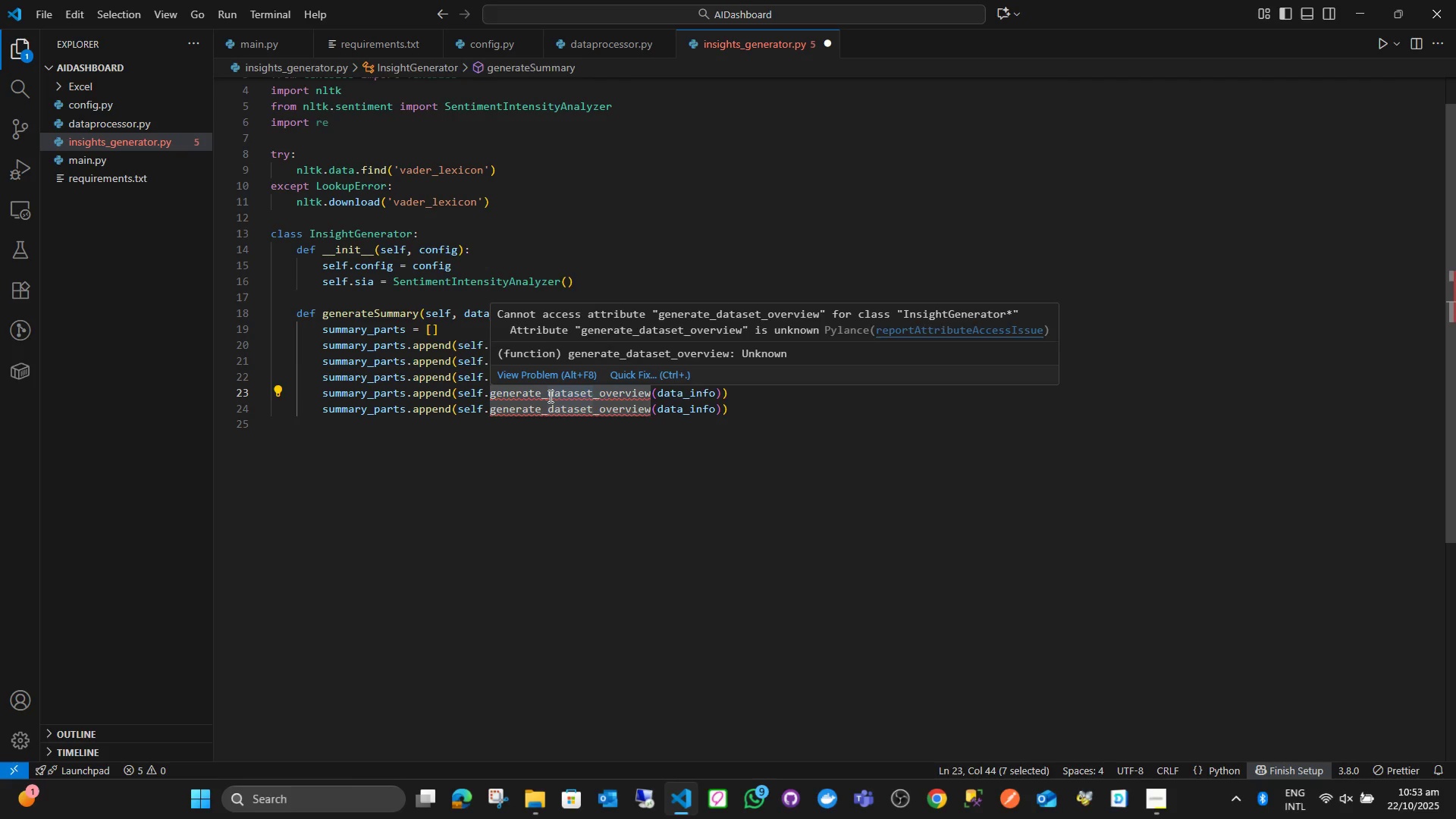 
type(correlation)
 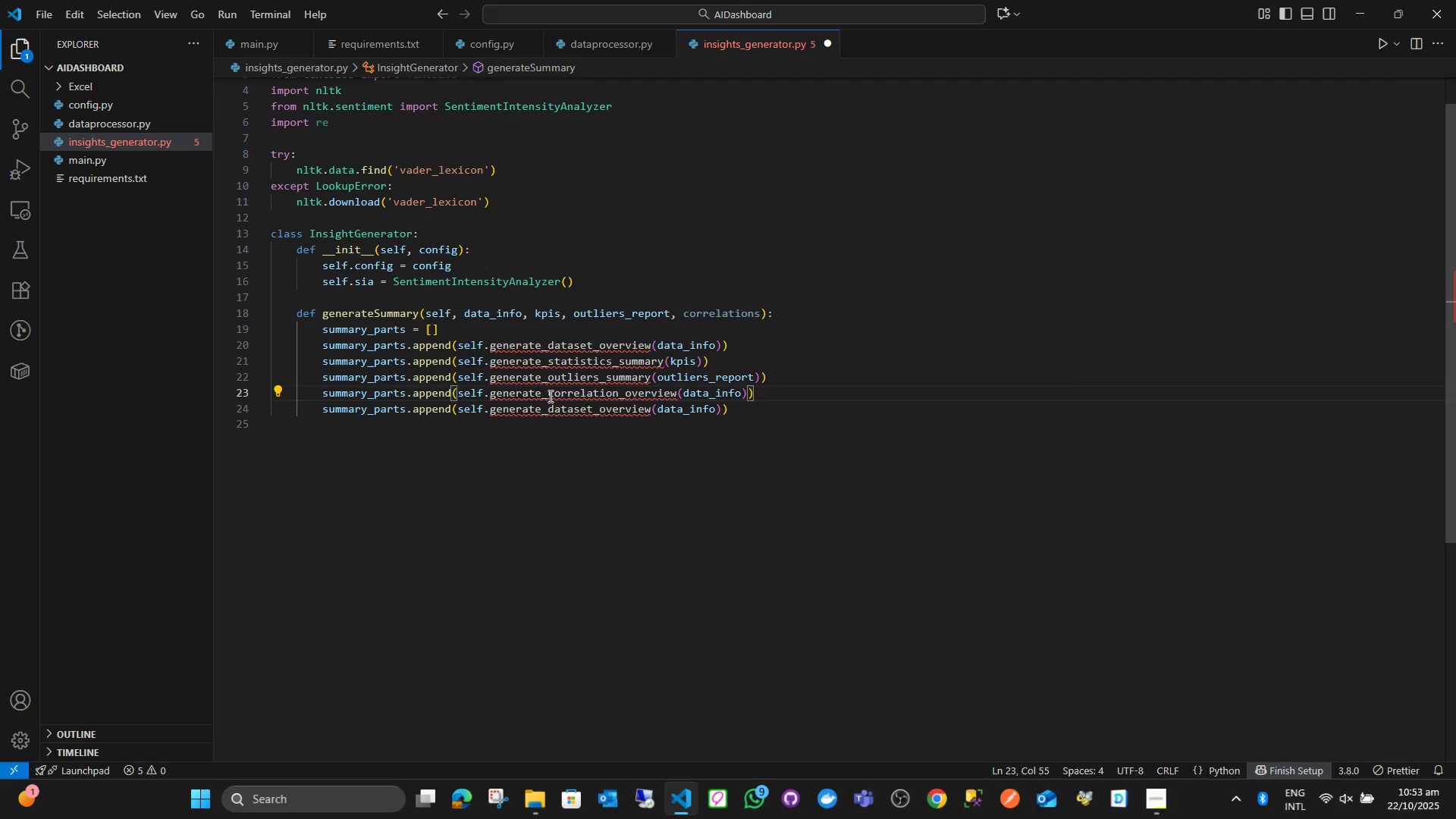 
key(ArrowRight)
 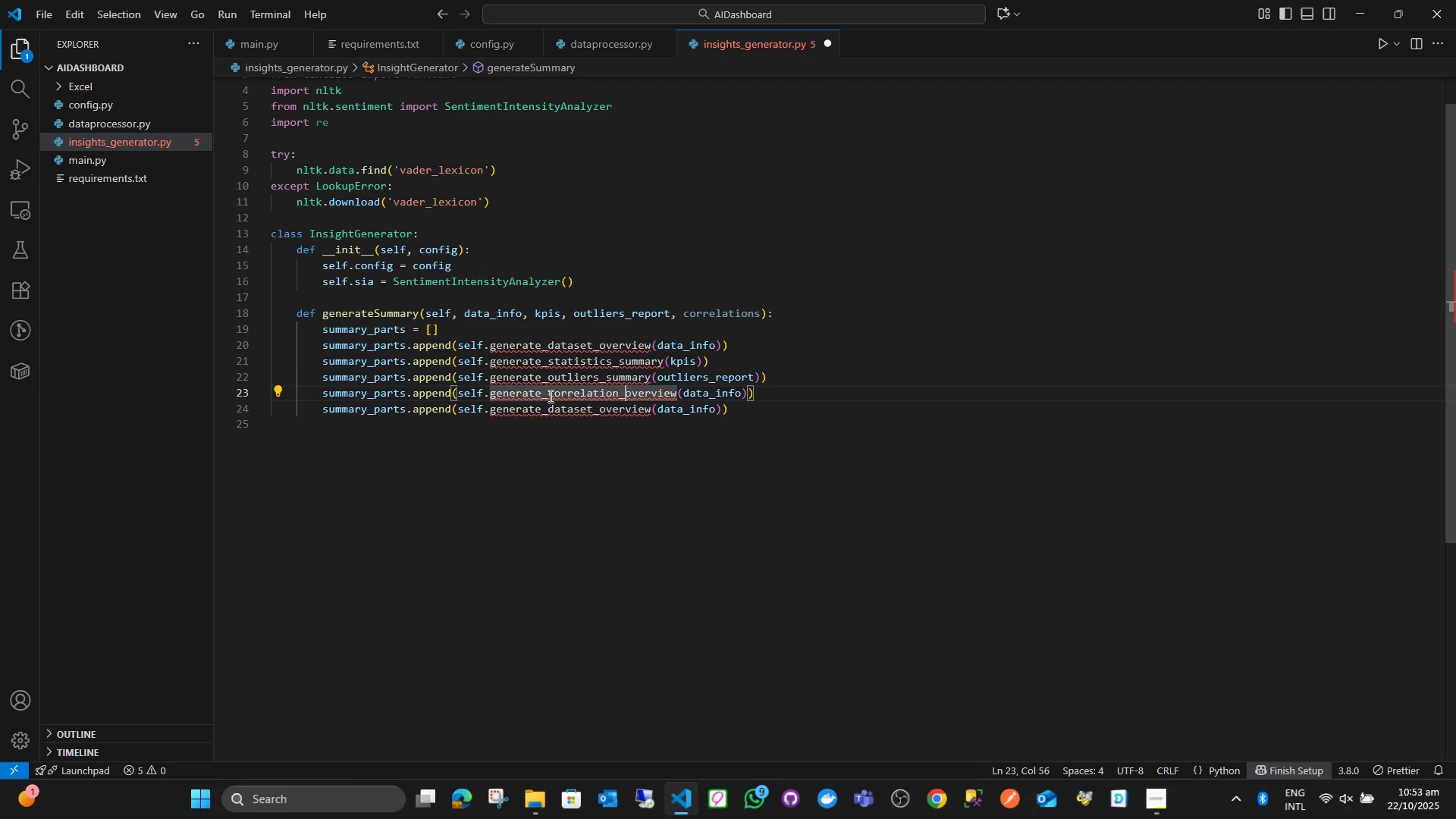 
key(Shift+ArrowRight)
 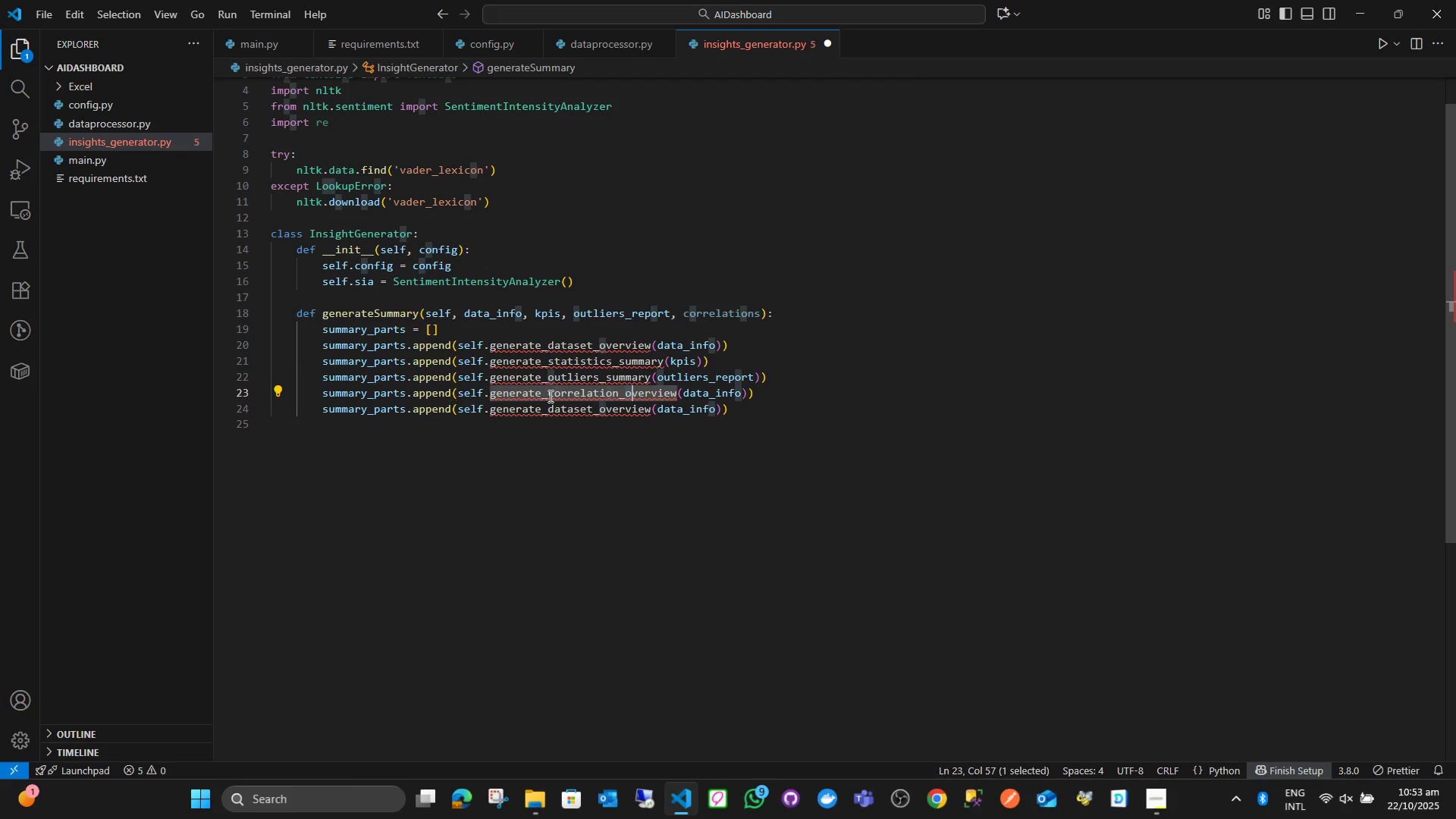 
key(Shift+ArrowRight)
 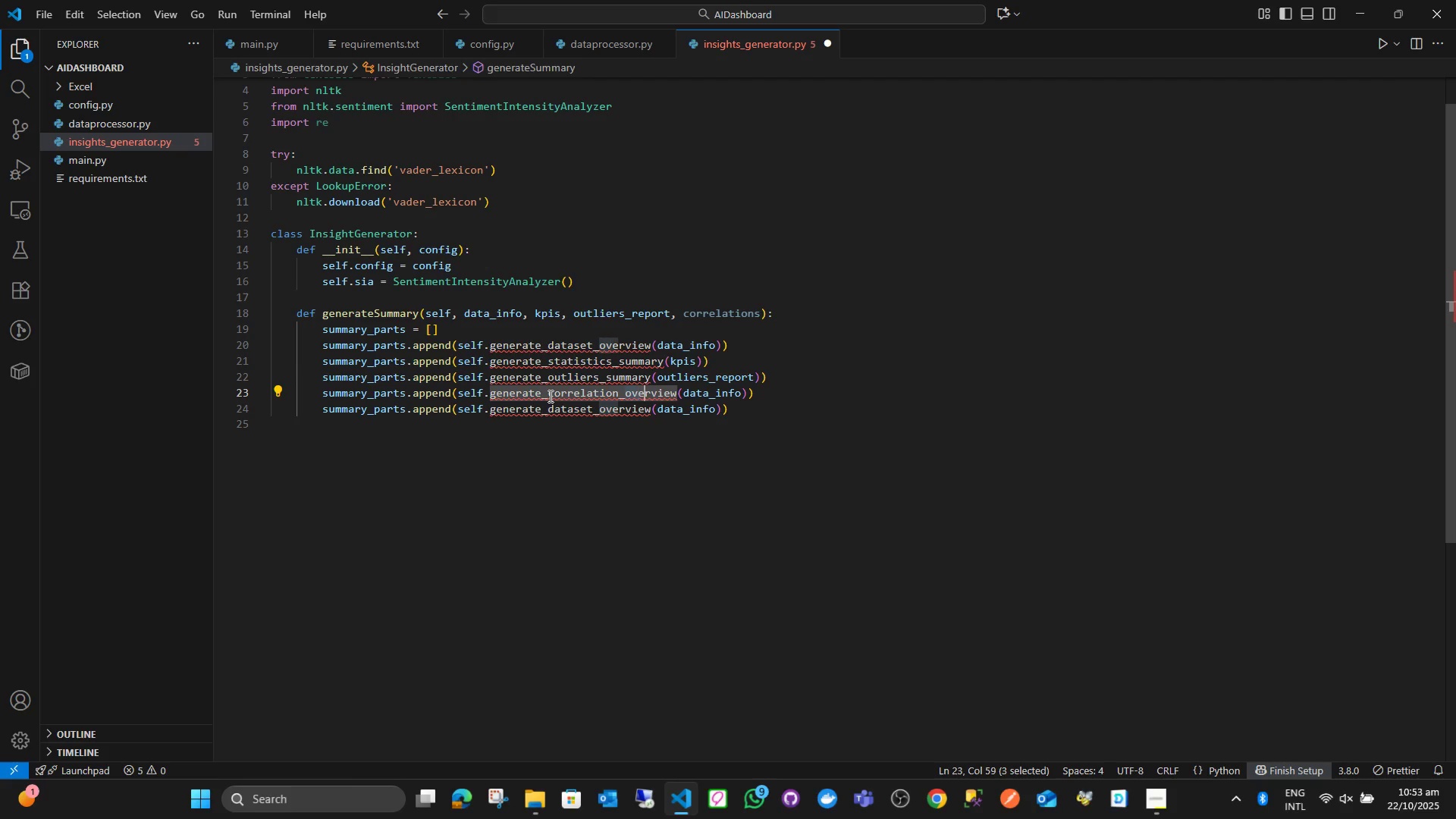 
key(Shift+ArrowRight)
 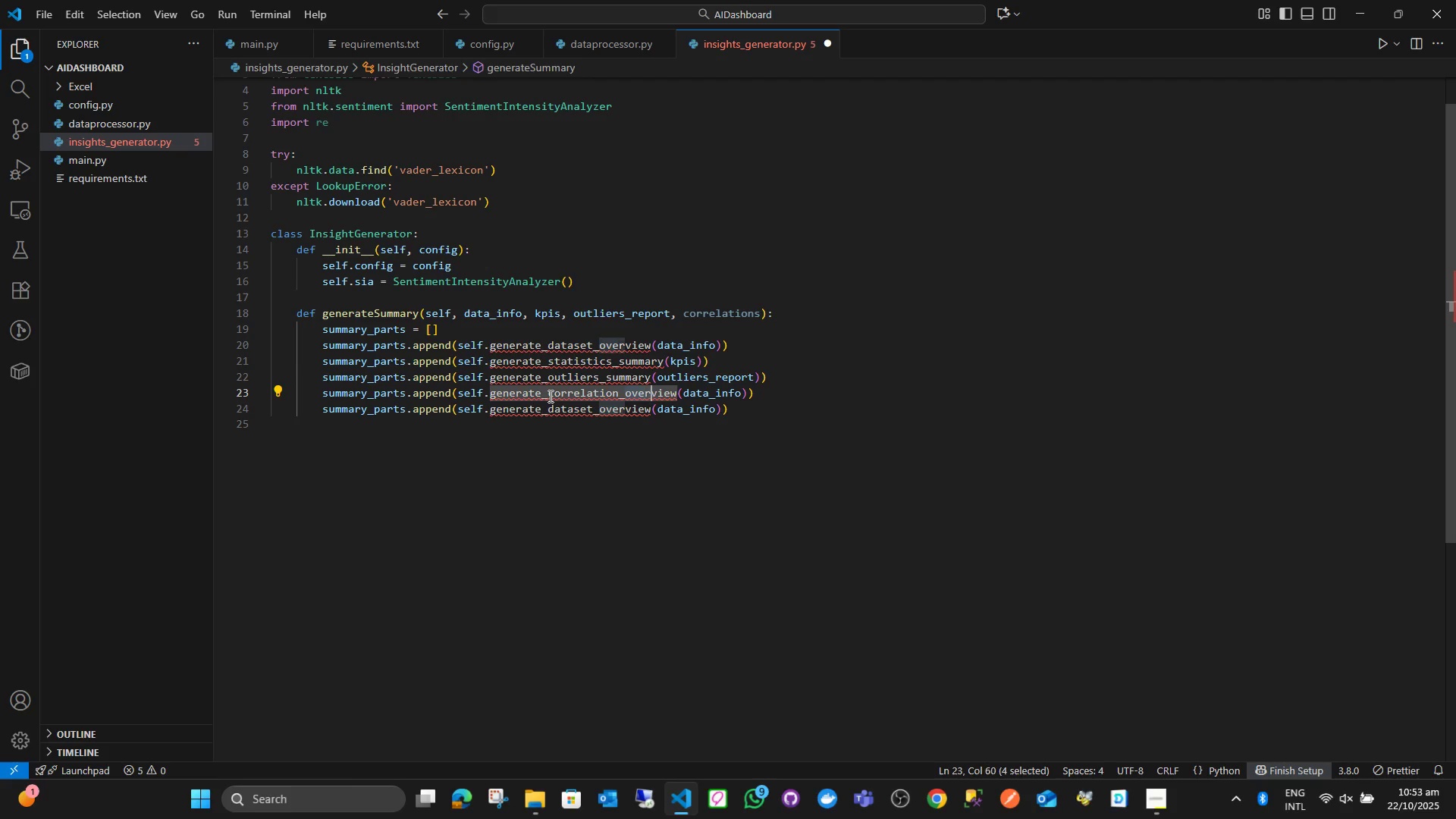 
key(Shift+ArrowRight)
 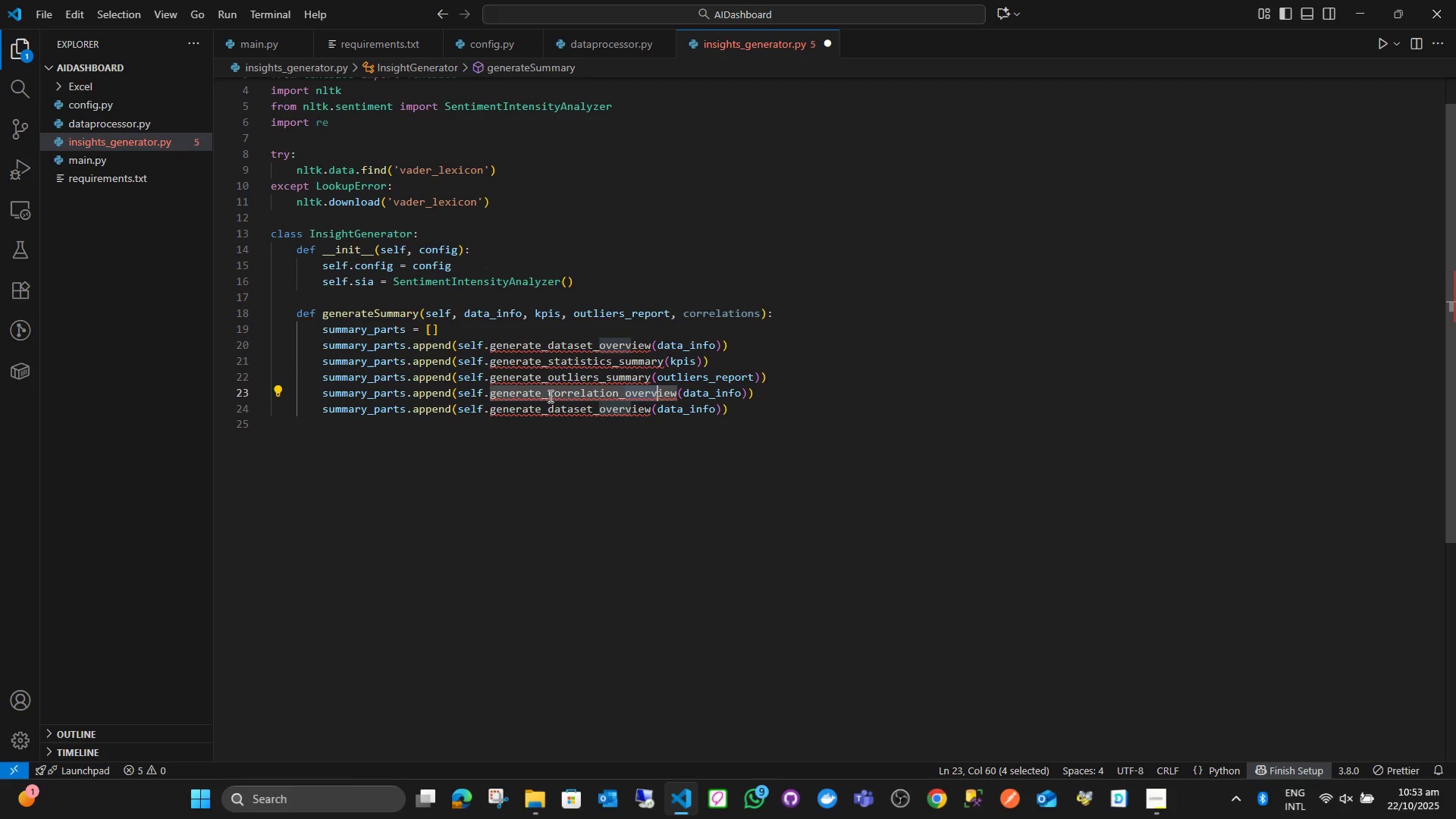 
key(Shift+ArrowRight)
 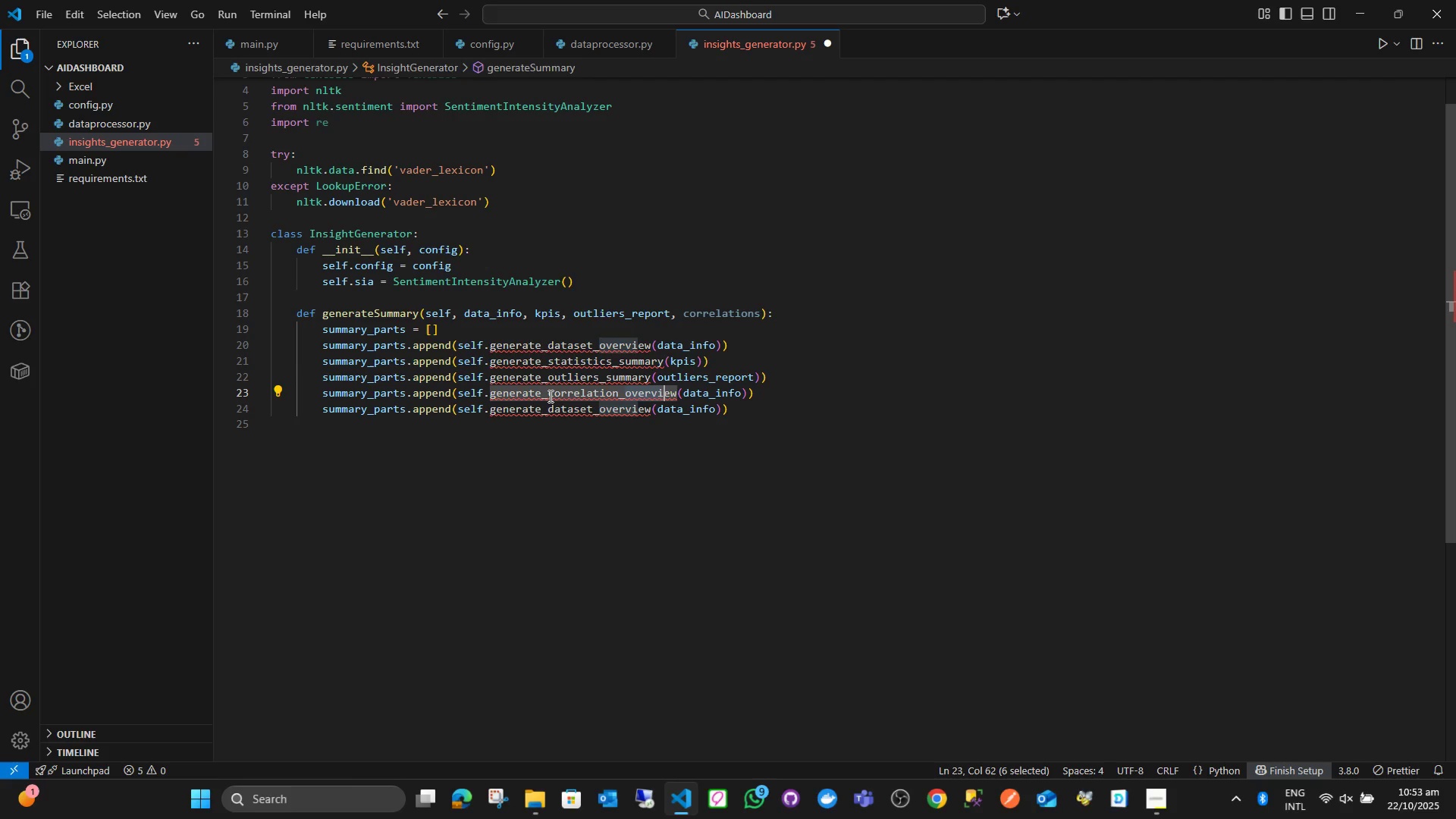 
key(Shift+ArrowRight)
 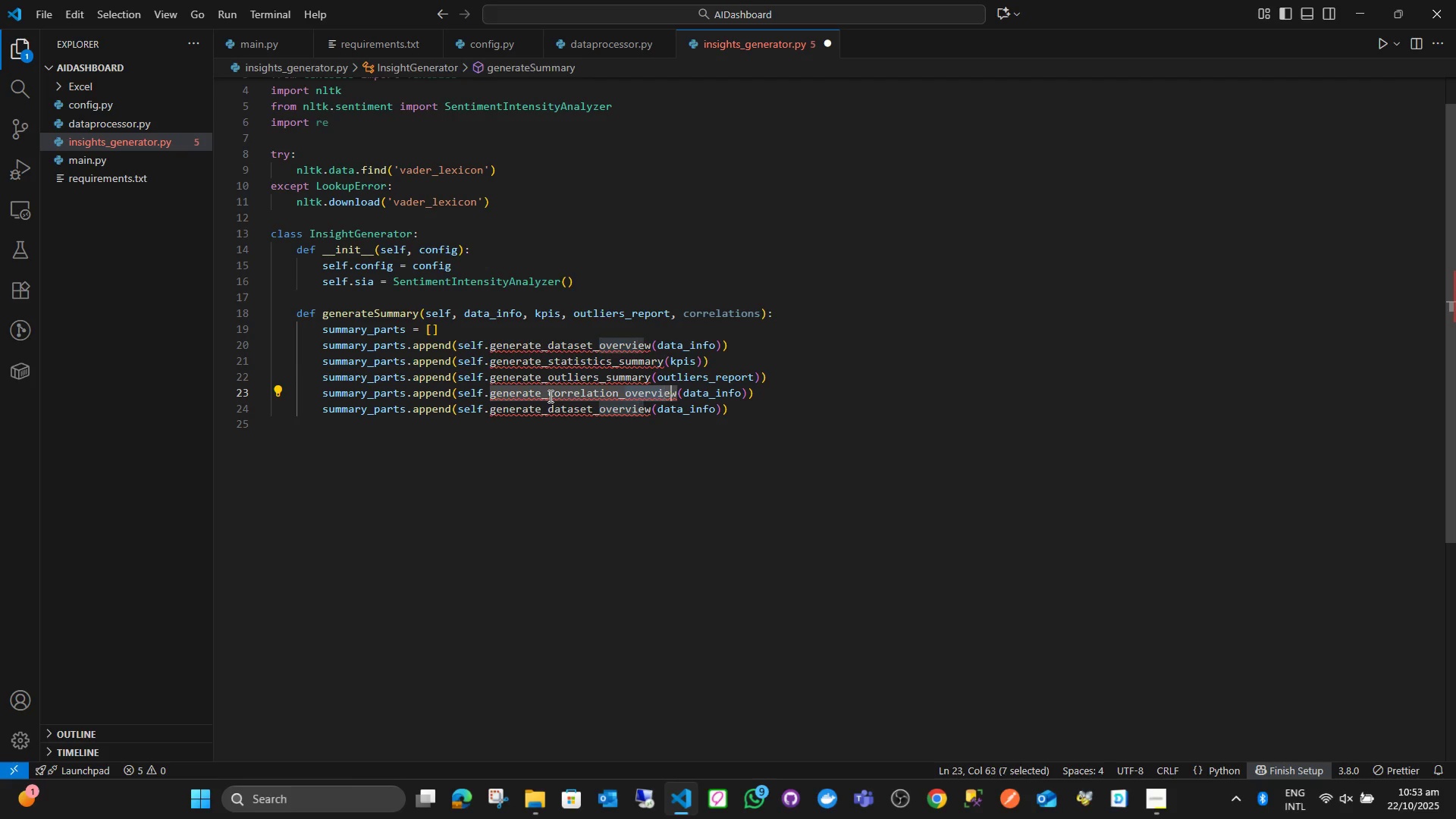 
key(Shift+ArrowRight)
 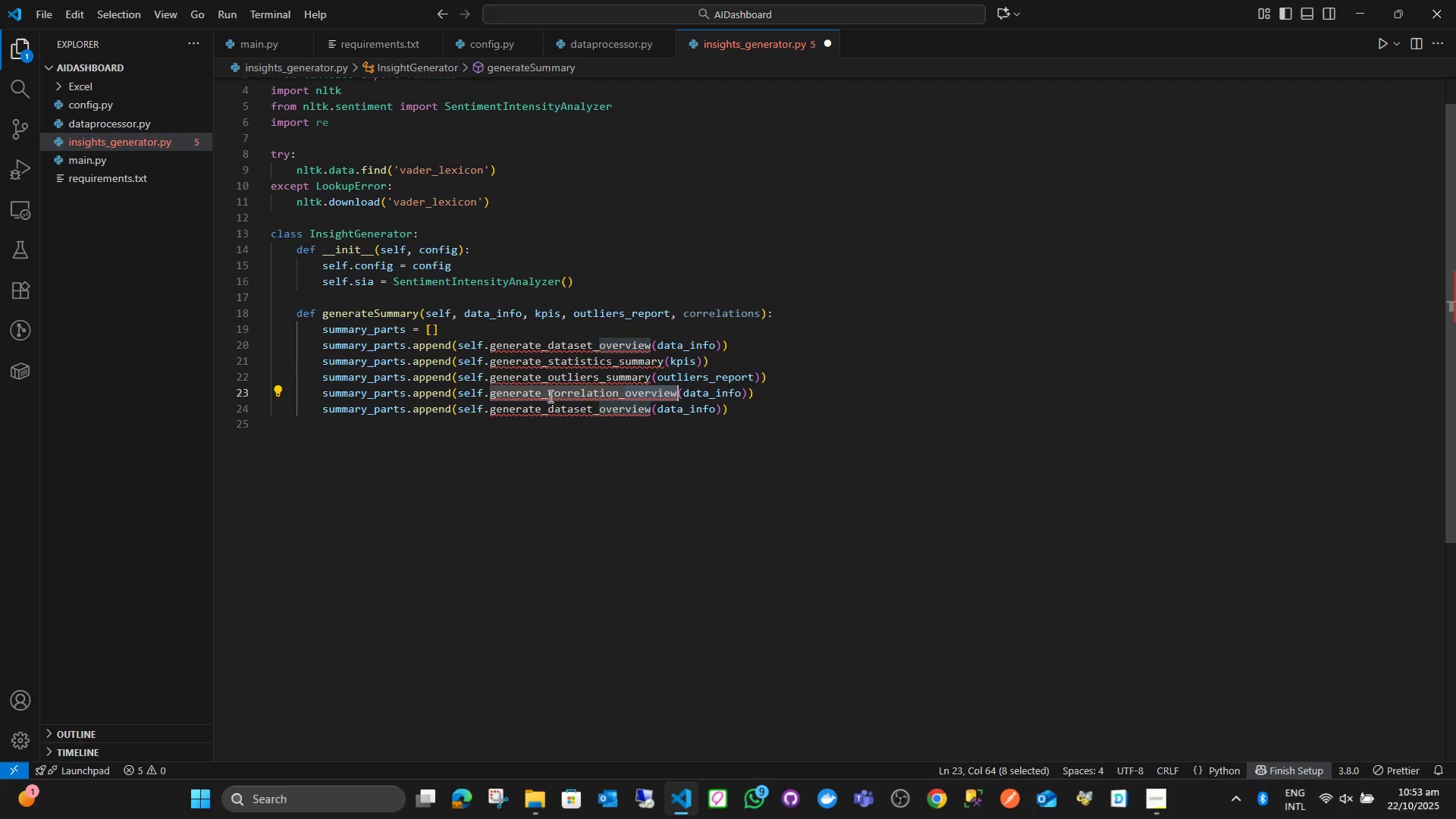 
key(Shift+ArrowRight)
 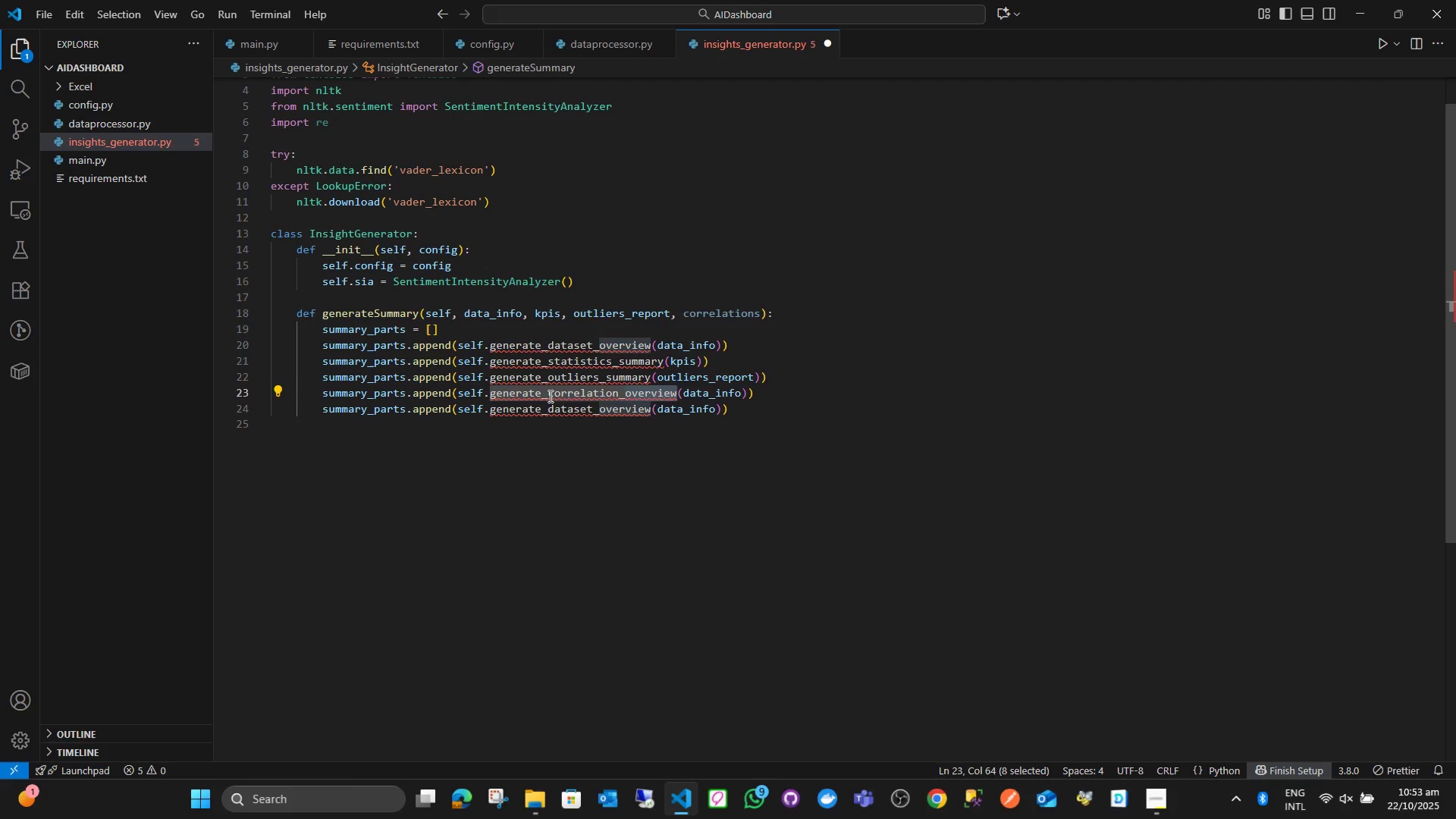 
type(summary)
 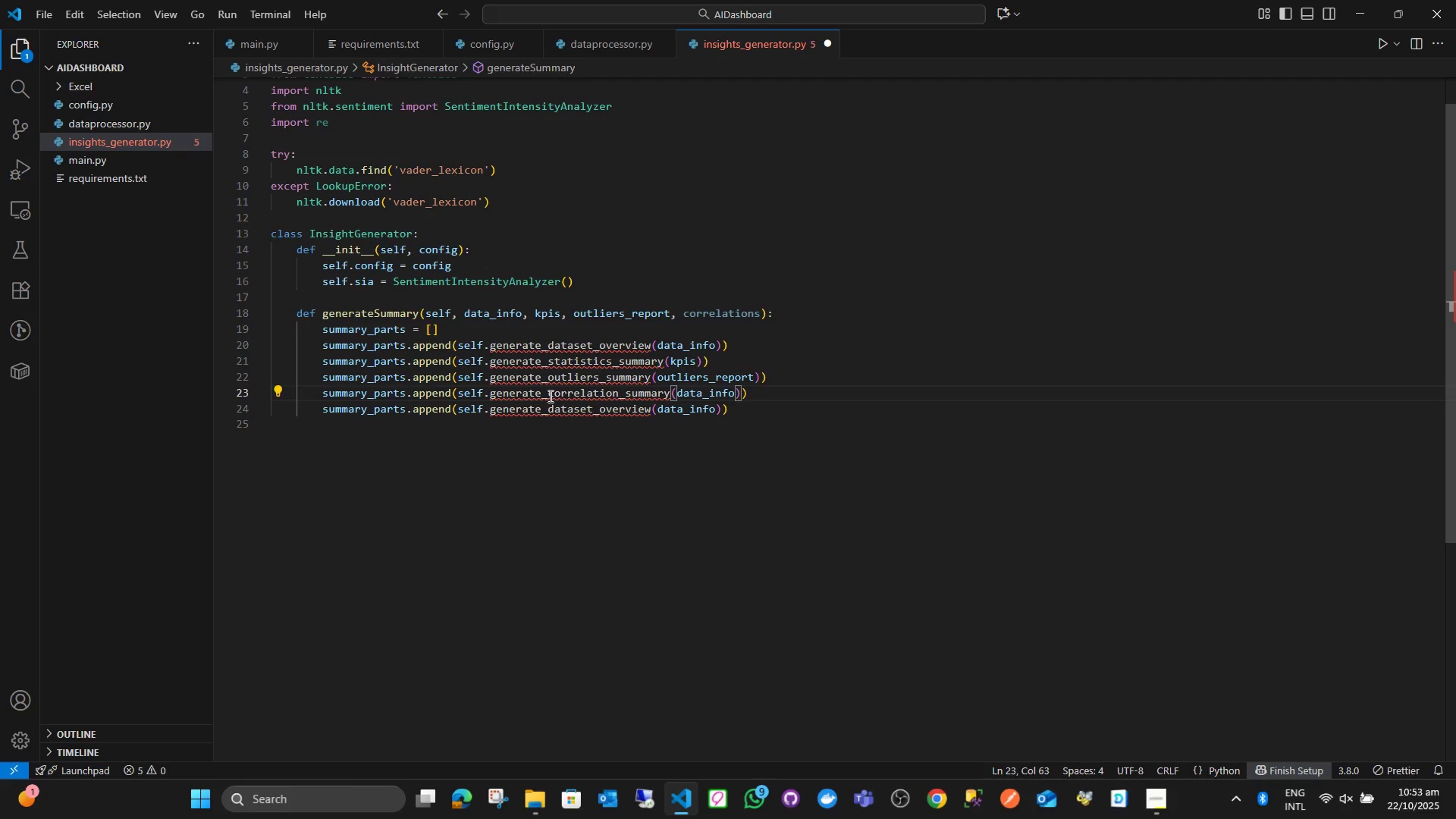 
key(ArrowRight)
 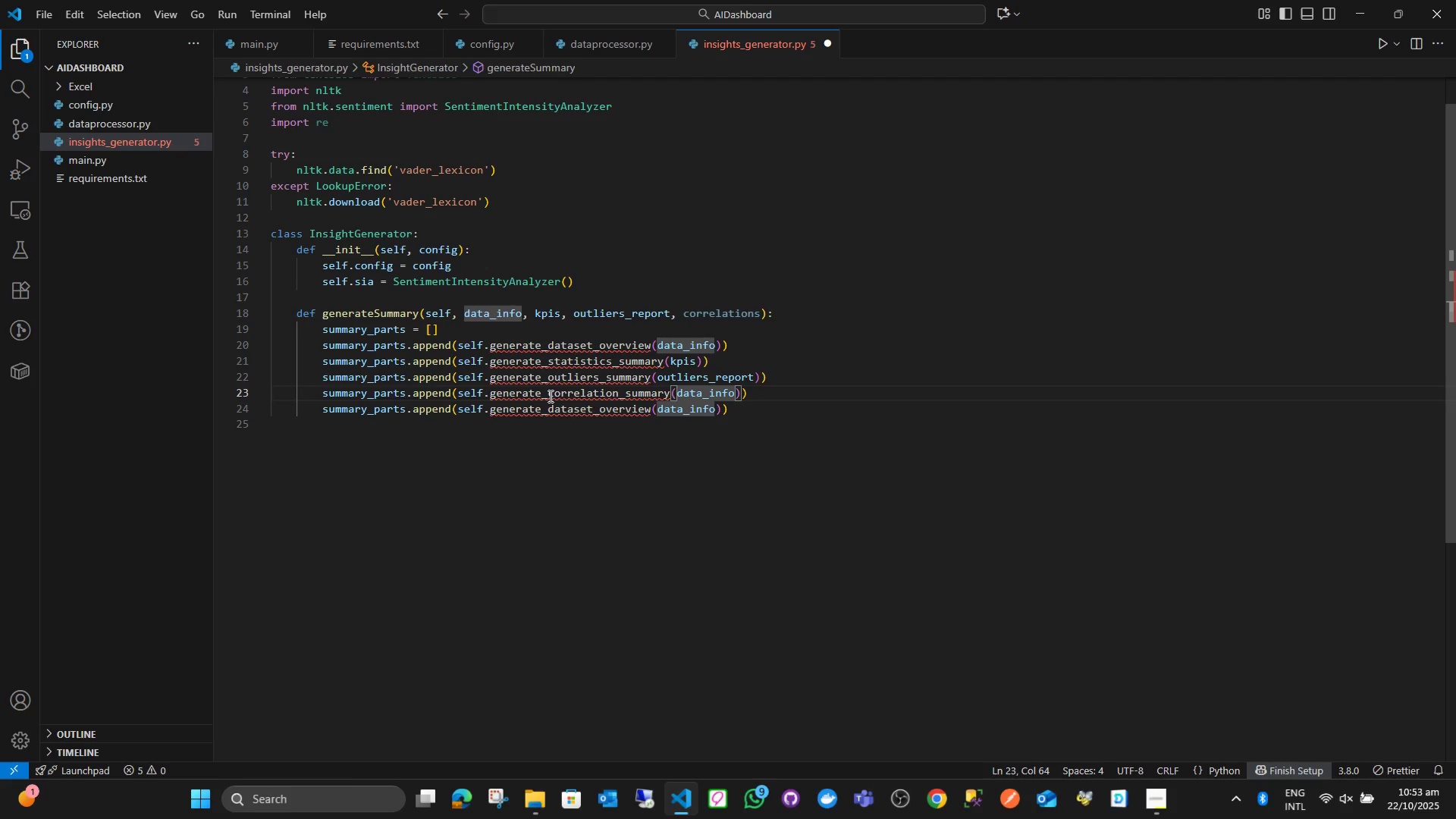 
wait(5.27)
 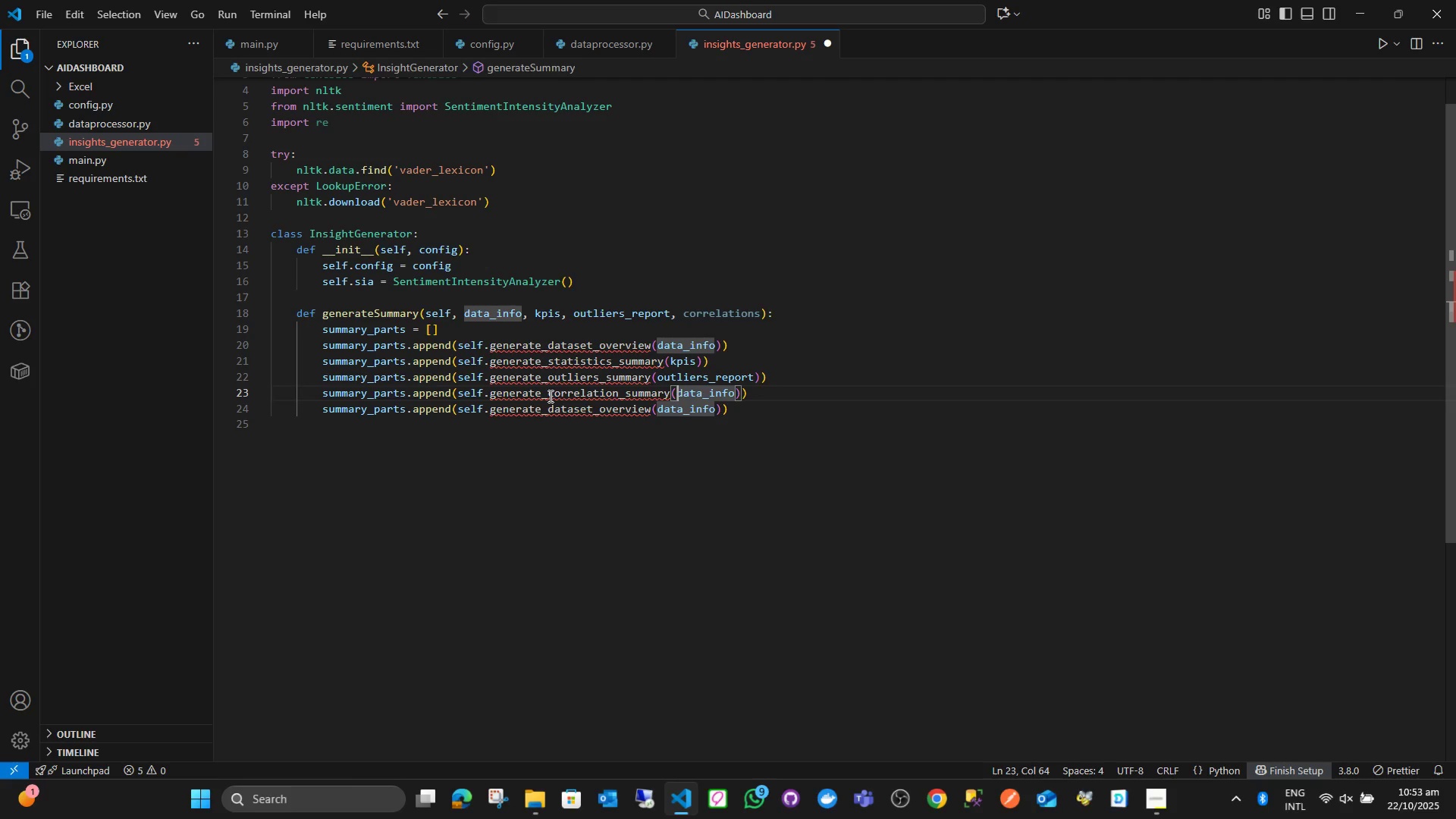 
hold_key(key=ArrowRight, duration=0.8)
 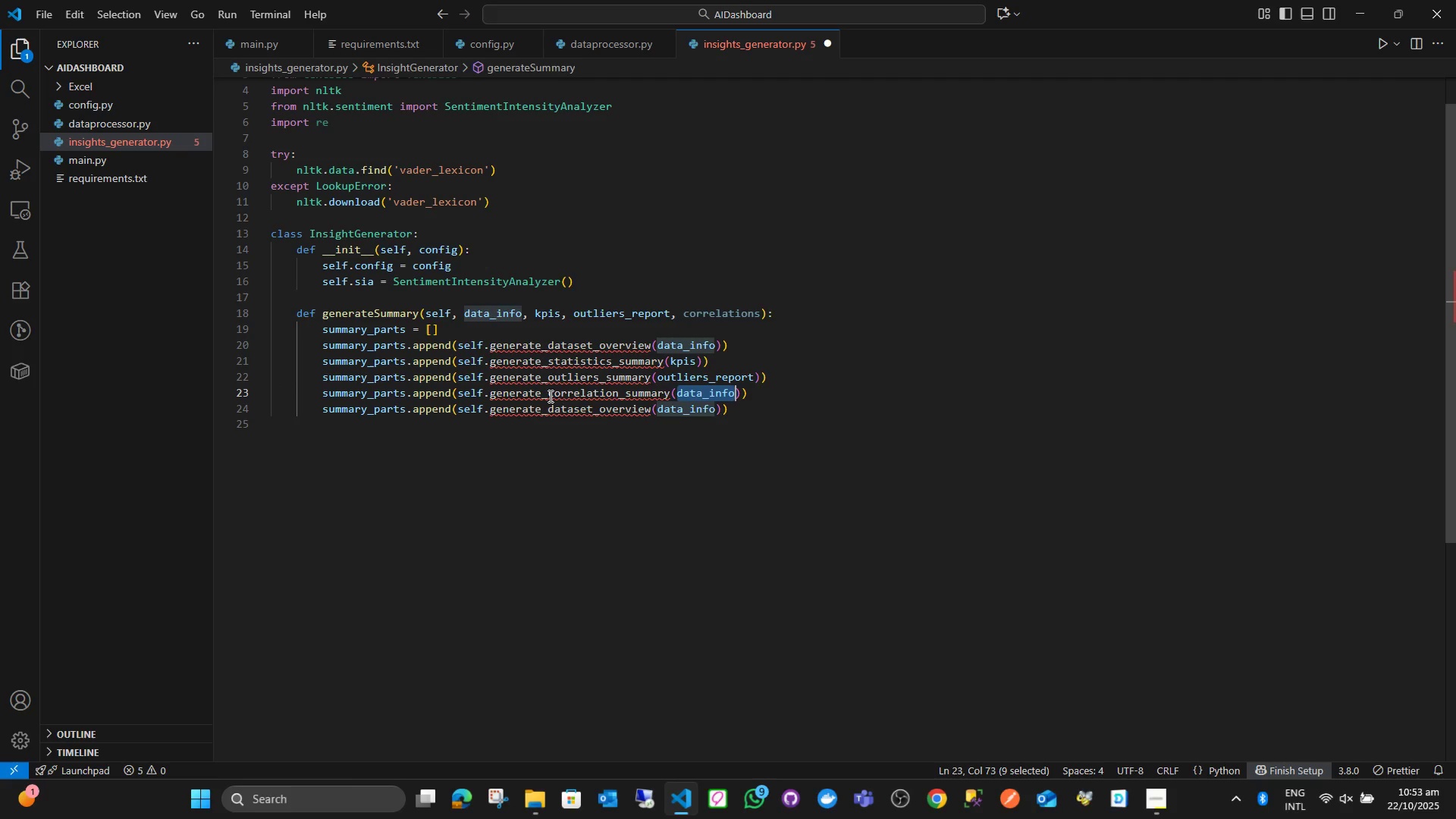 
key(Shift+ArrowLeft)
 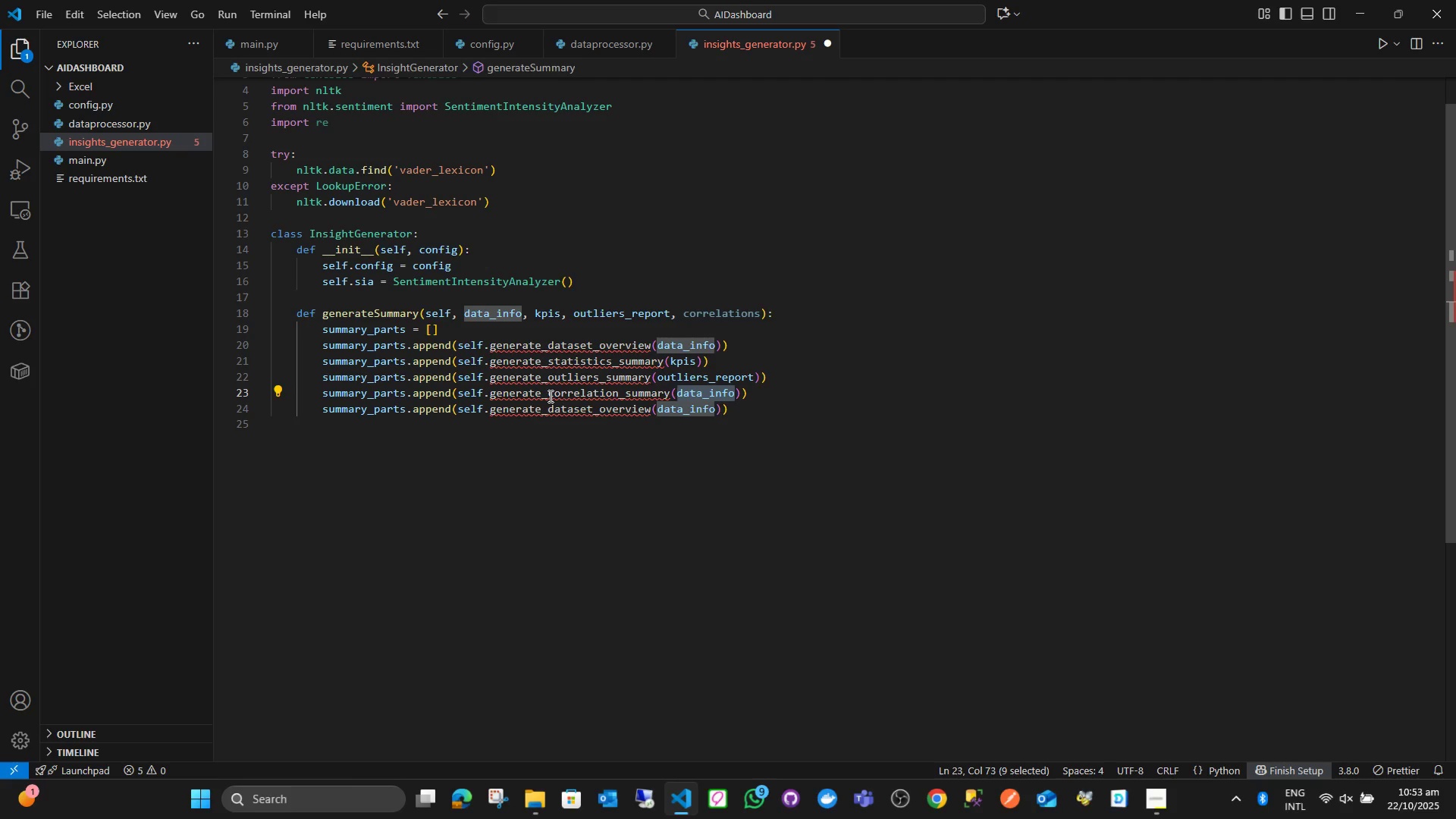 
type(corr)
 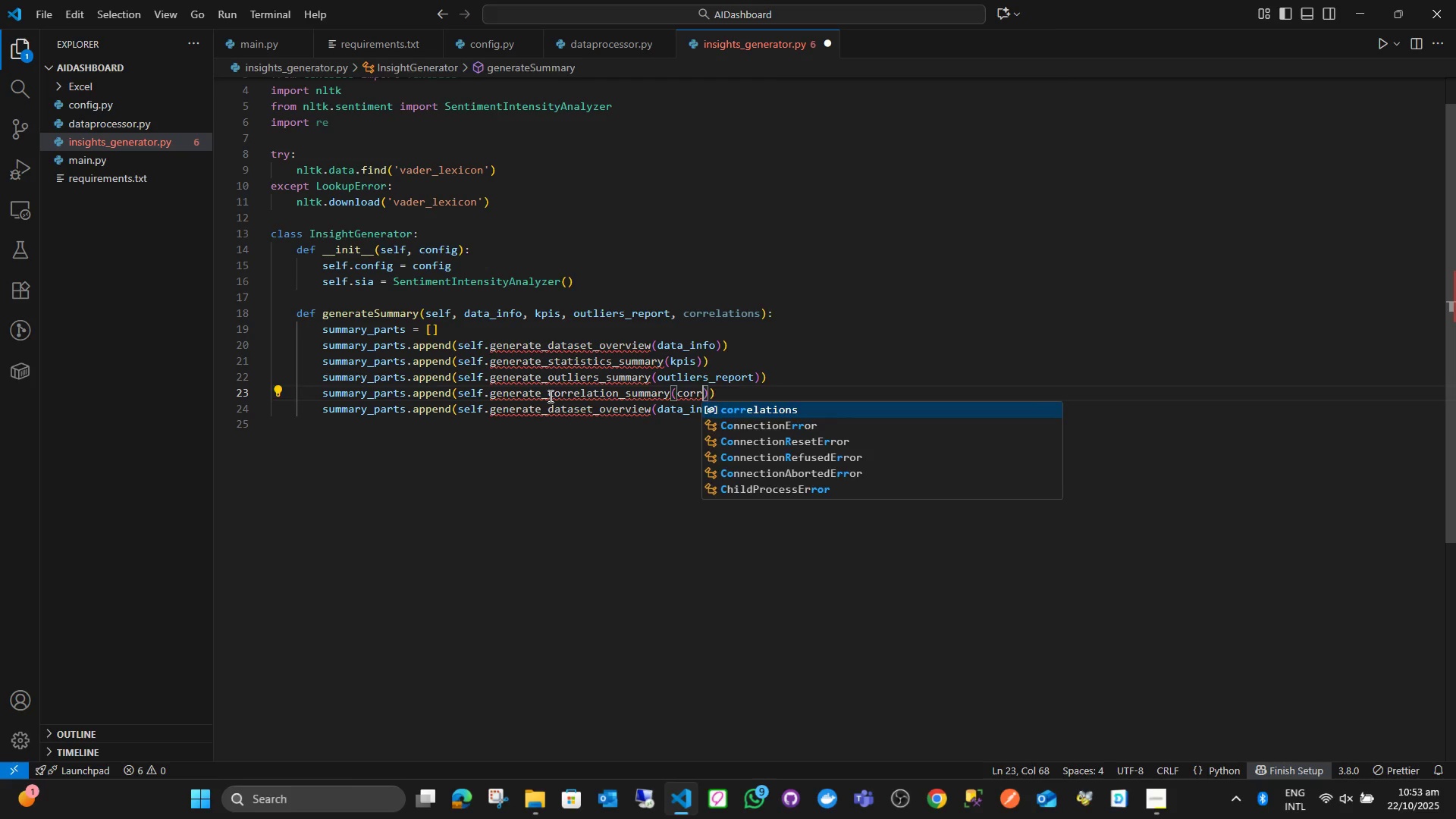 
key(Enter)
 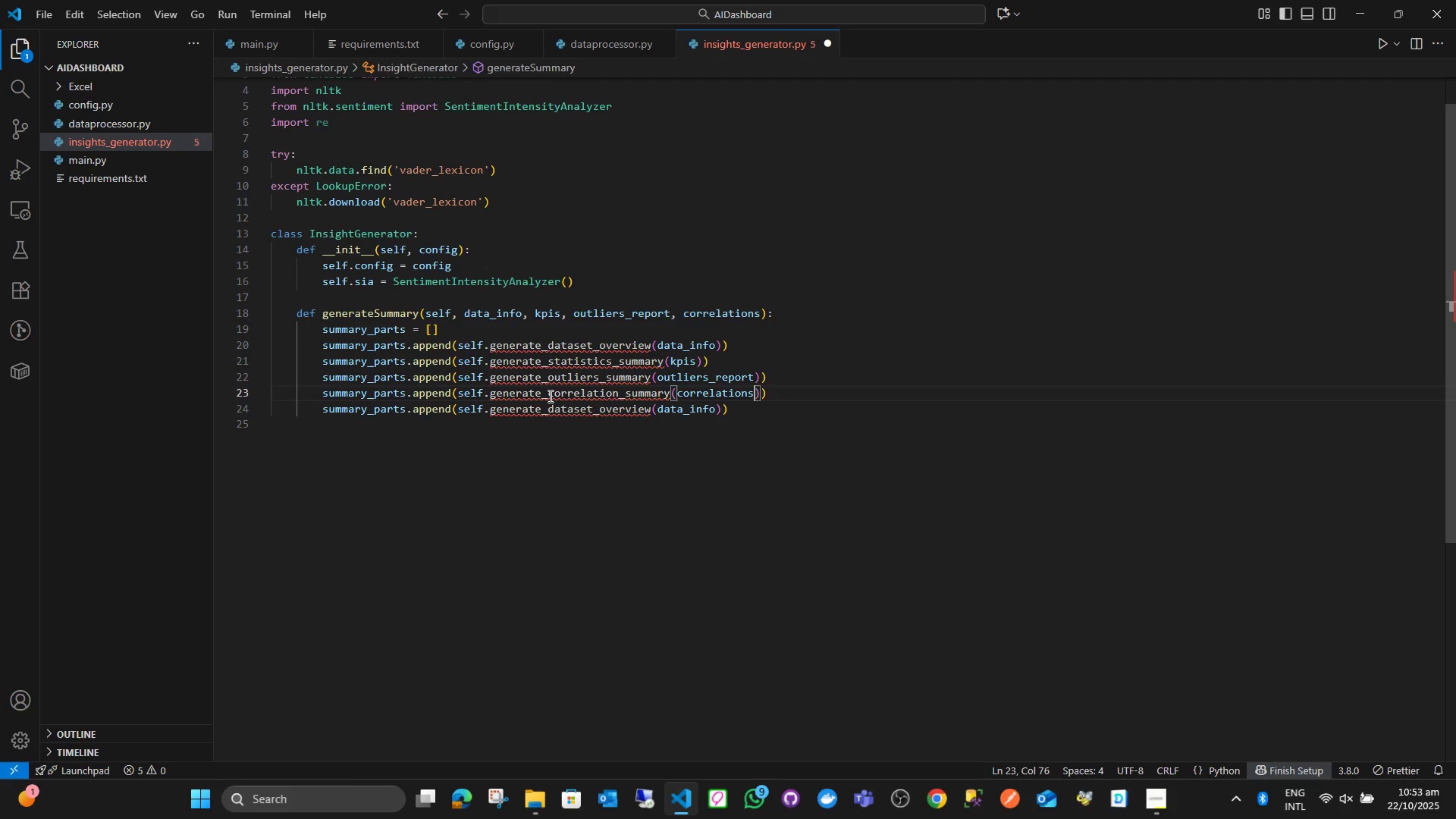 
key(ArrowDown)
 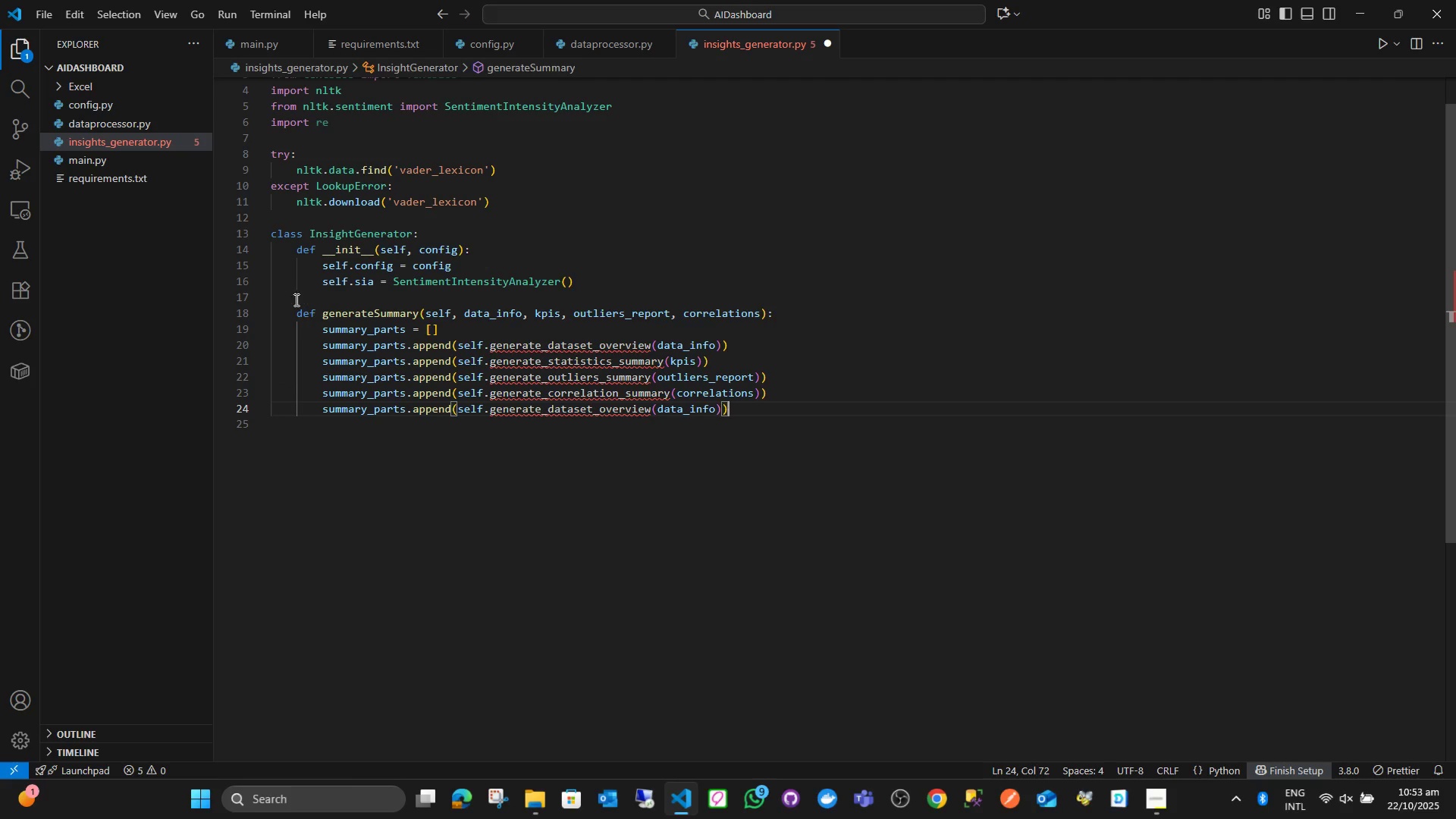 
wait(8.92)
 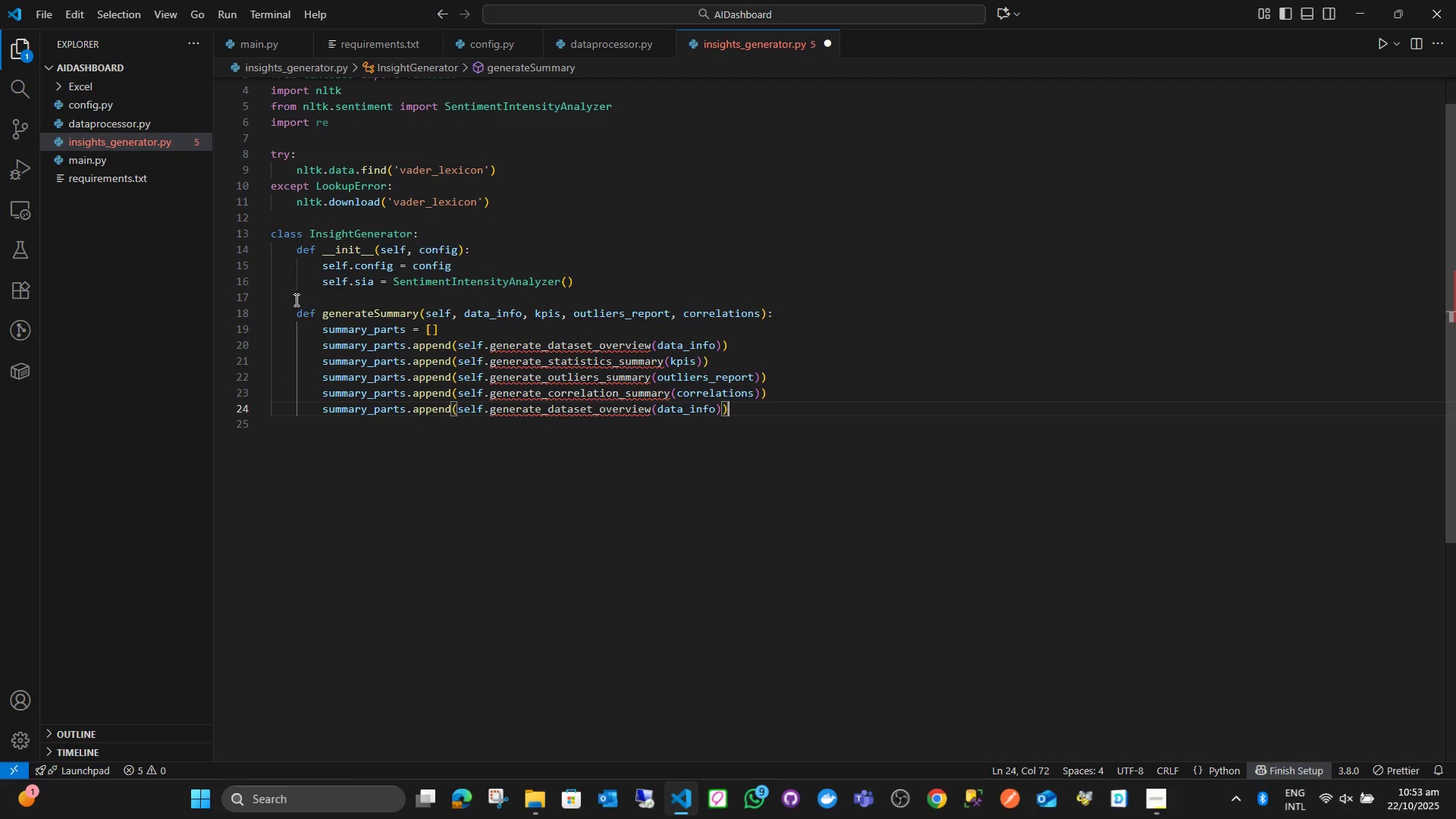 
left_click_drag(start_coordinate=[547, 413], to_coordinate=[649, 412])
 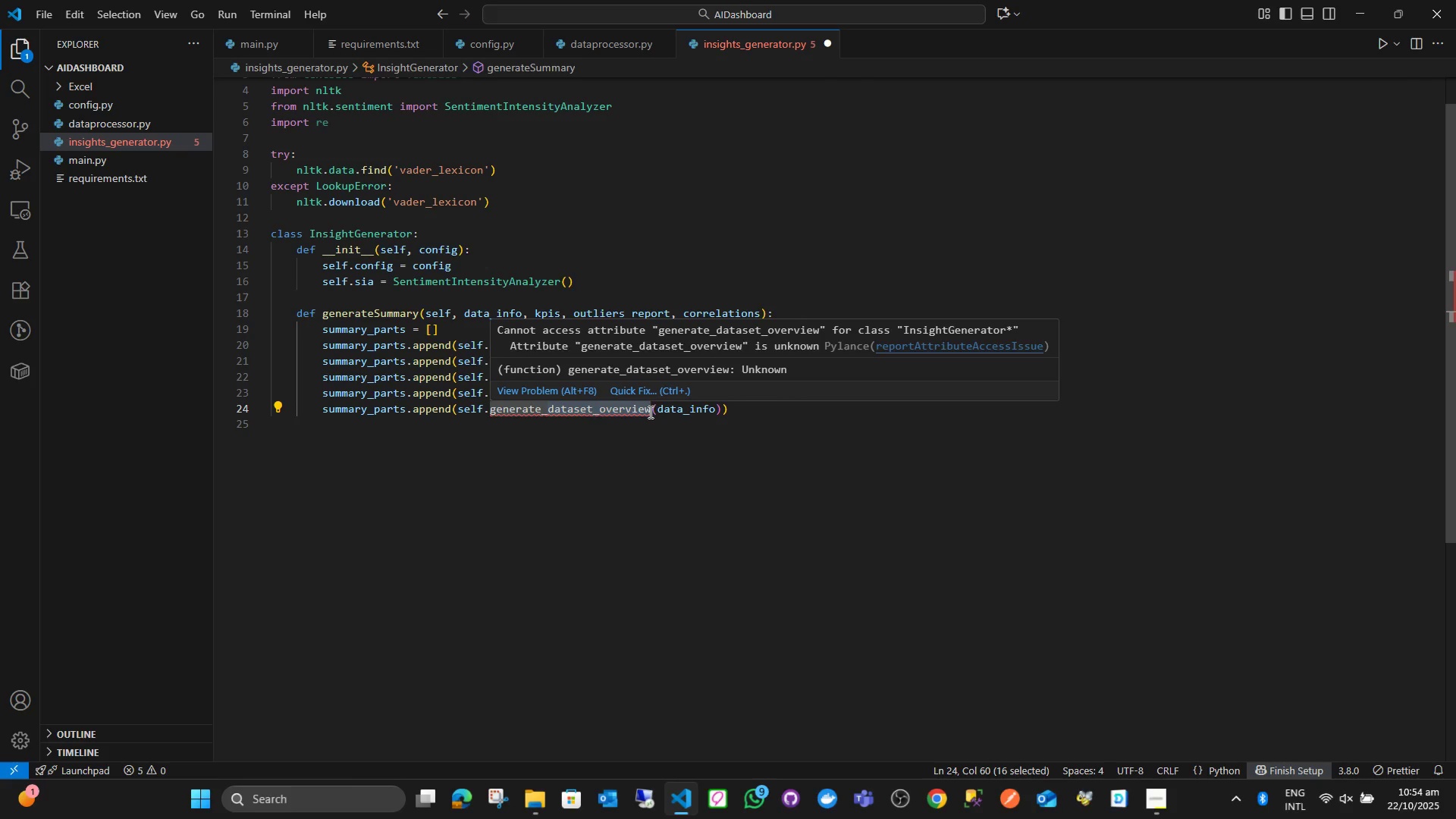 
type(insights_and_recommendations)
 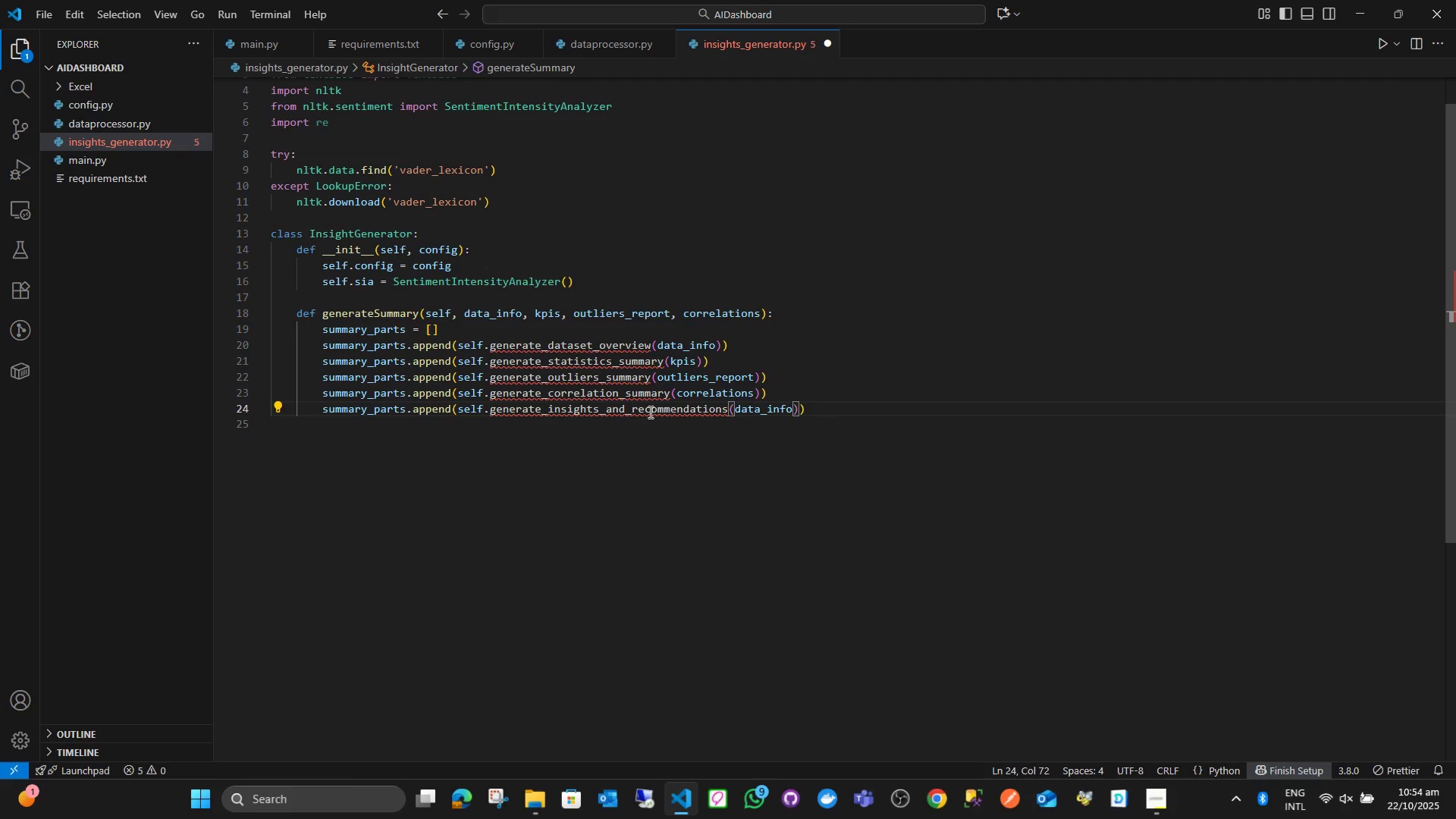 
key(ArrowRight)
 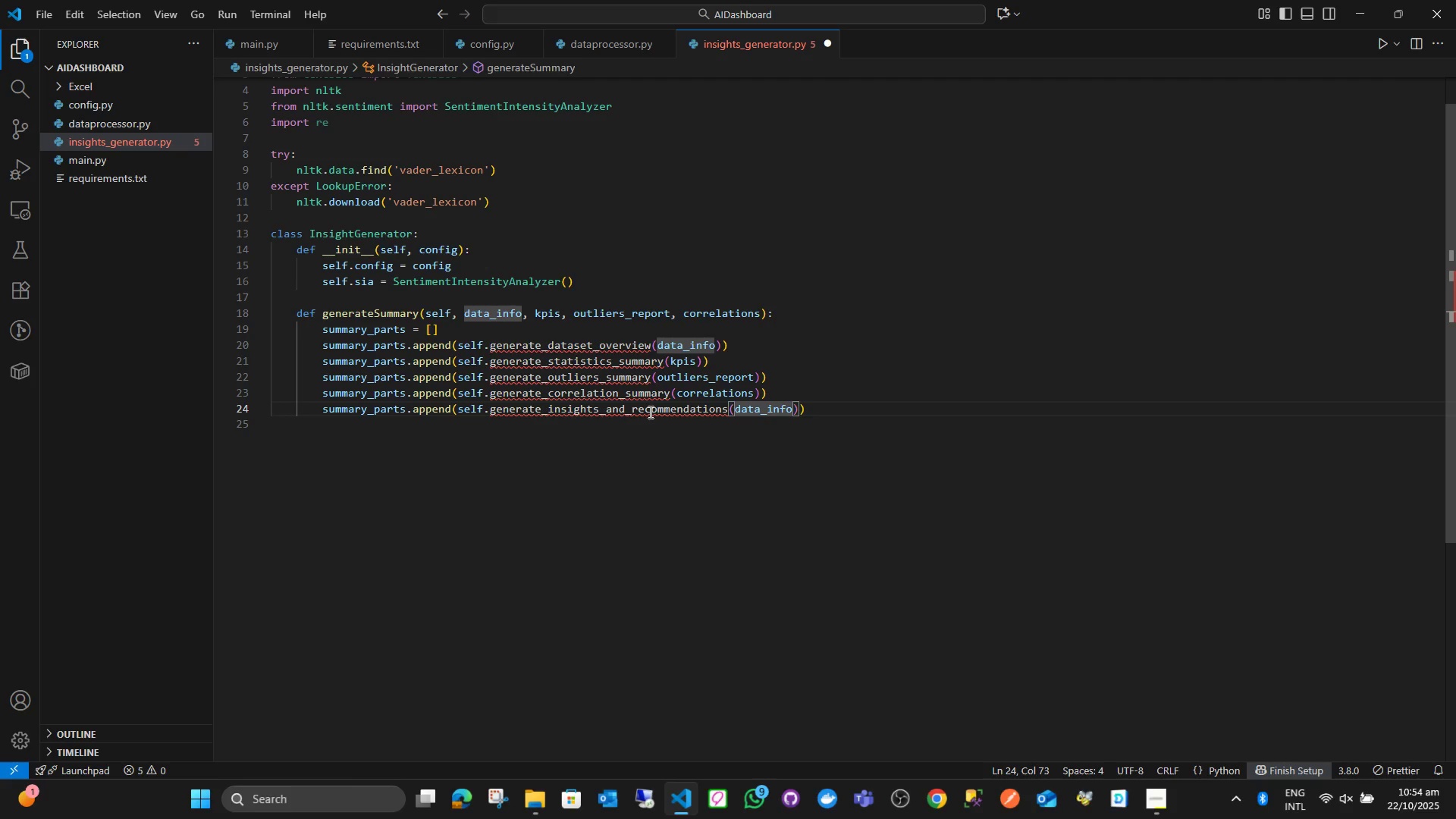 
key(Shift+ArrowRight)
 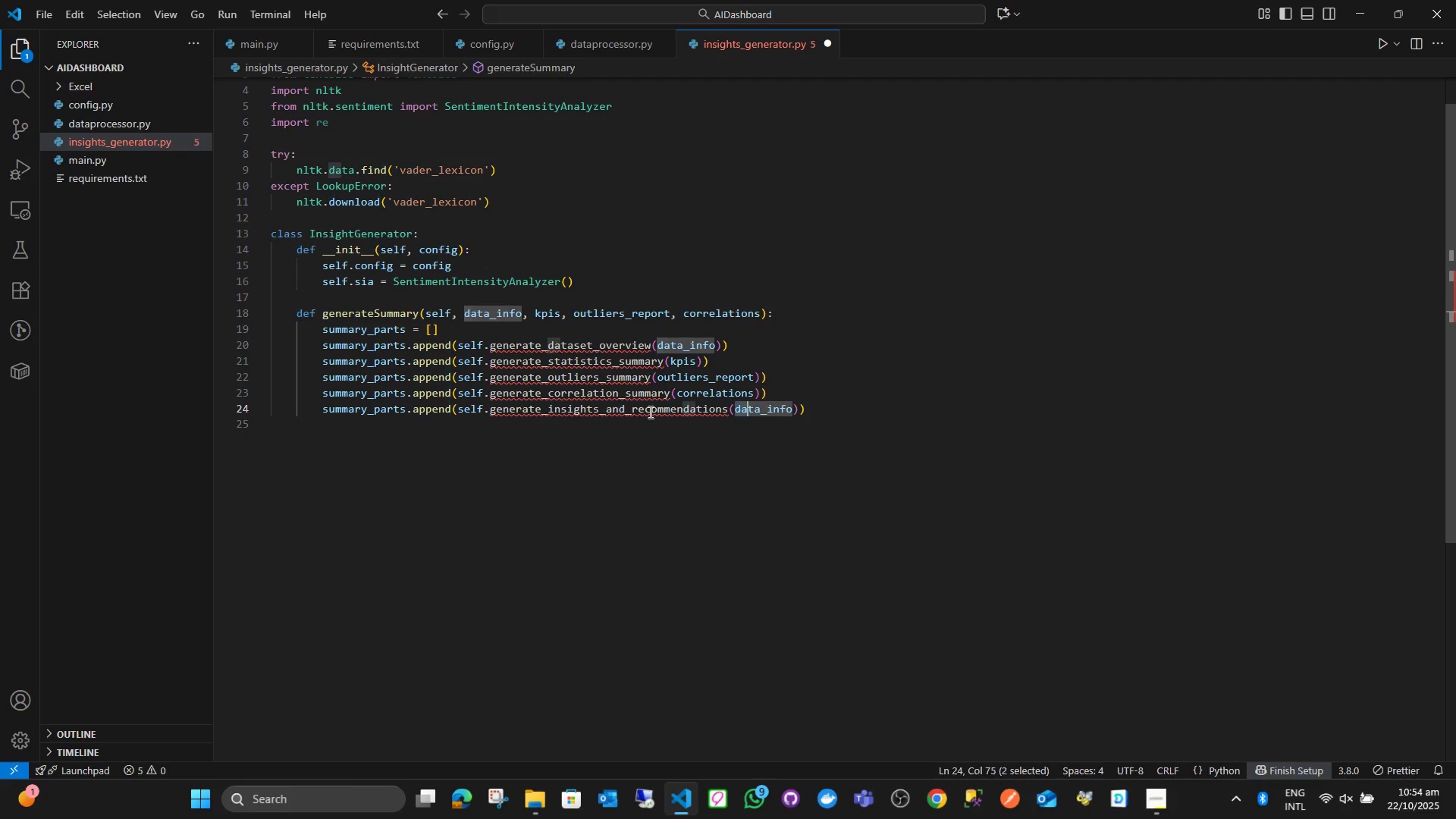 
key(Shift+ArrowRight)
 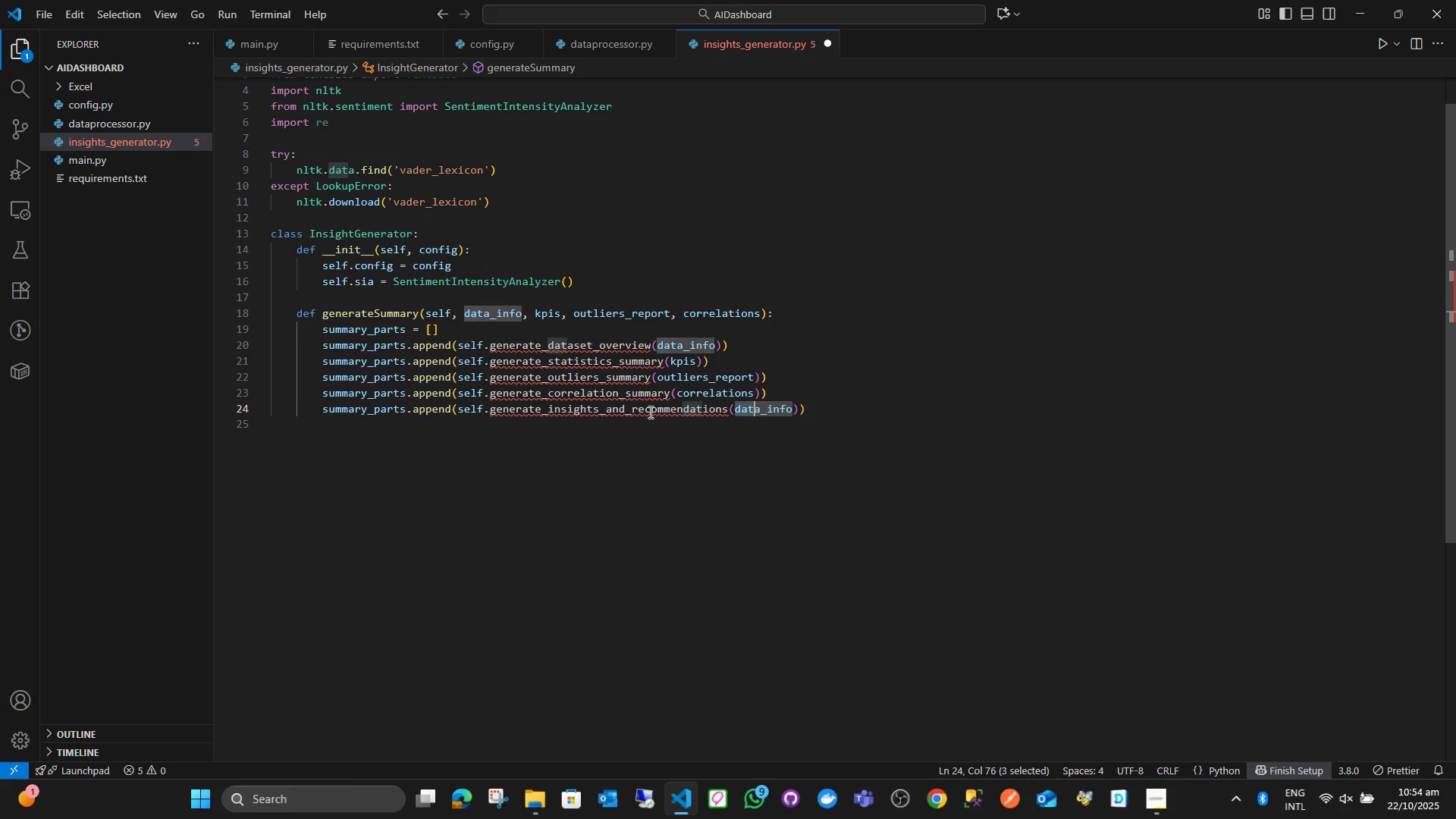 
key(Shift+ArrowRight)
 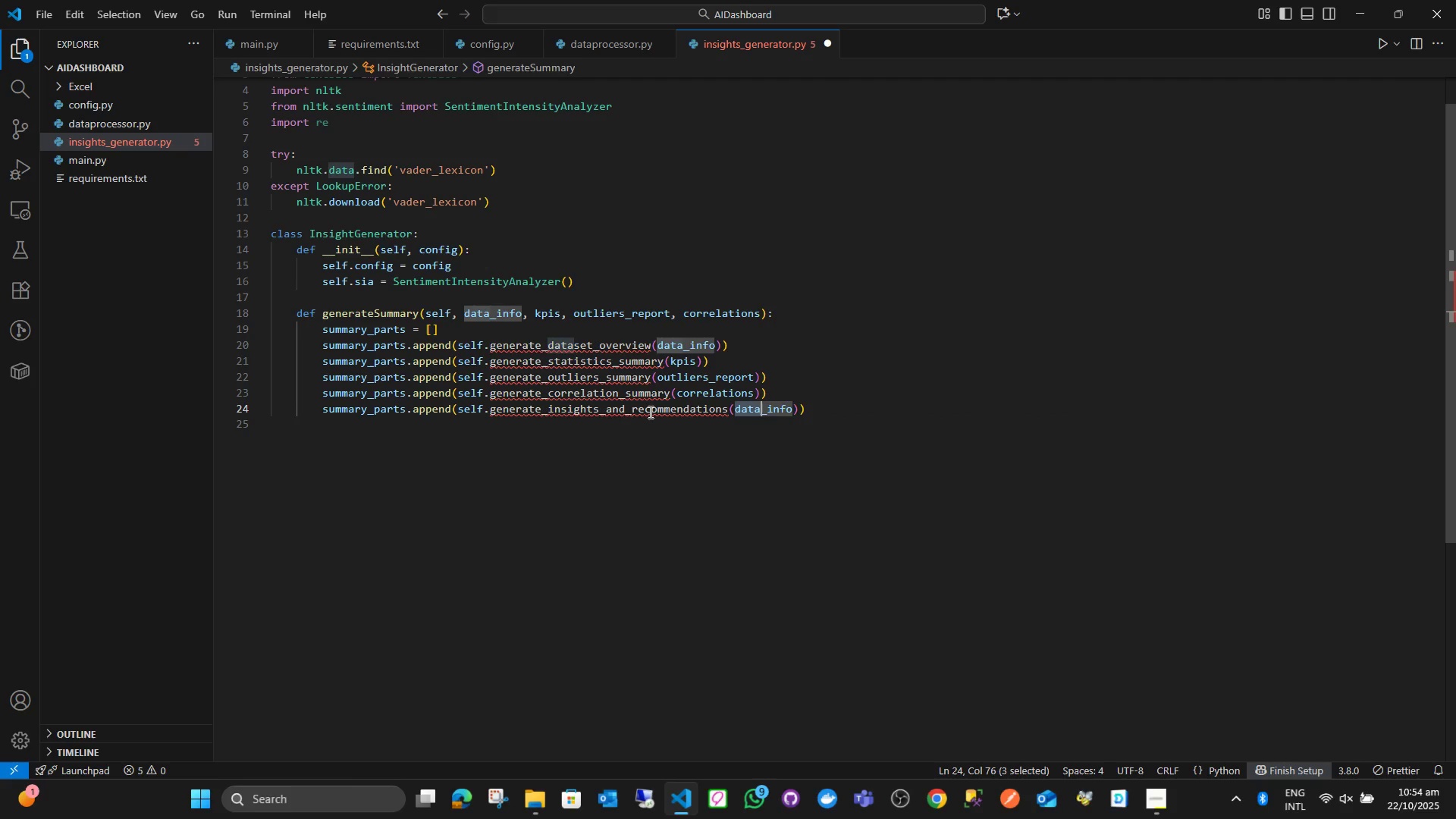 
key(Shift+ArrowRight)
 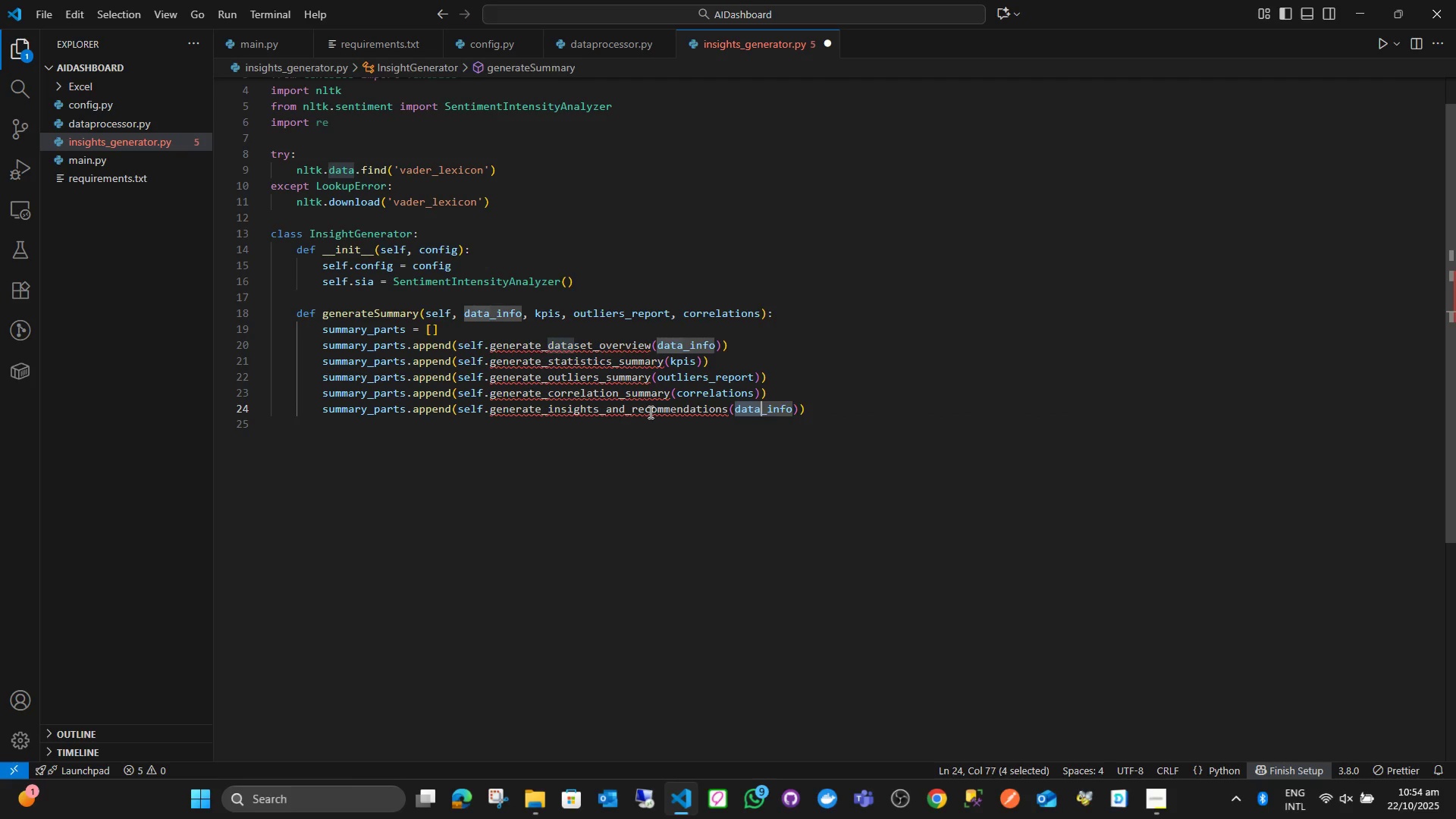 
key(Shift+ArrowRight)
 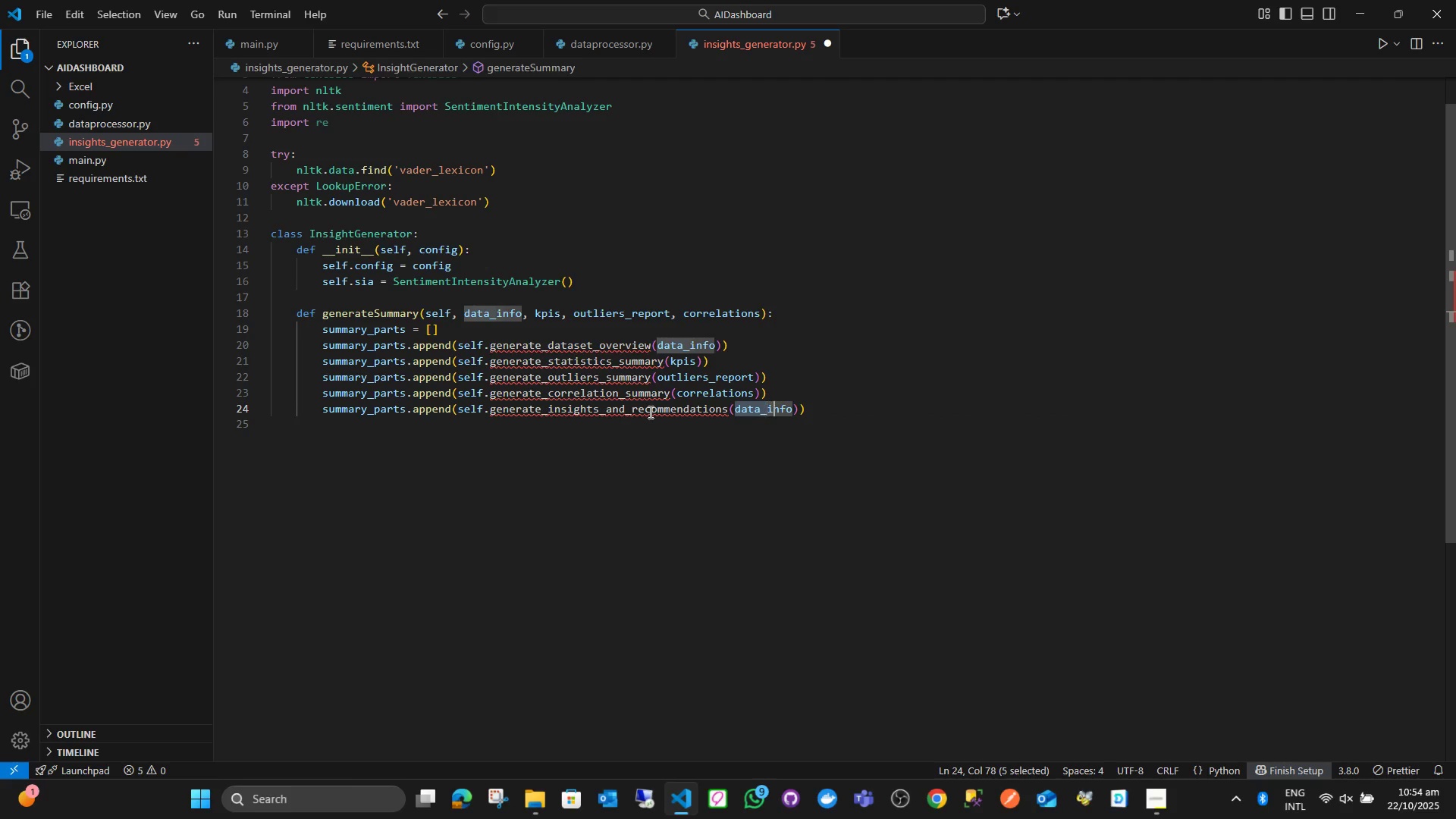 
key(Shift+ArrowRight)
 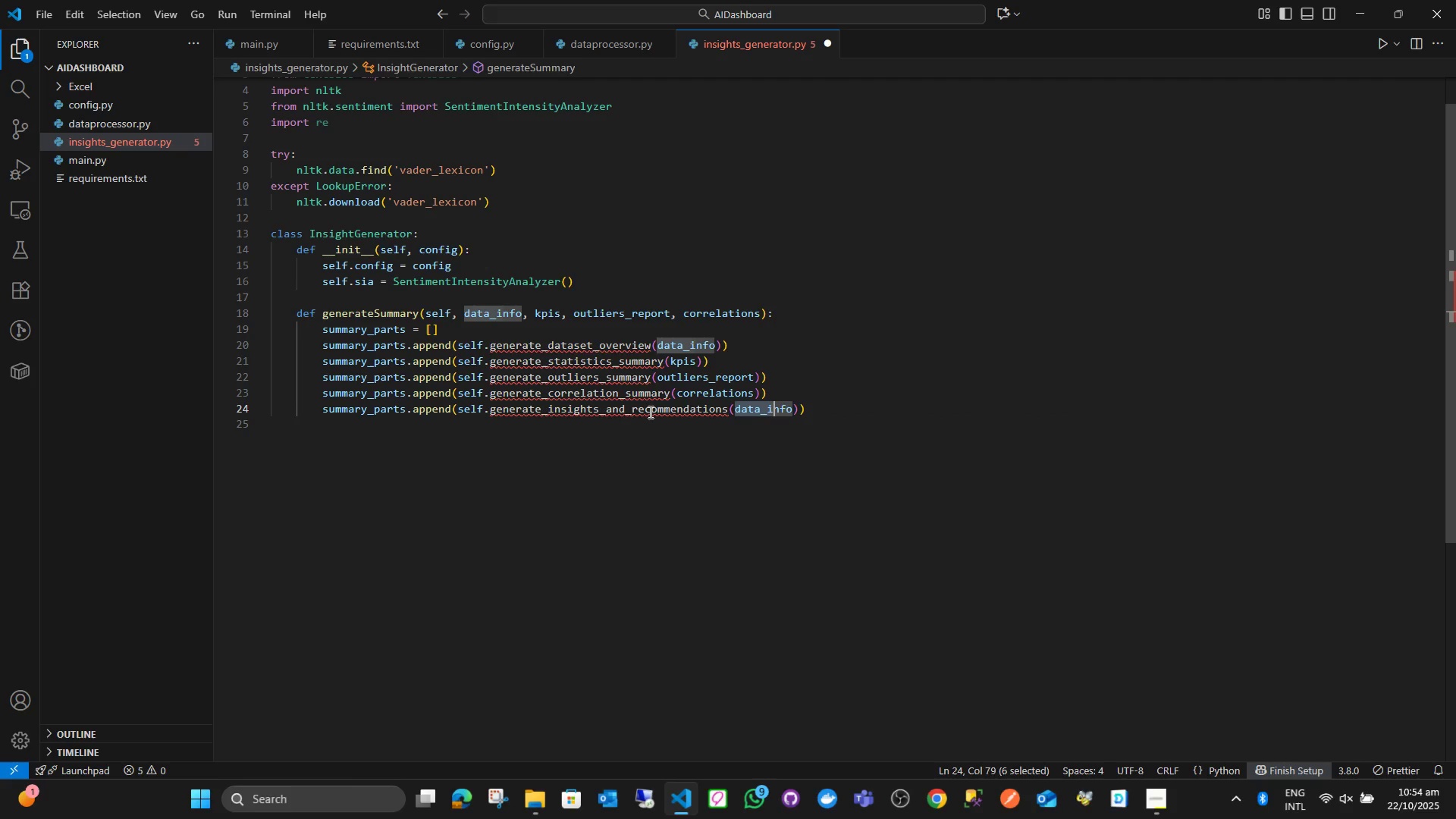 
key(Shift+ArrowRight)
 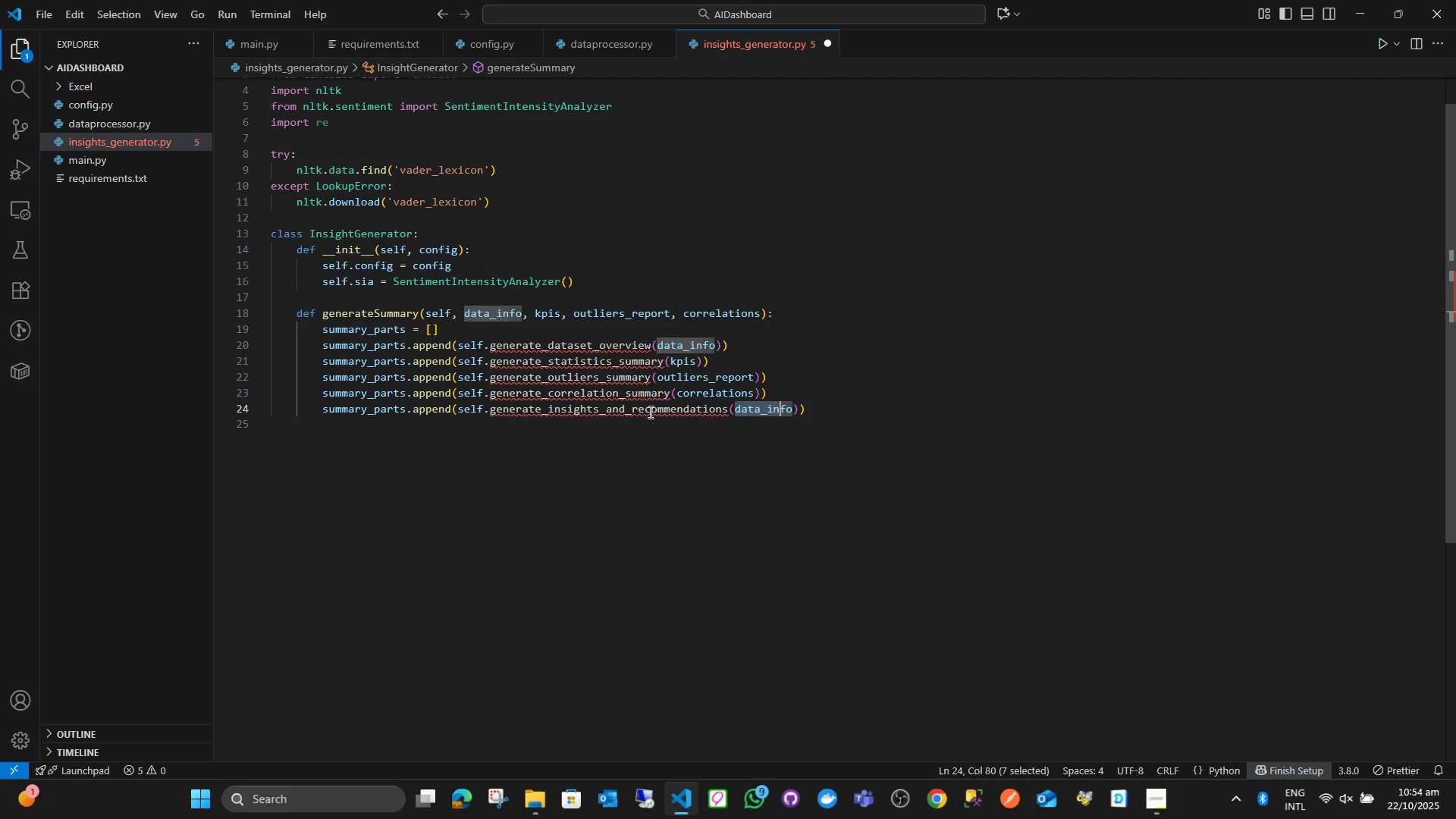 
key(Shift+ArrowRight)
 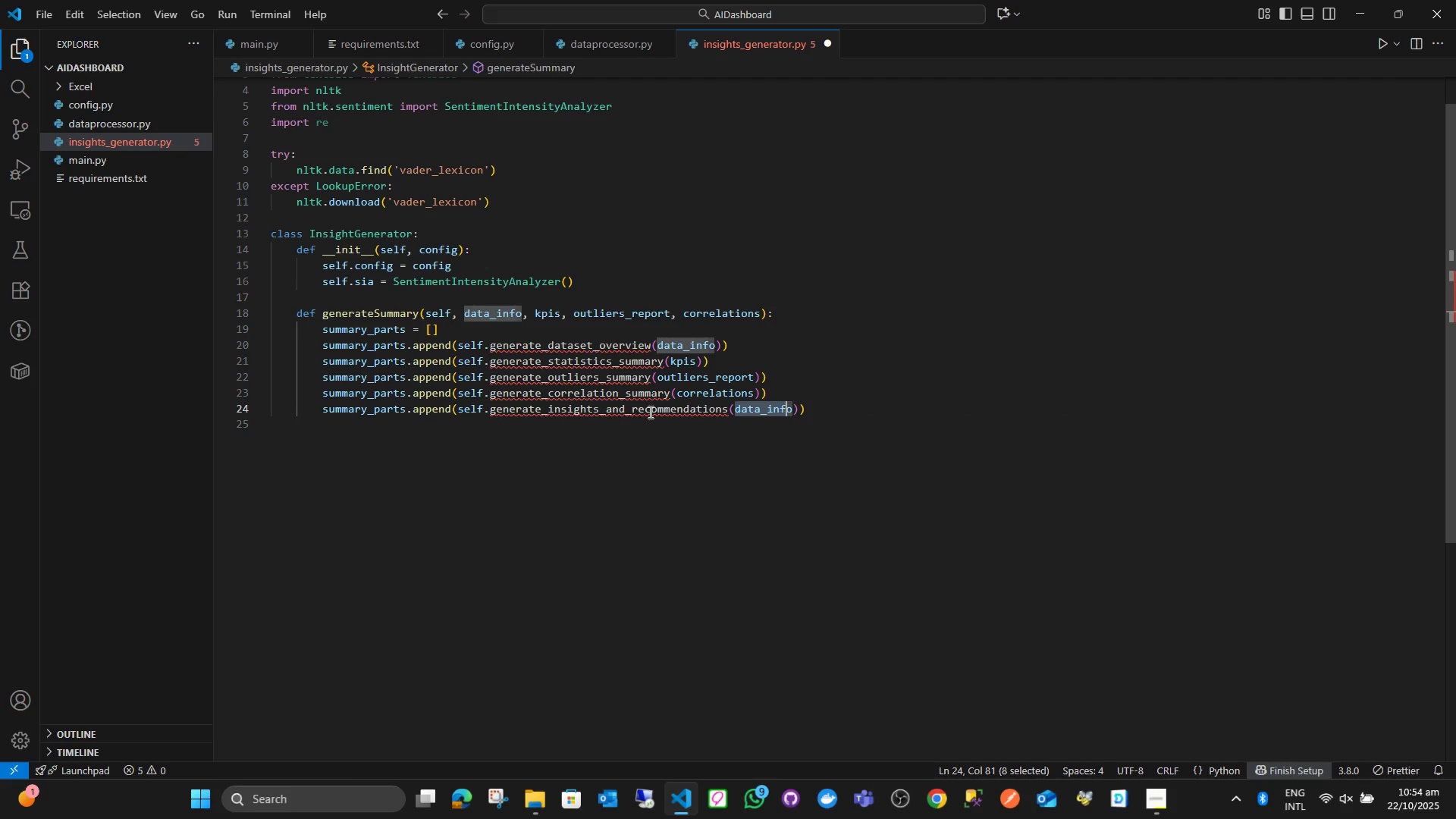 
key(Shift+ArrowRight)
 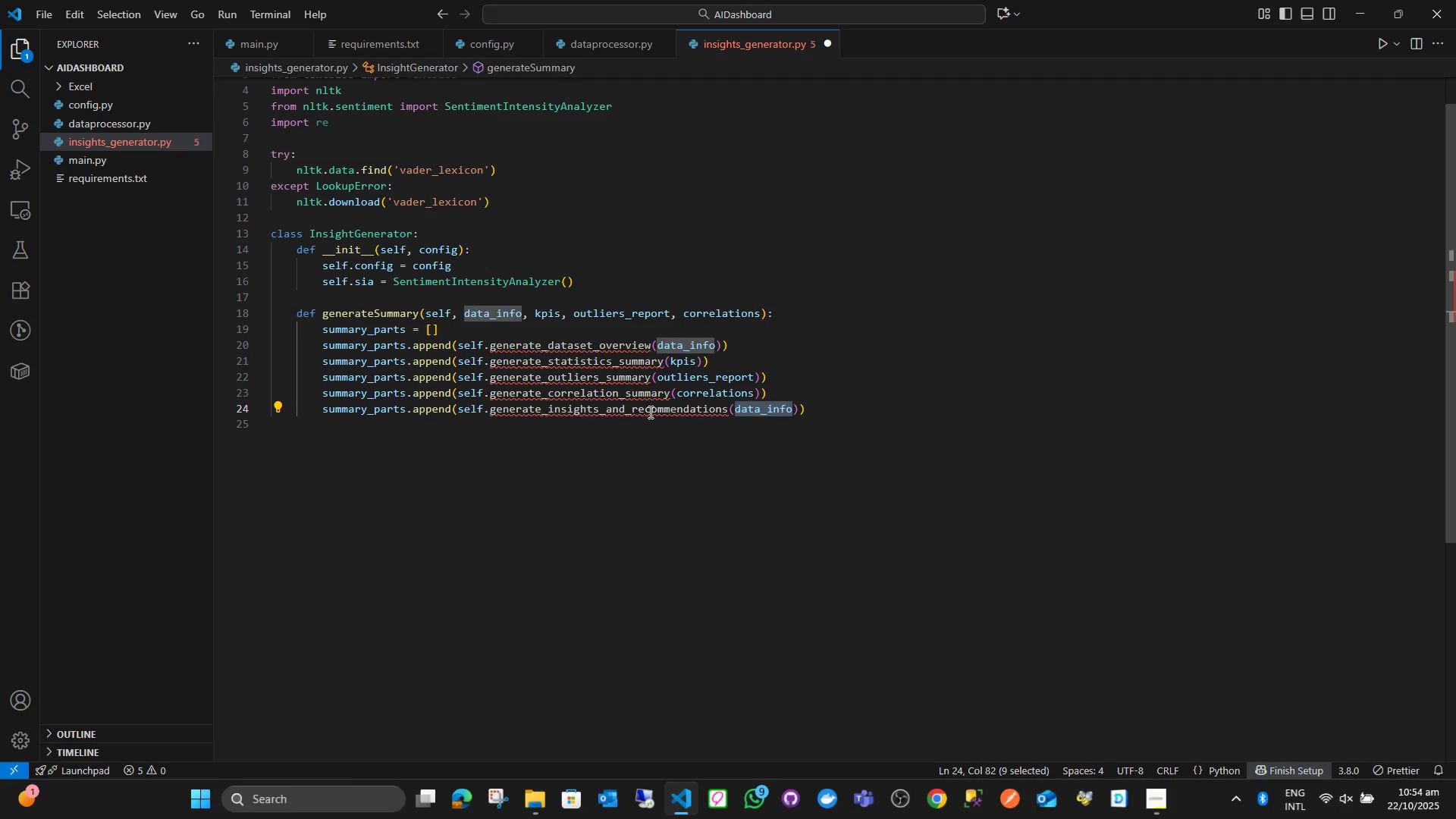 
type(kpis, ou)
 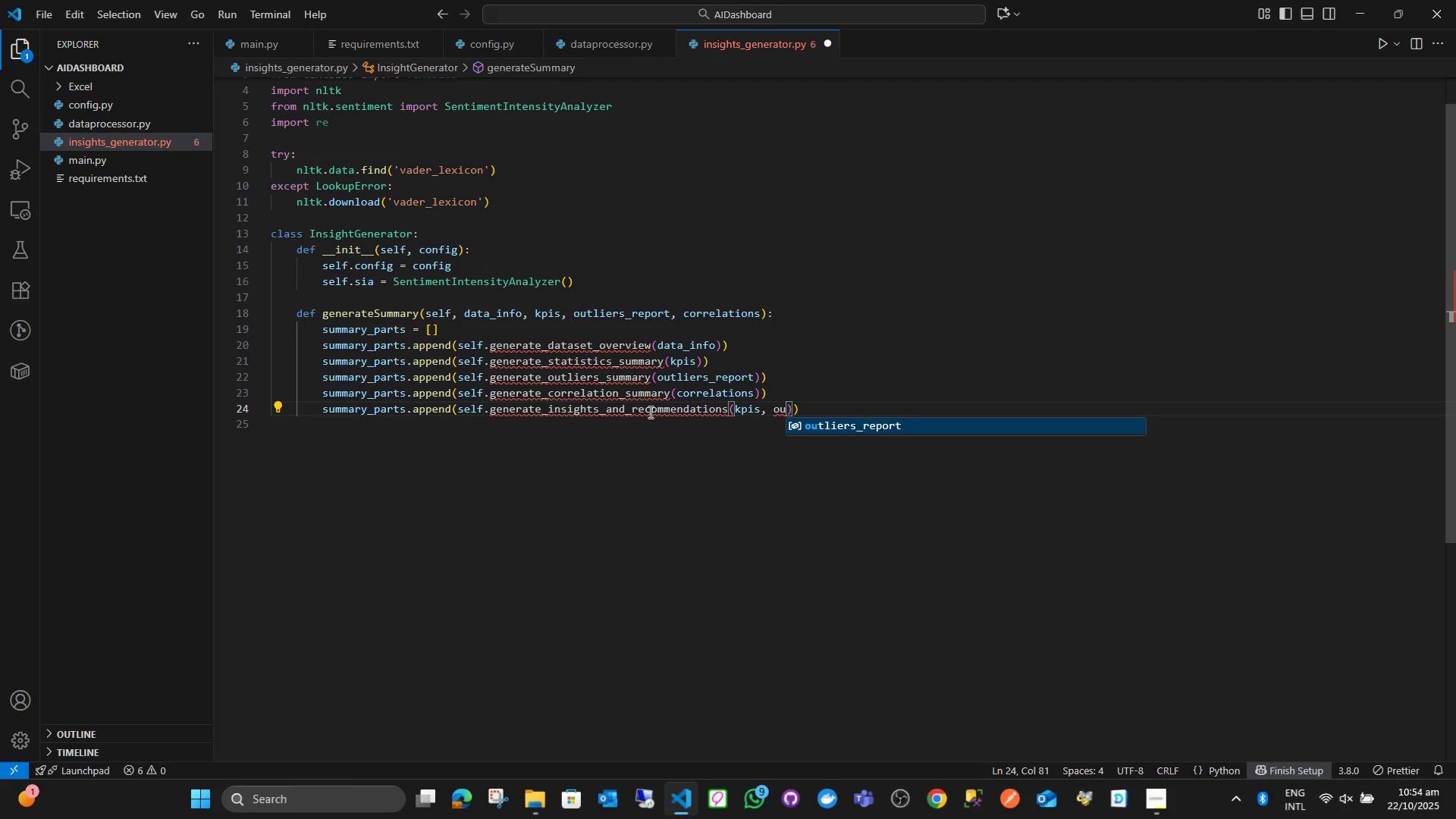 
key(Enter)
 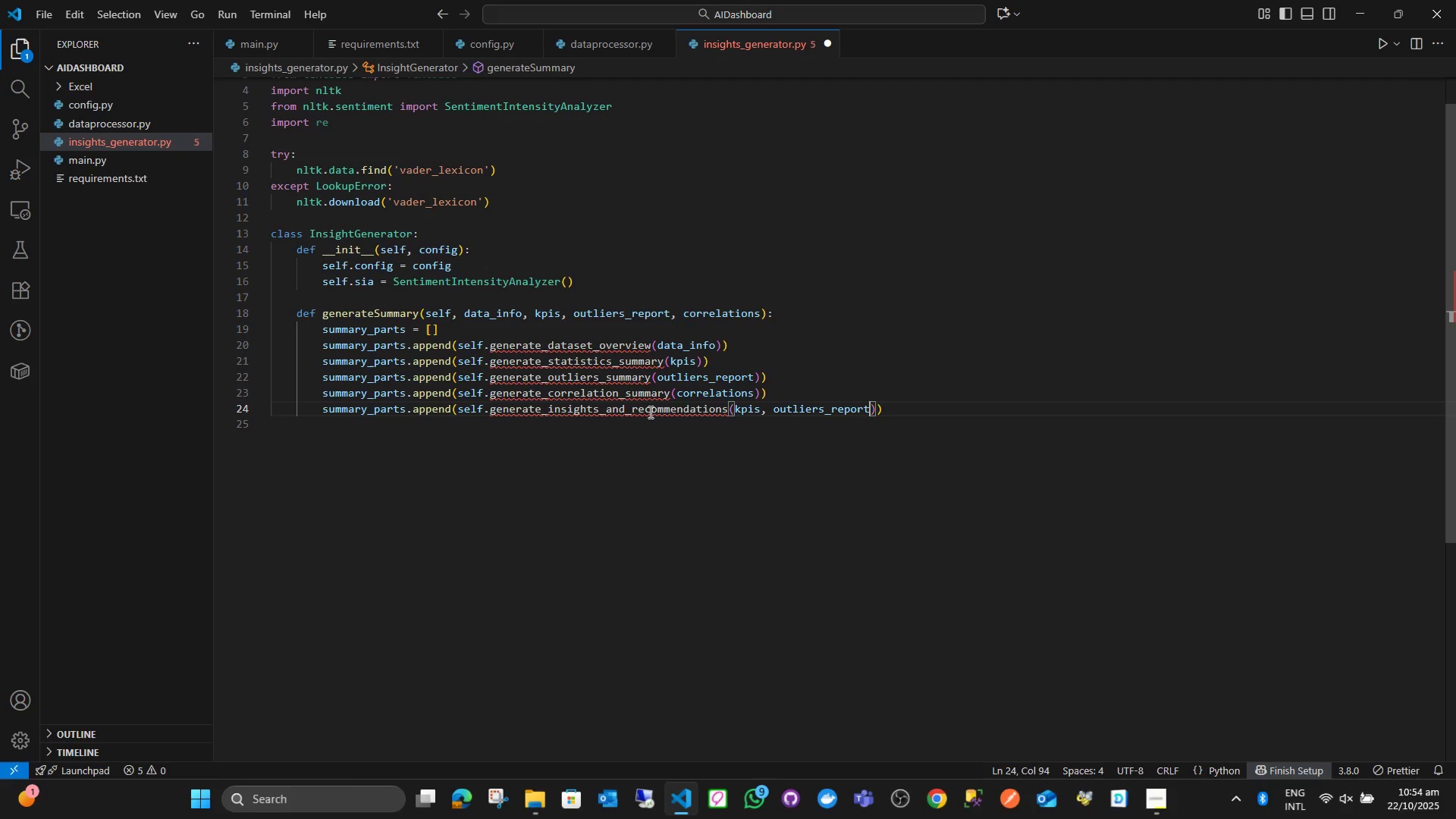 
key(ArrowRight)
 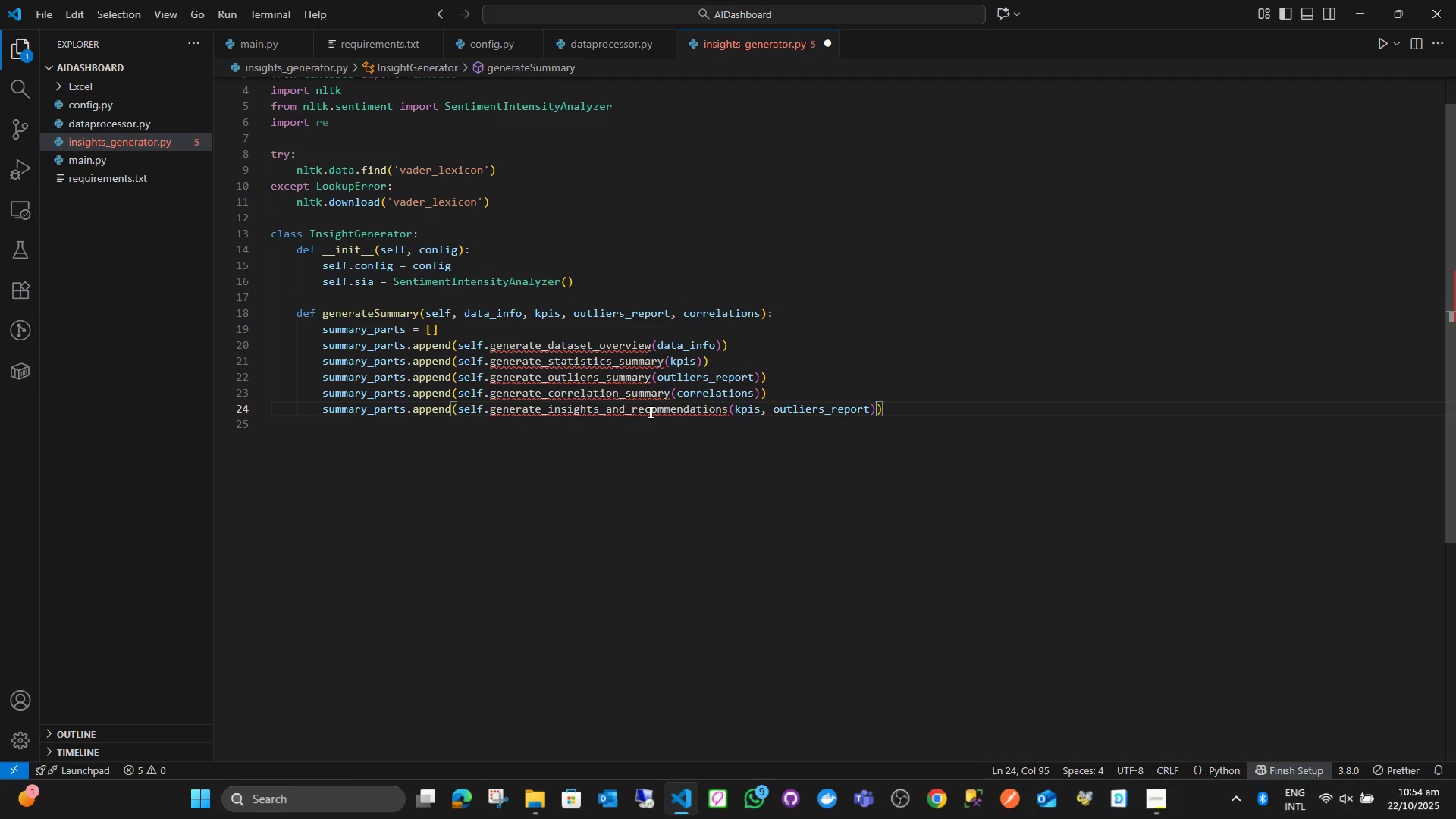 
key(ArrowRight)
 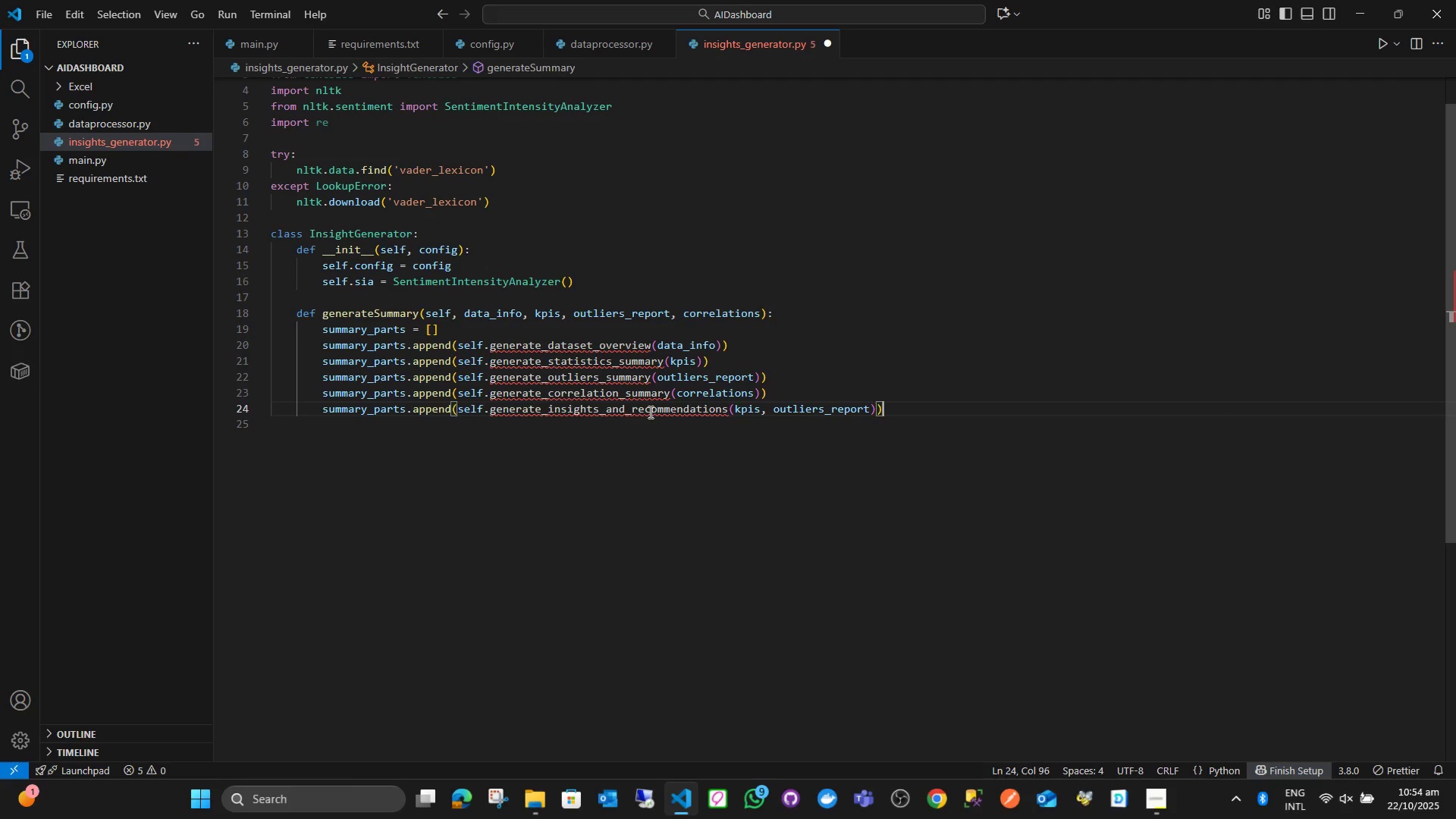 
key(Enter)
 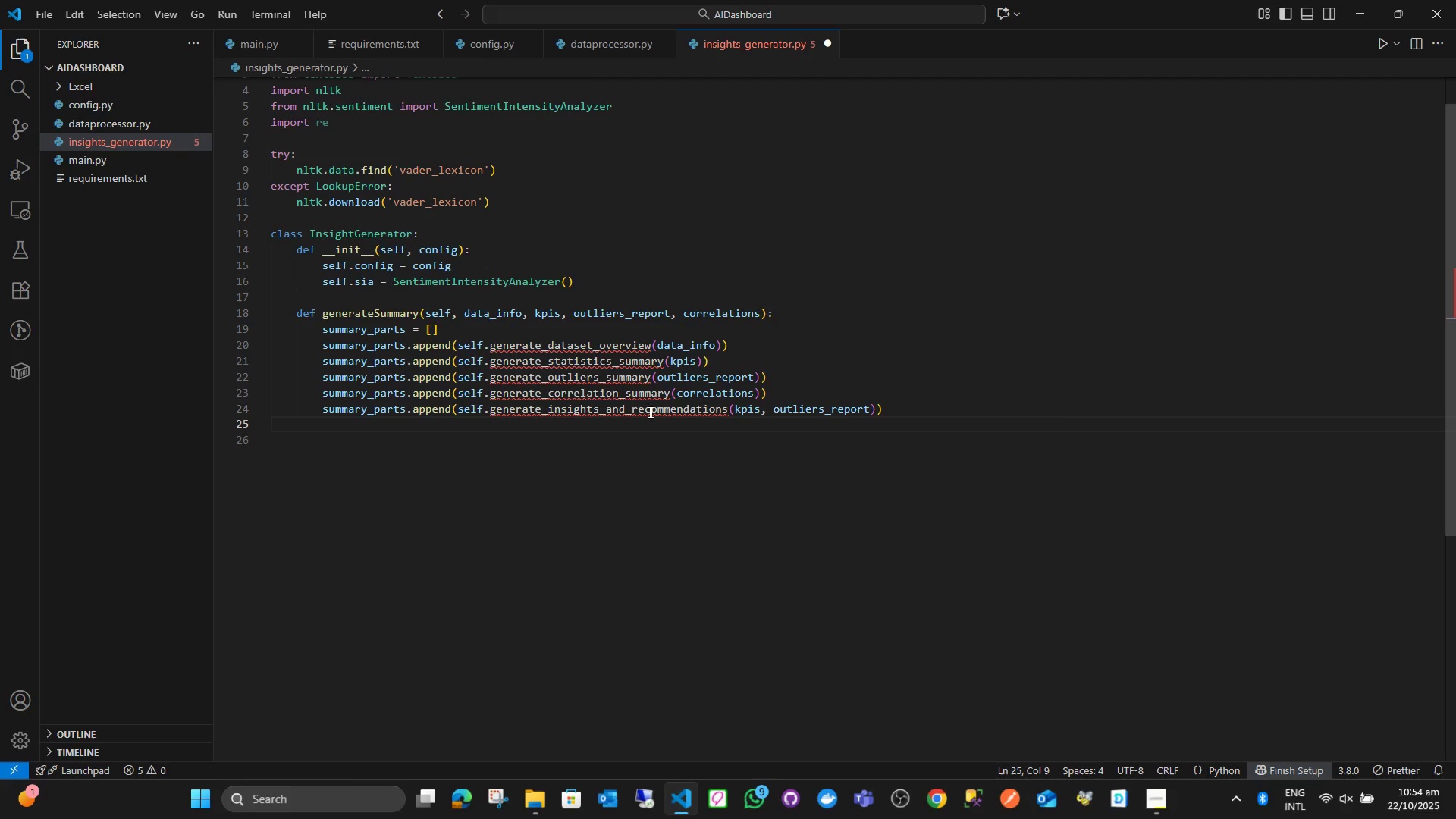 
key(Enter)
 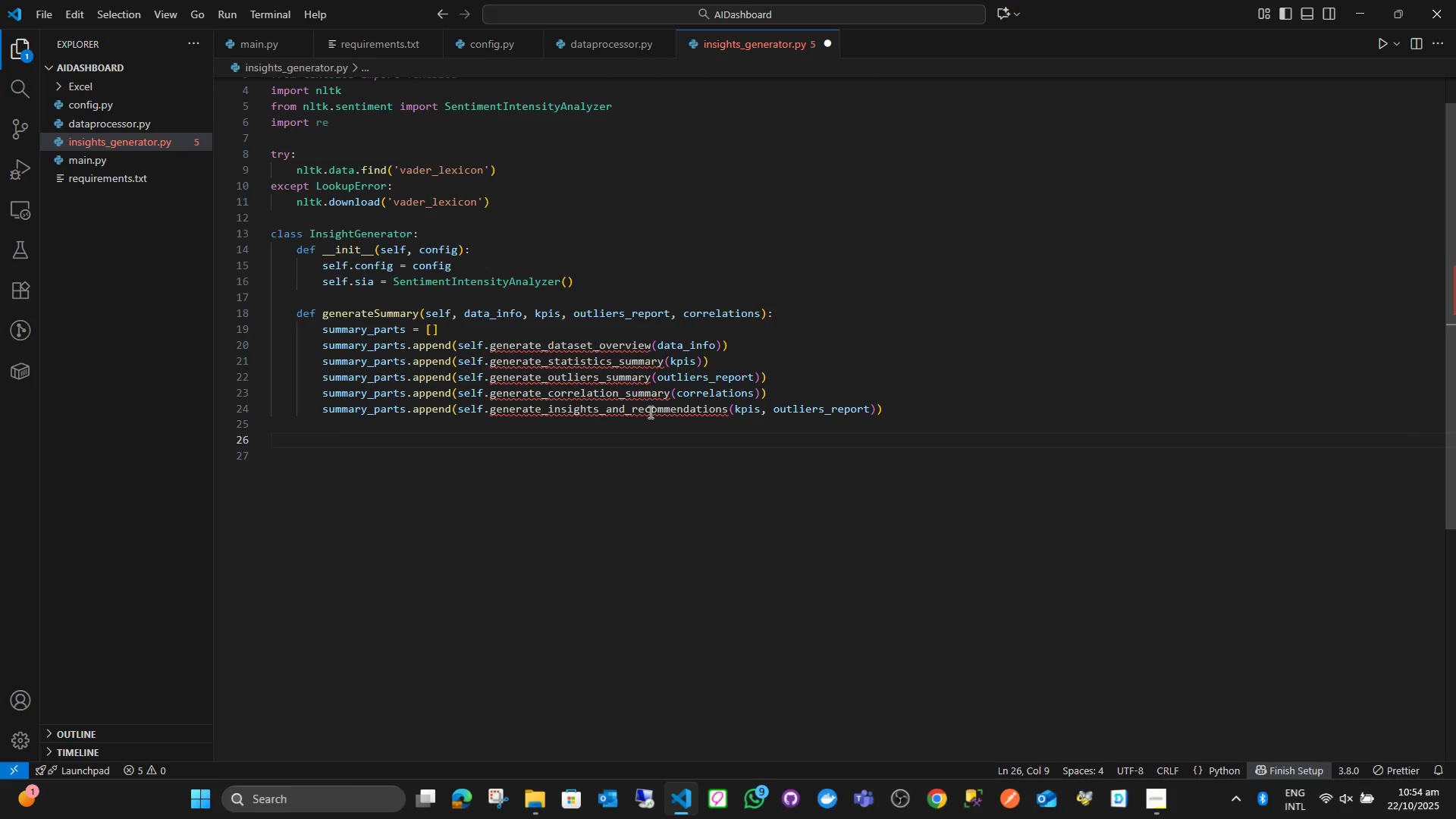 
type(full summary = )
 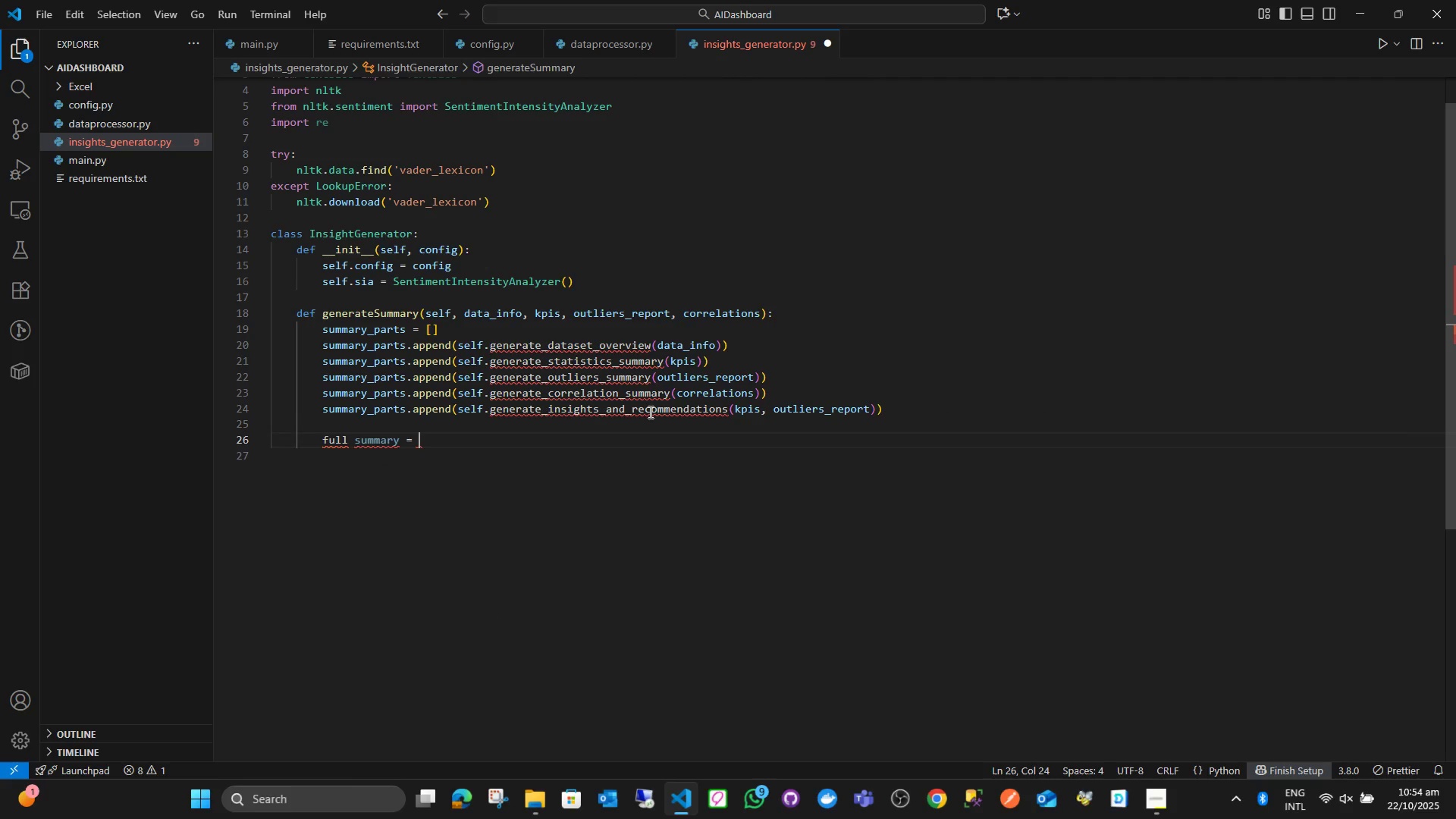 
key(ArrowLeft)
 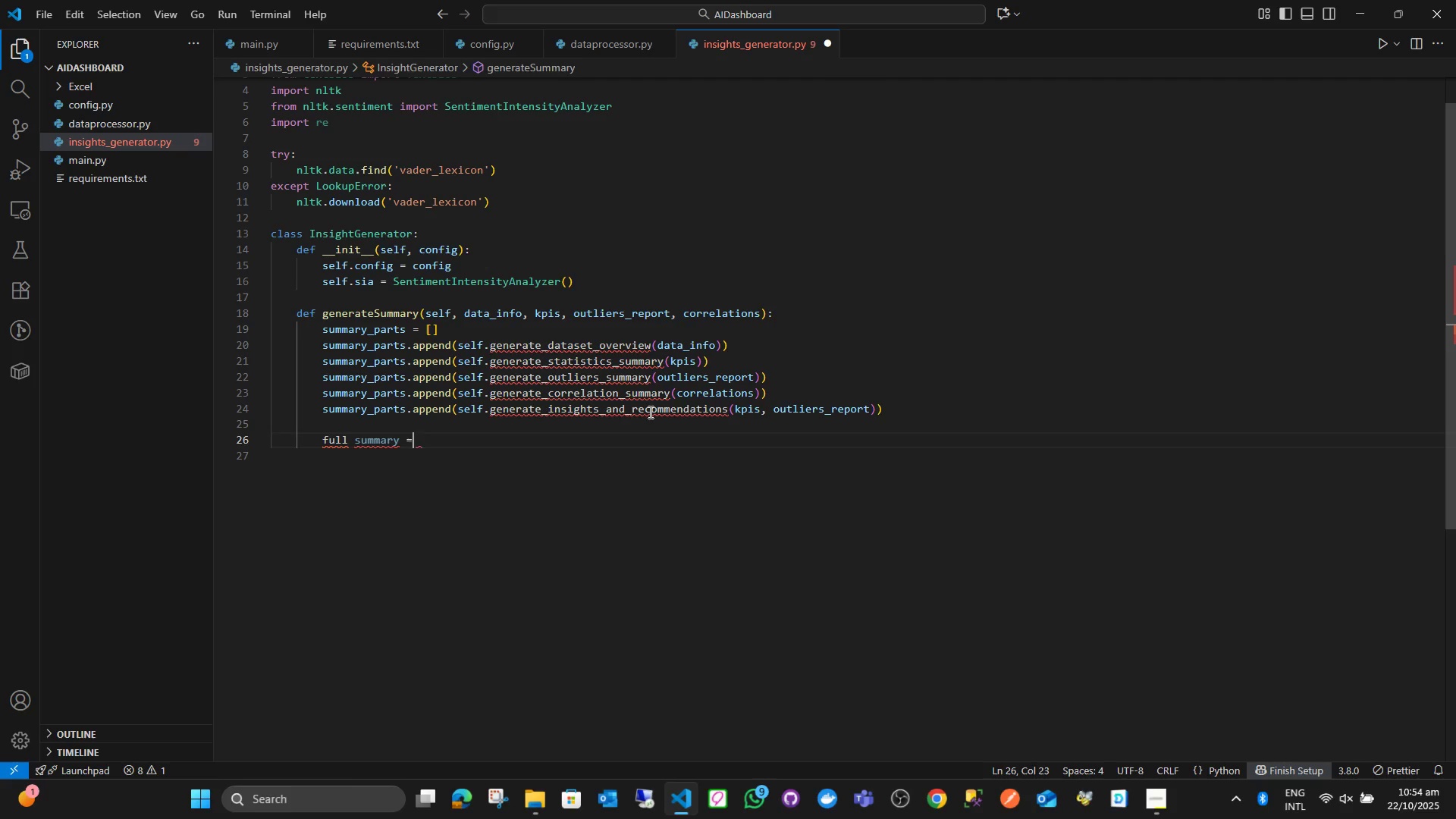 
key(ArrowLeft)
 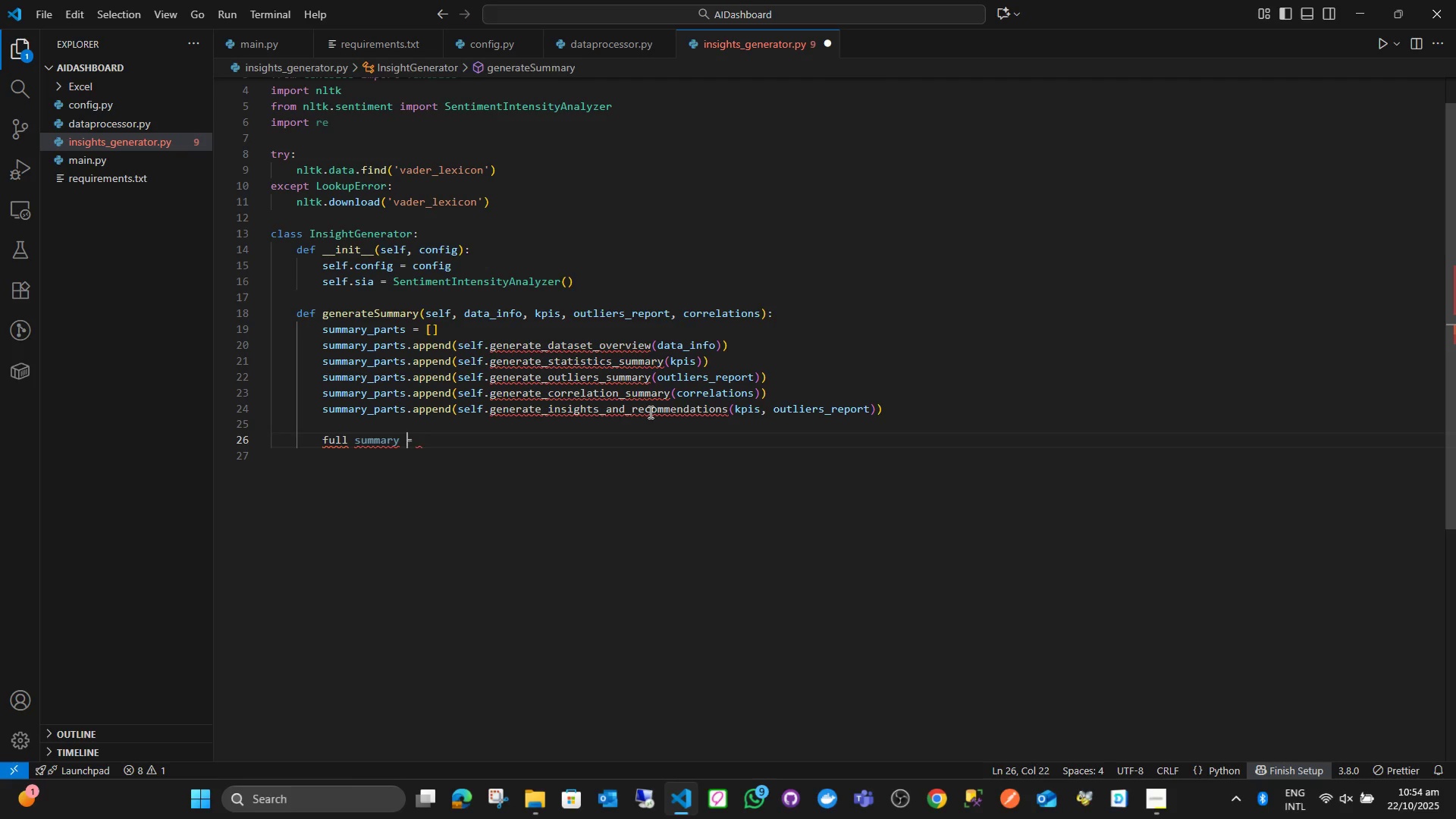 
key(ArrowLeft)
 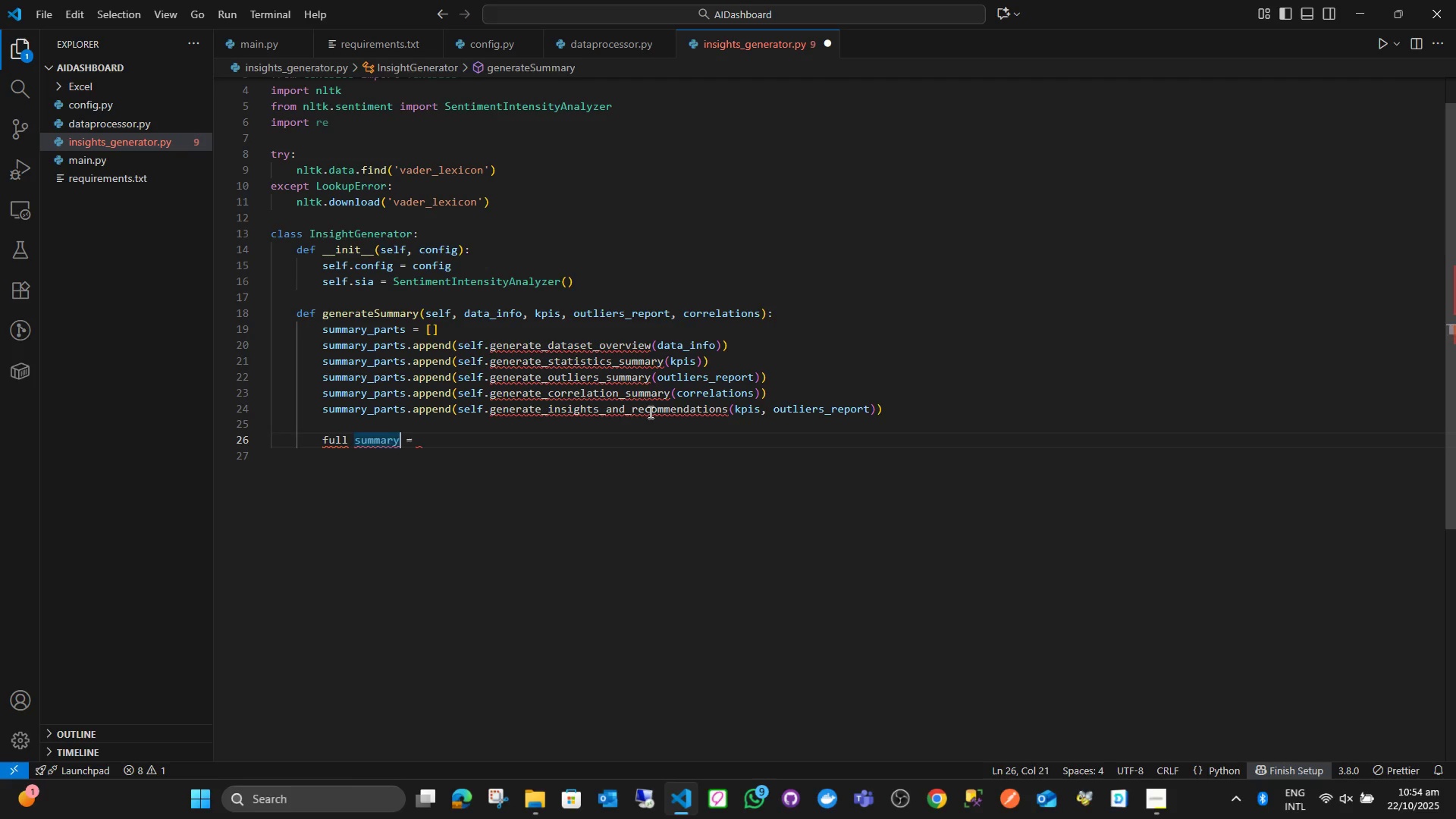 
key(ArrowLeft)
 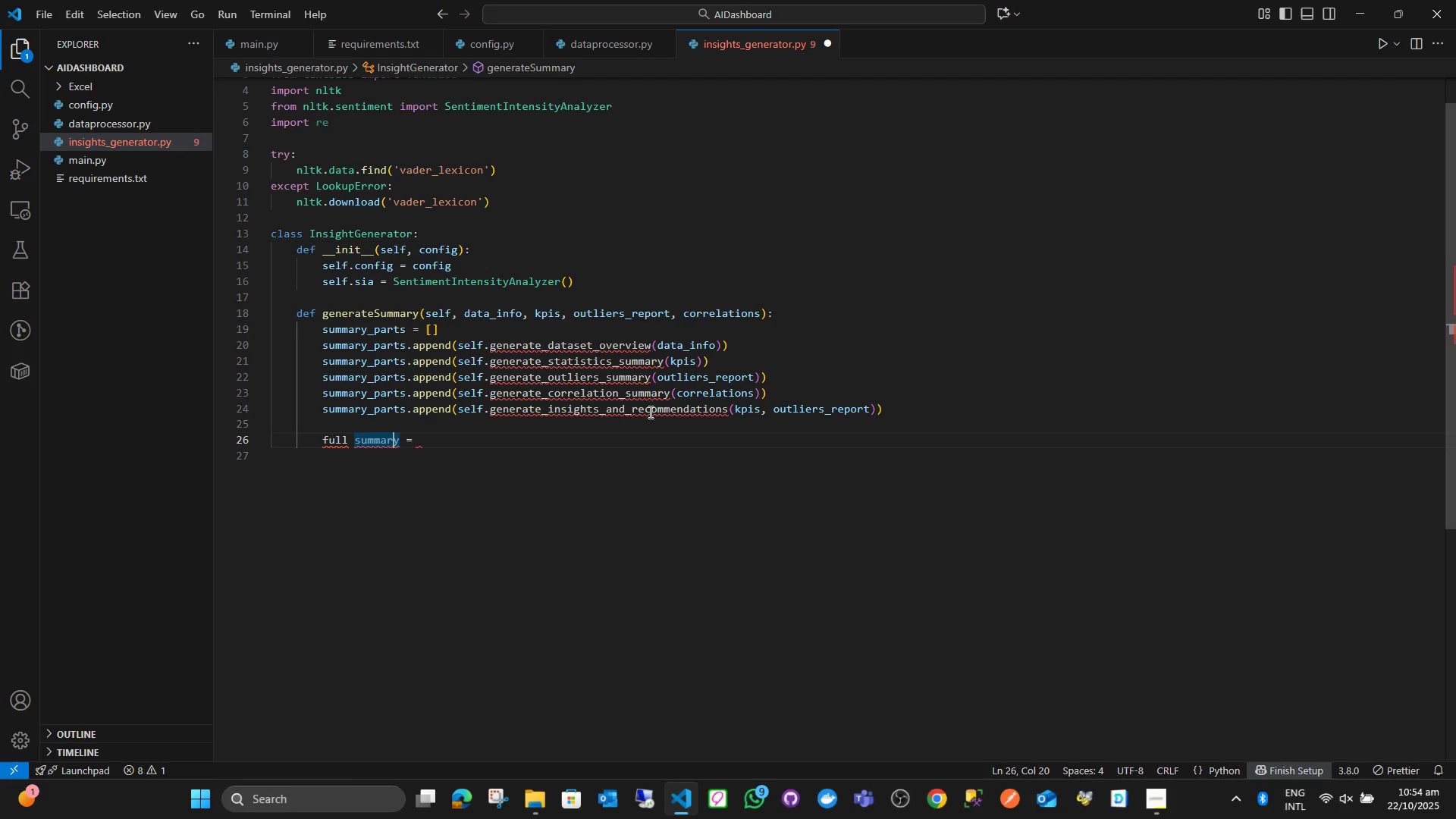 
key(ArrowLeft)
 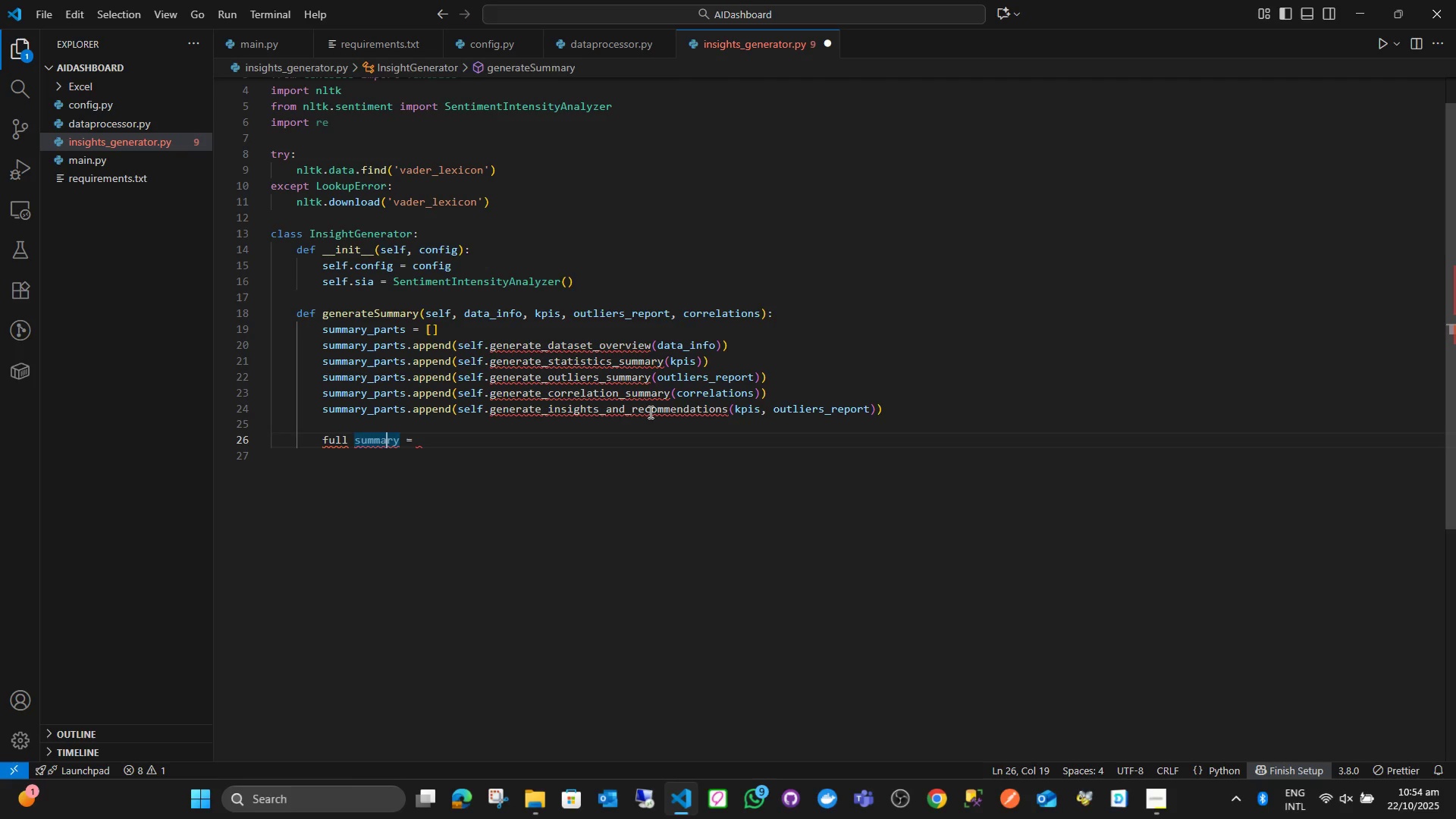 
key(ArrowLeft)
 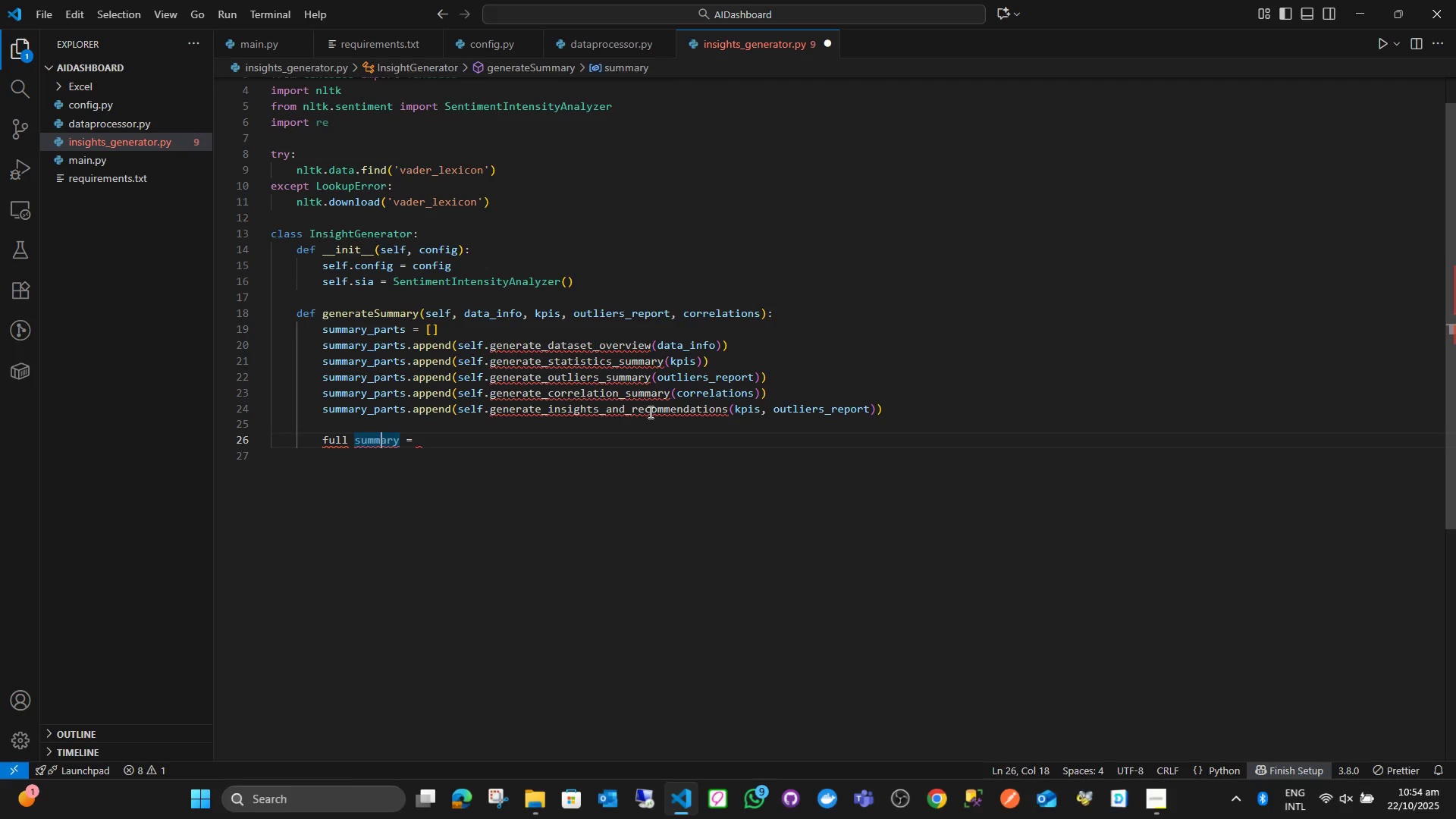 
key(ArrowLeft)
 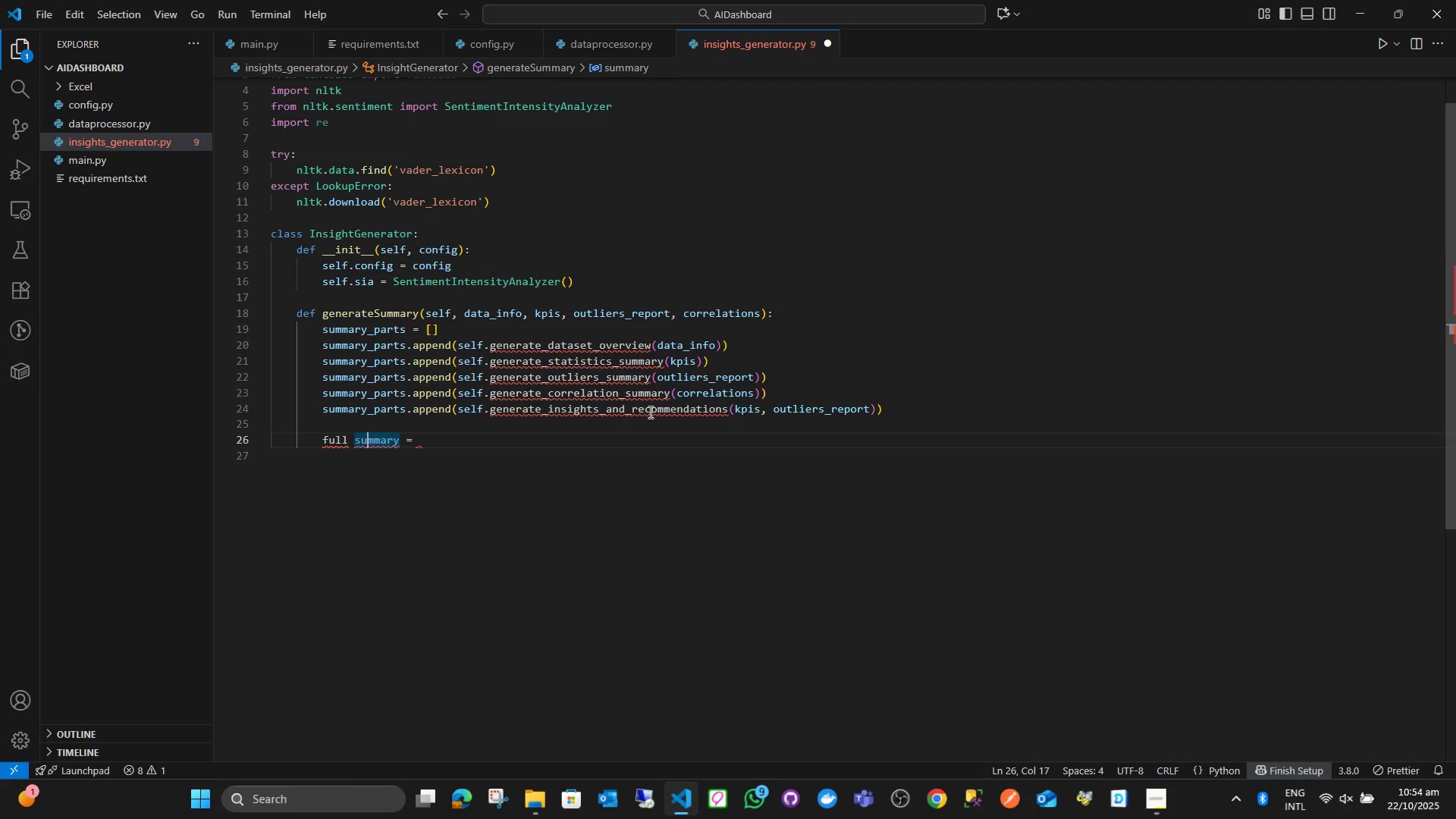 
key(ArrowLeft)
 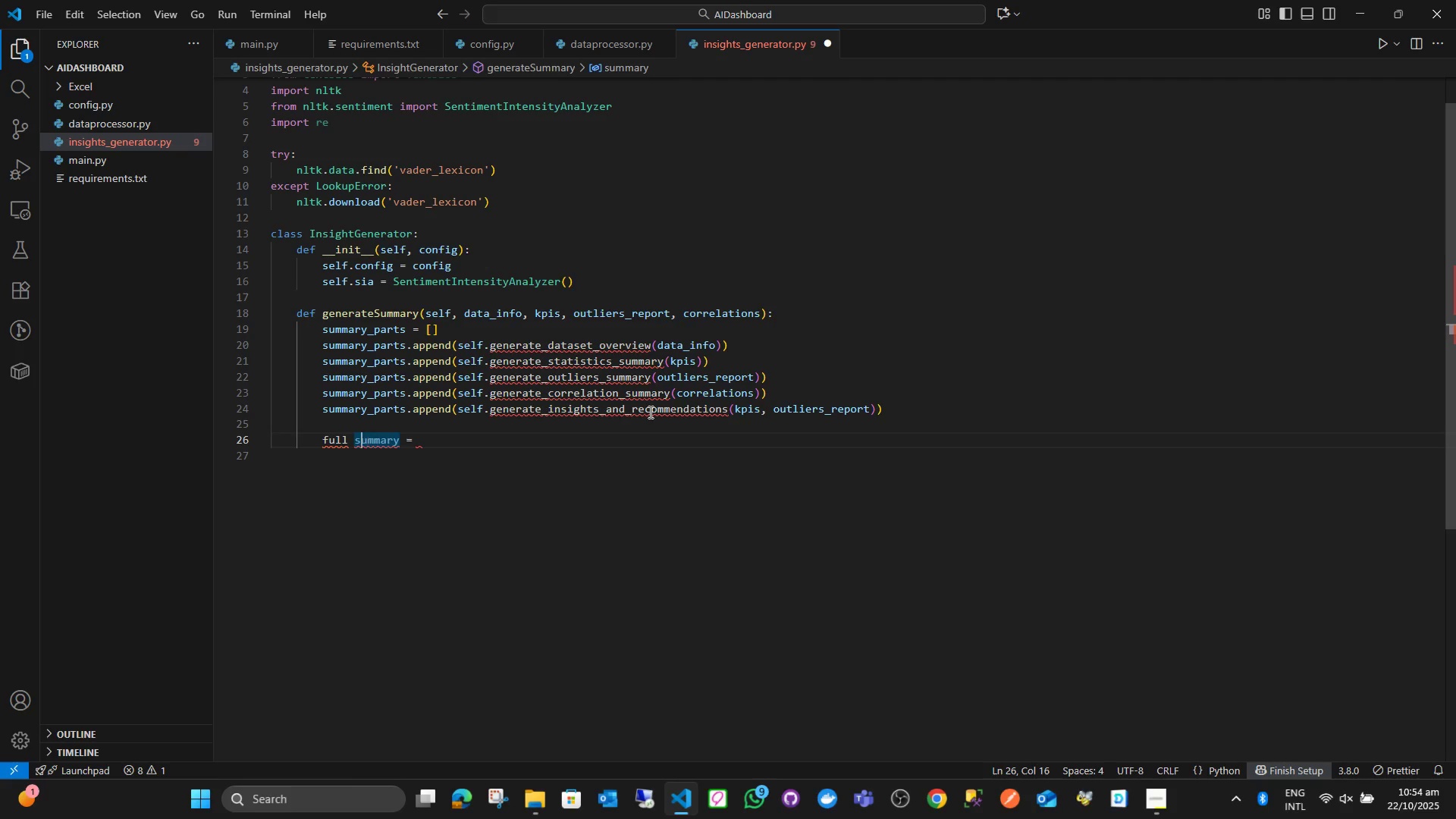 
key(ArrowLeft)
 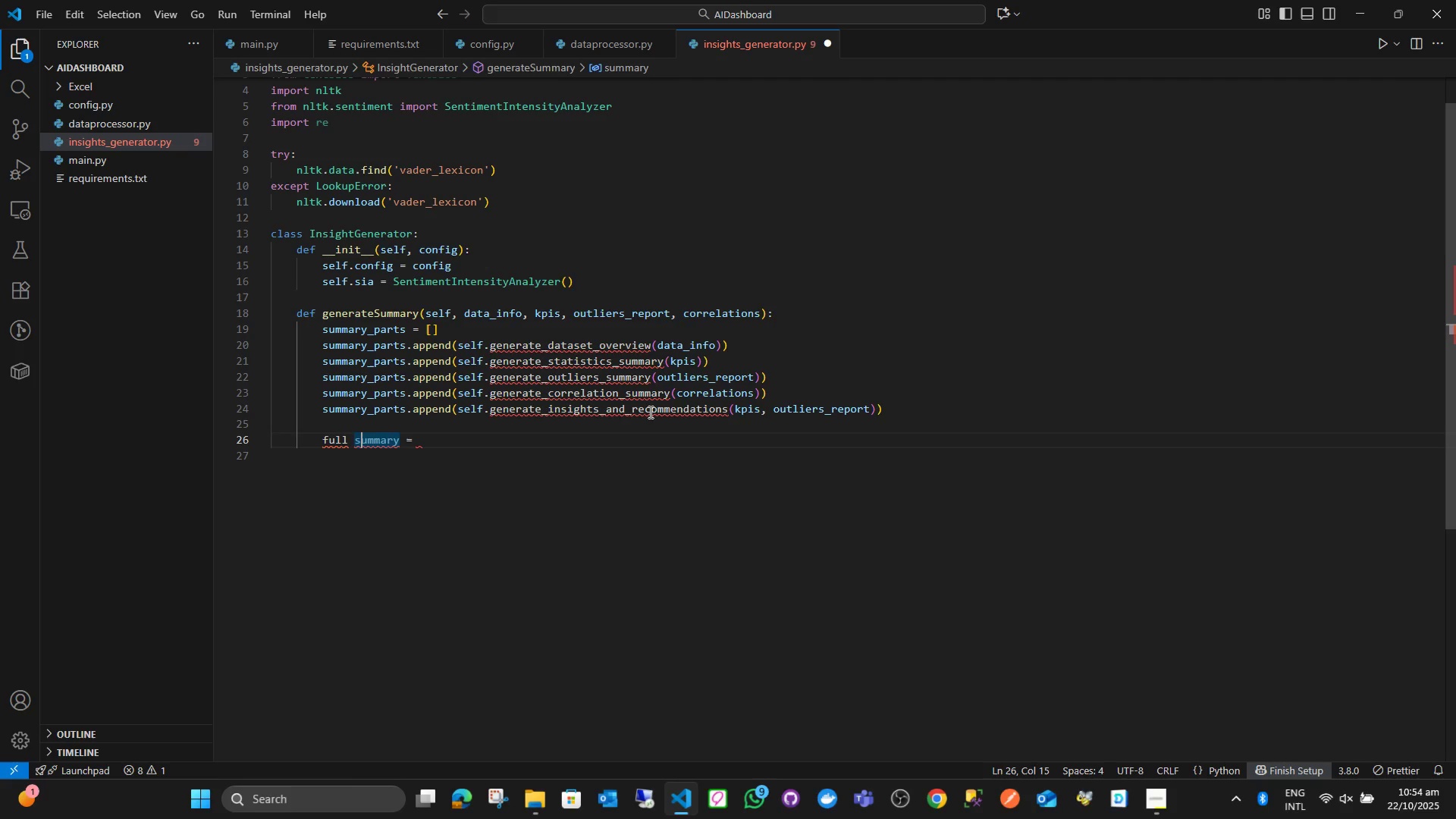 
key(ArrowLeft)
 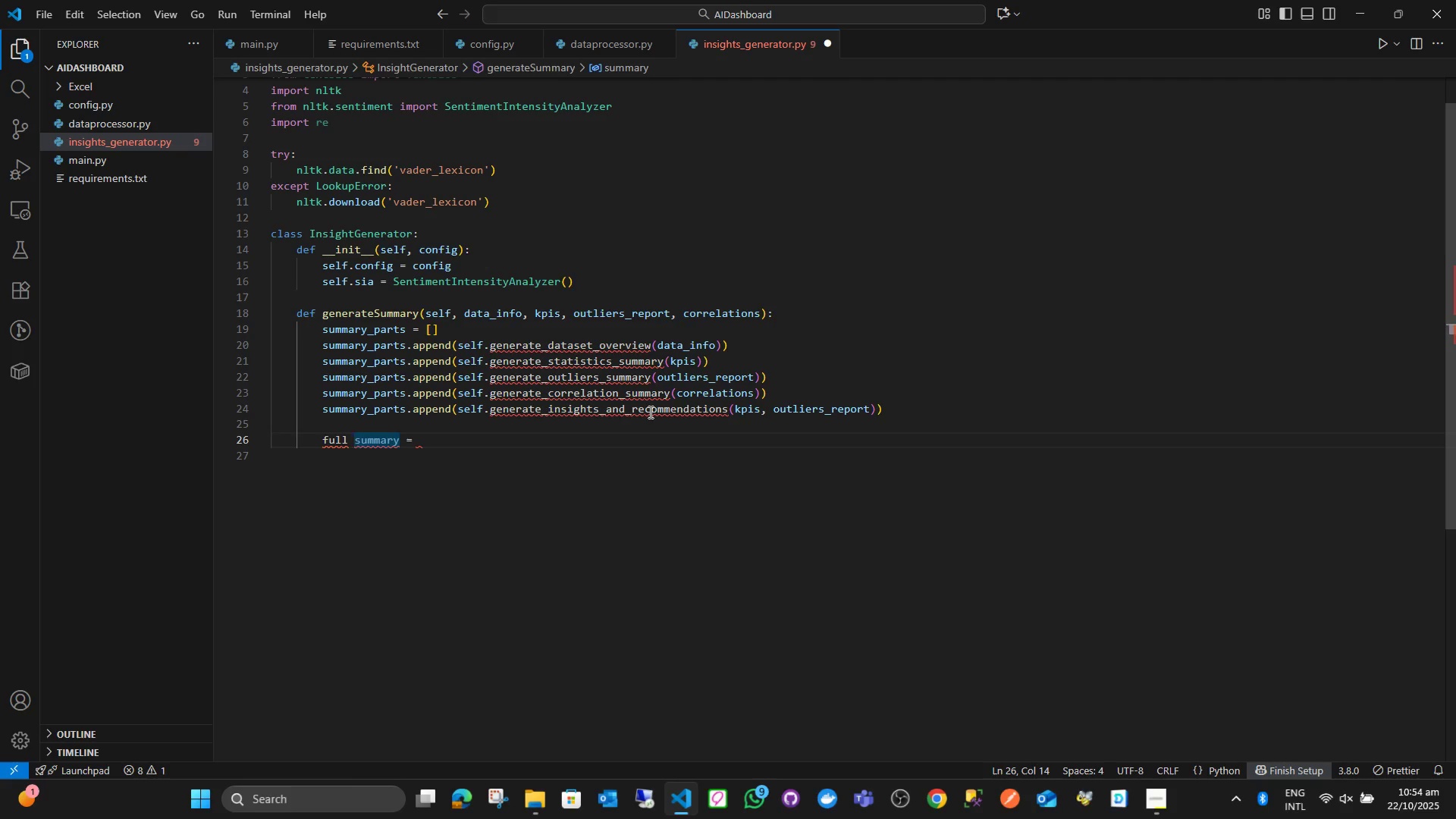 
key(Backspace)
 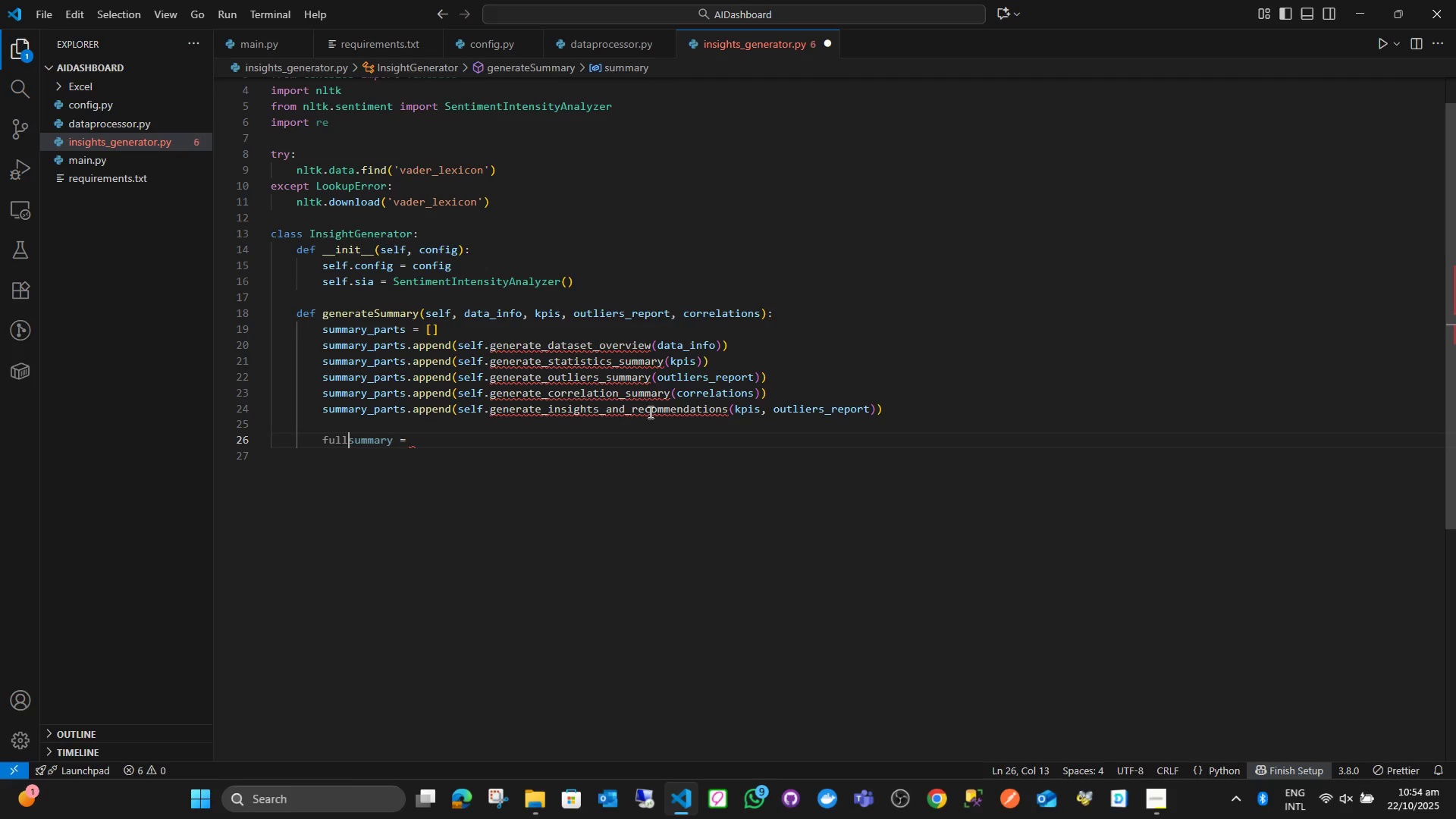 
key(Shift+ShiftLeft)
 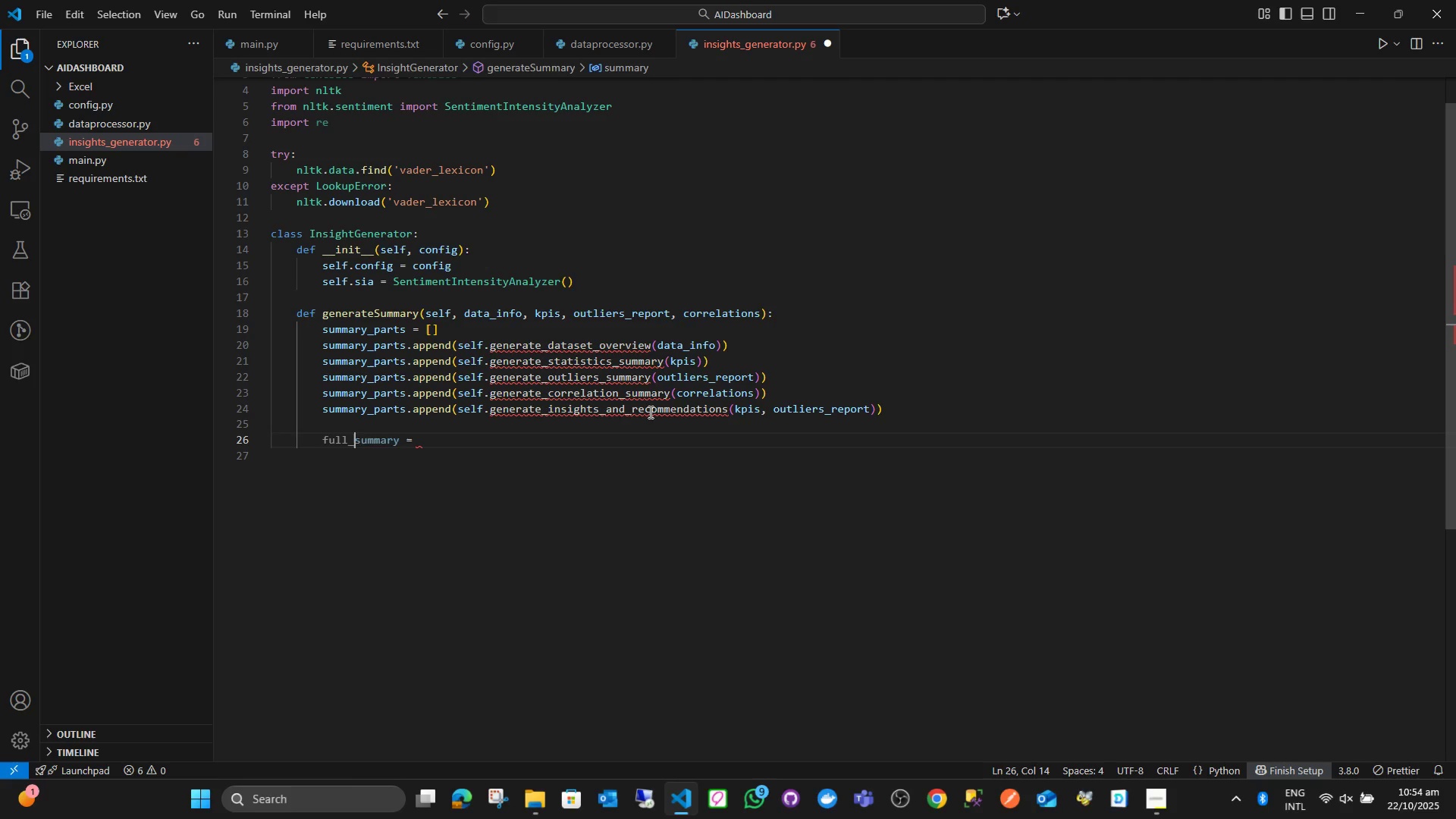 
key(Shift+Minus)
 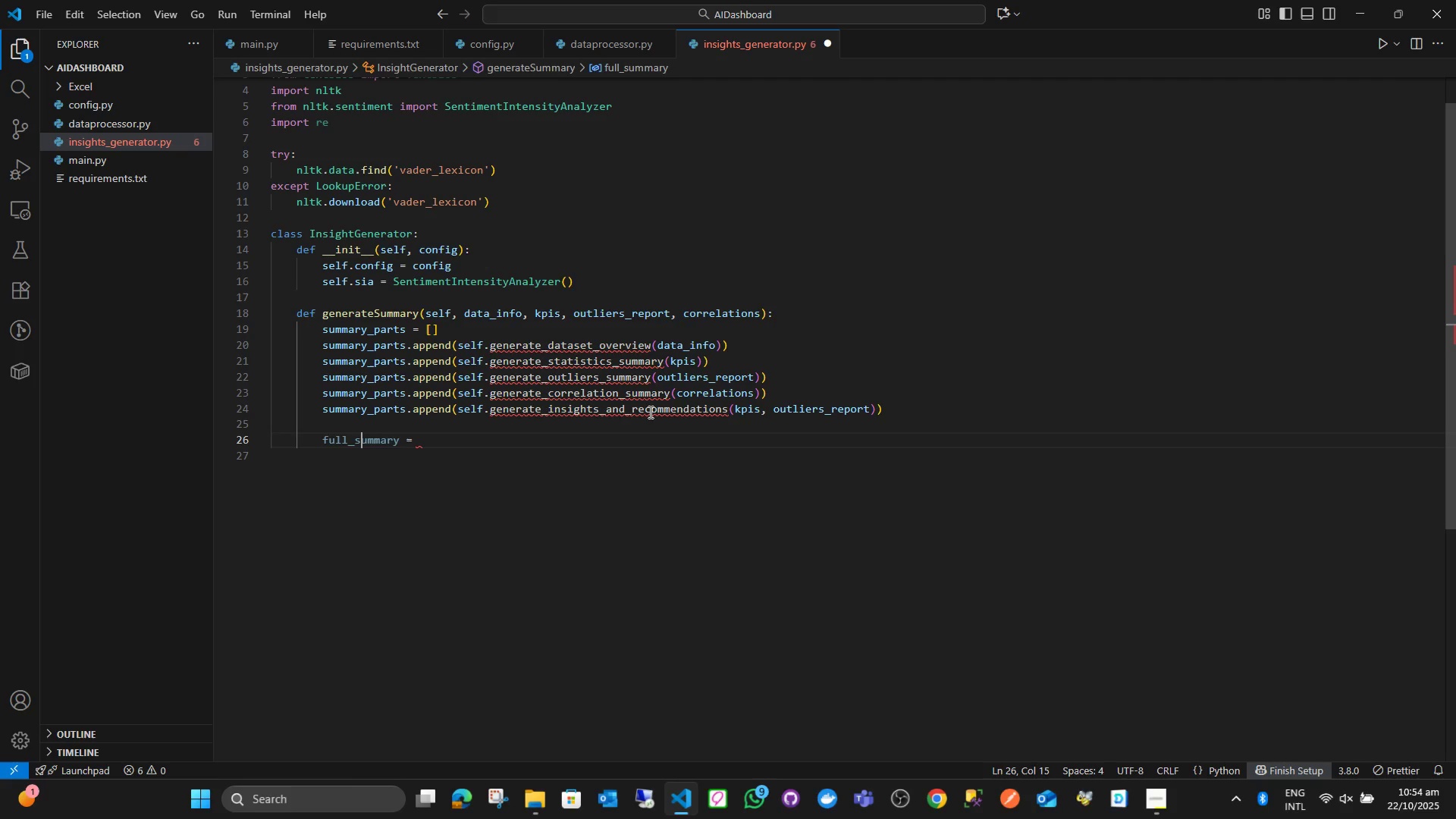 
hold_key(key=ArrowRight, duration=0.75)
 